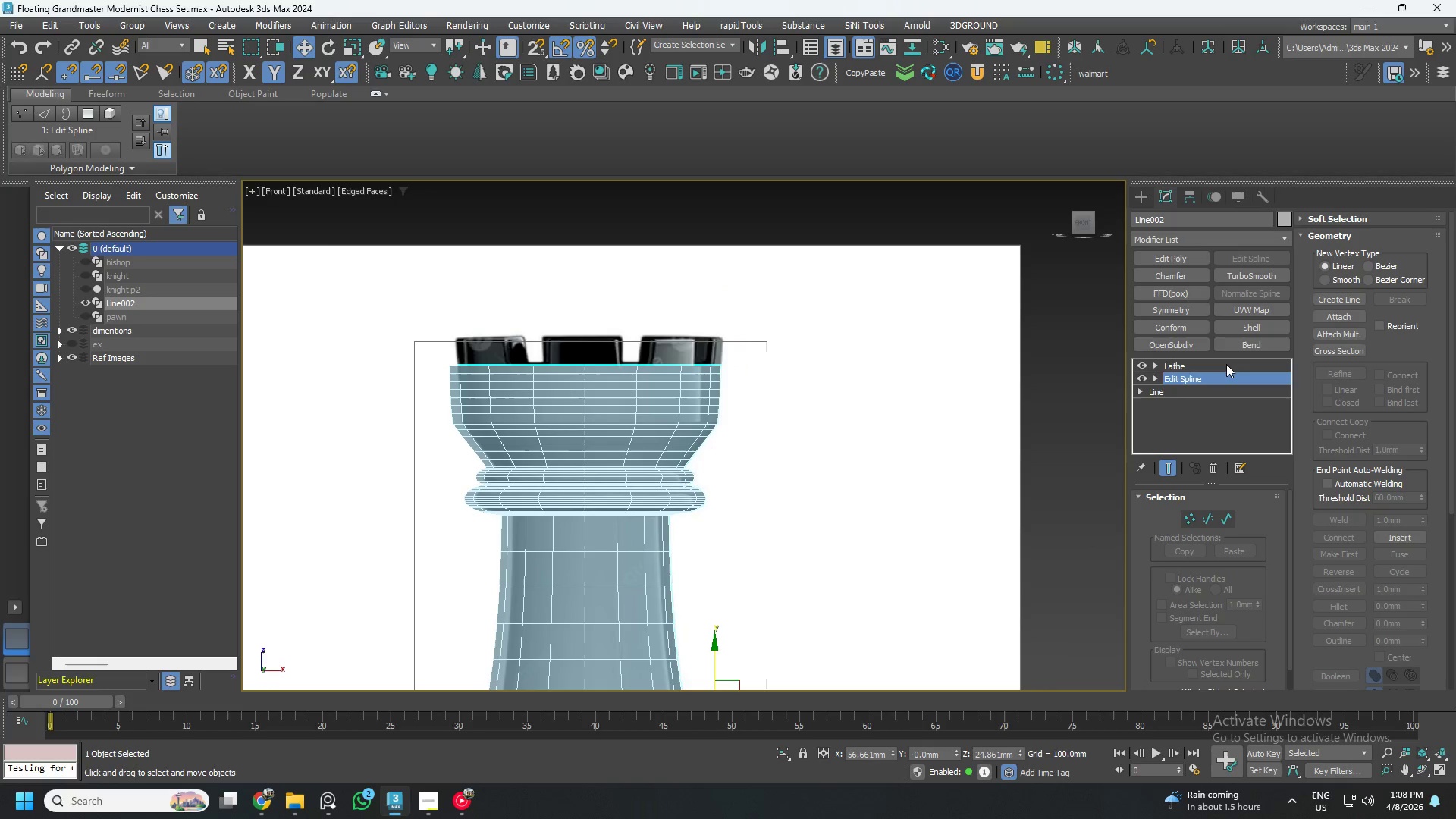 
left_click([1226, 363])
 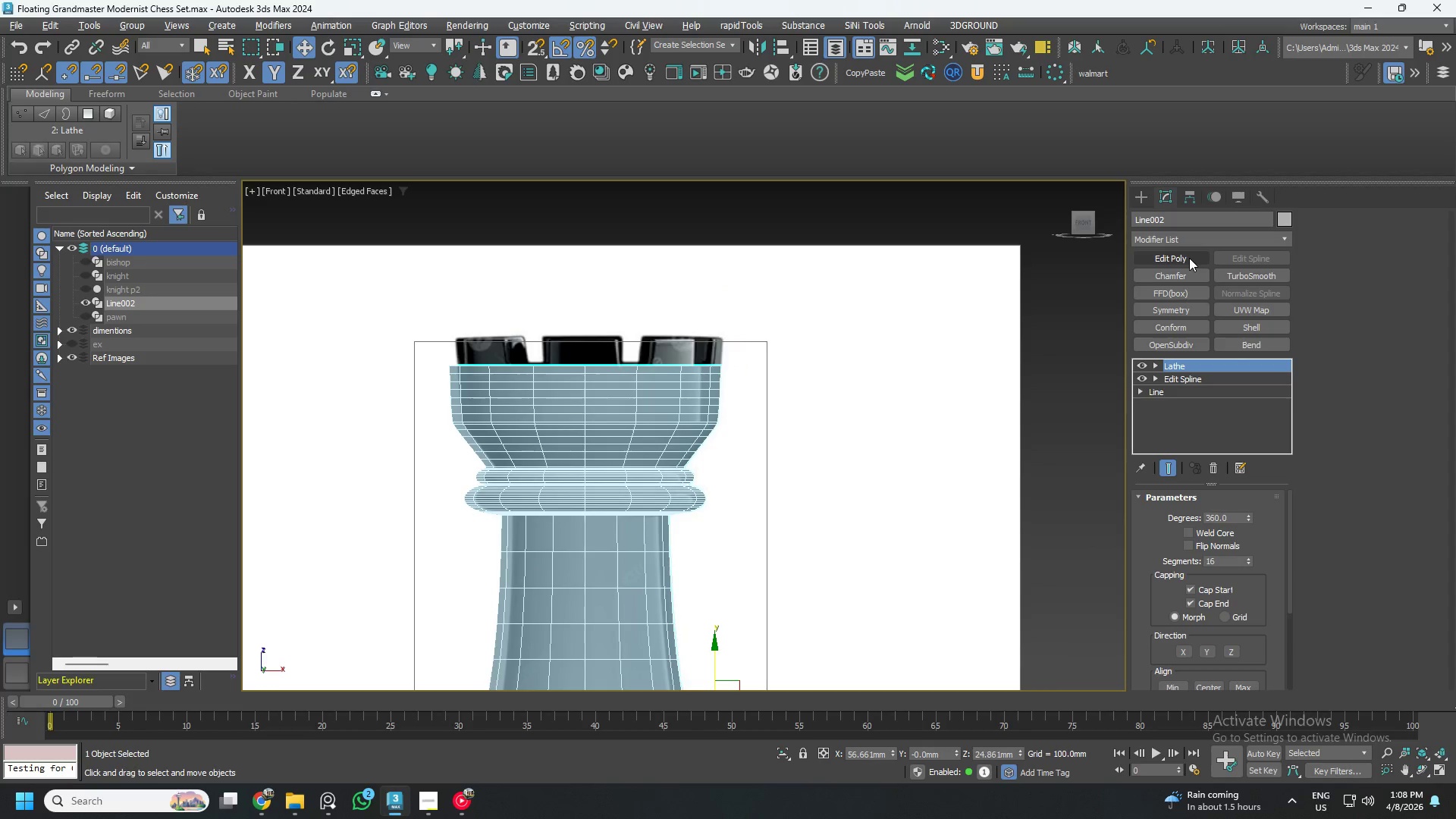 
left_click([1189, 258])
 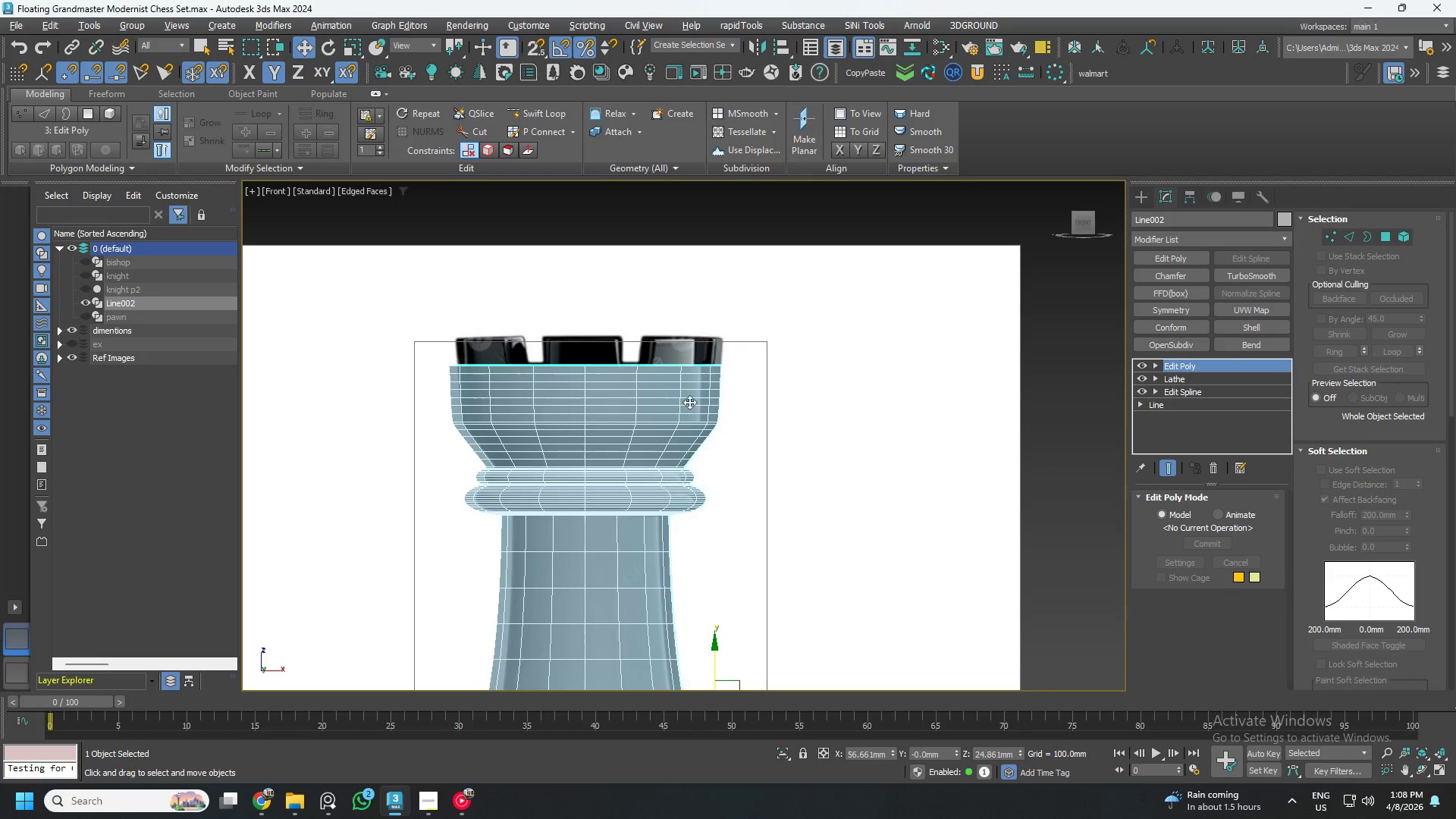 
hold_key(key=AltLeft, duration=0.59)
 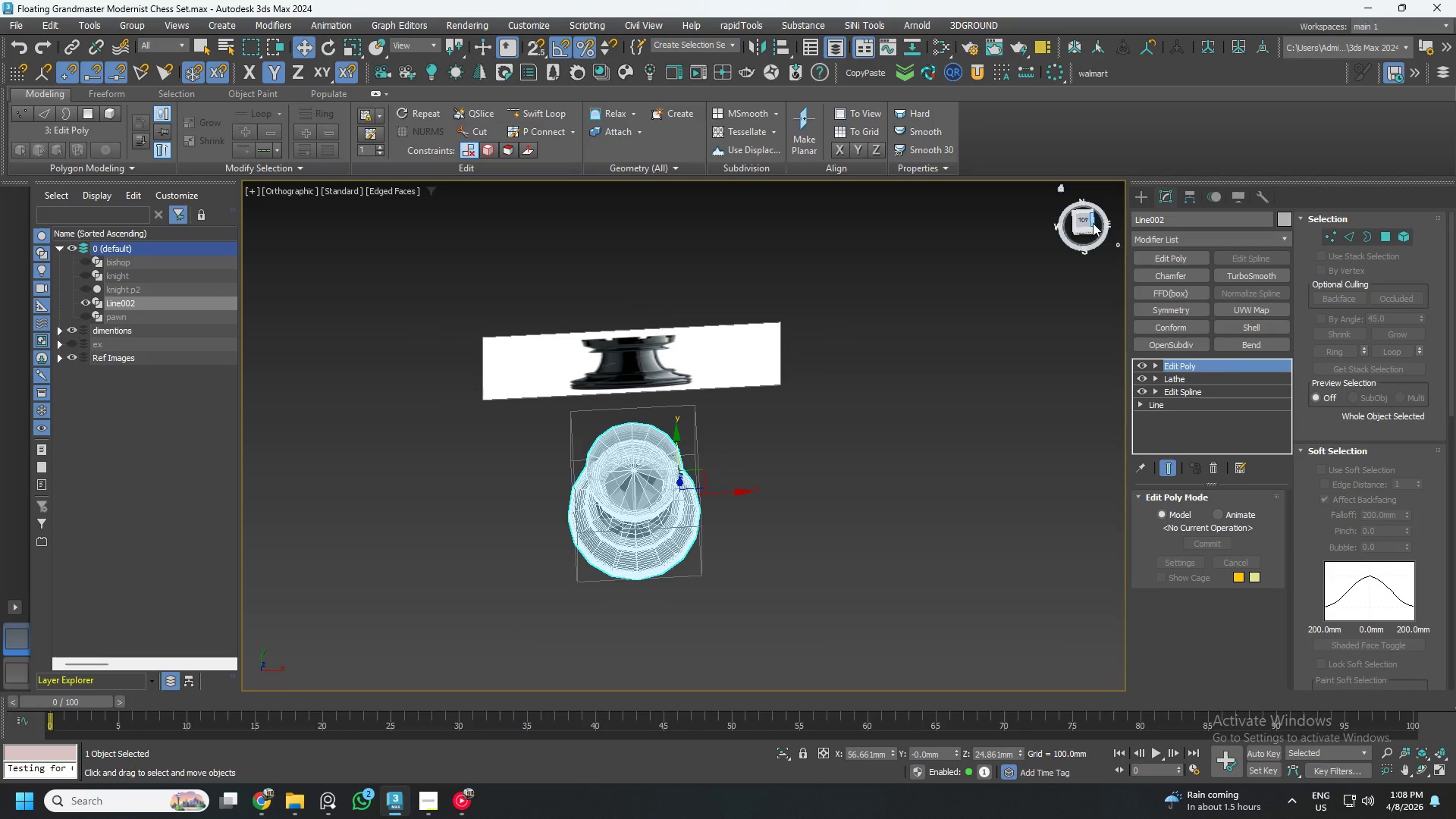 
scroll: coordinate [659, 402], scroll_direction: down, amount: 3.0
 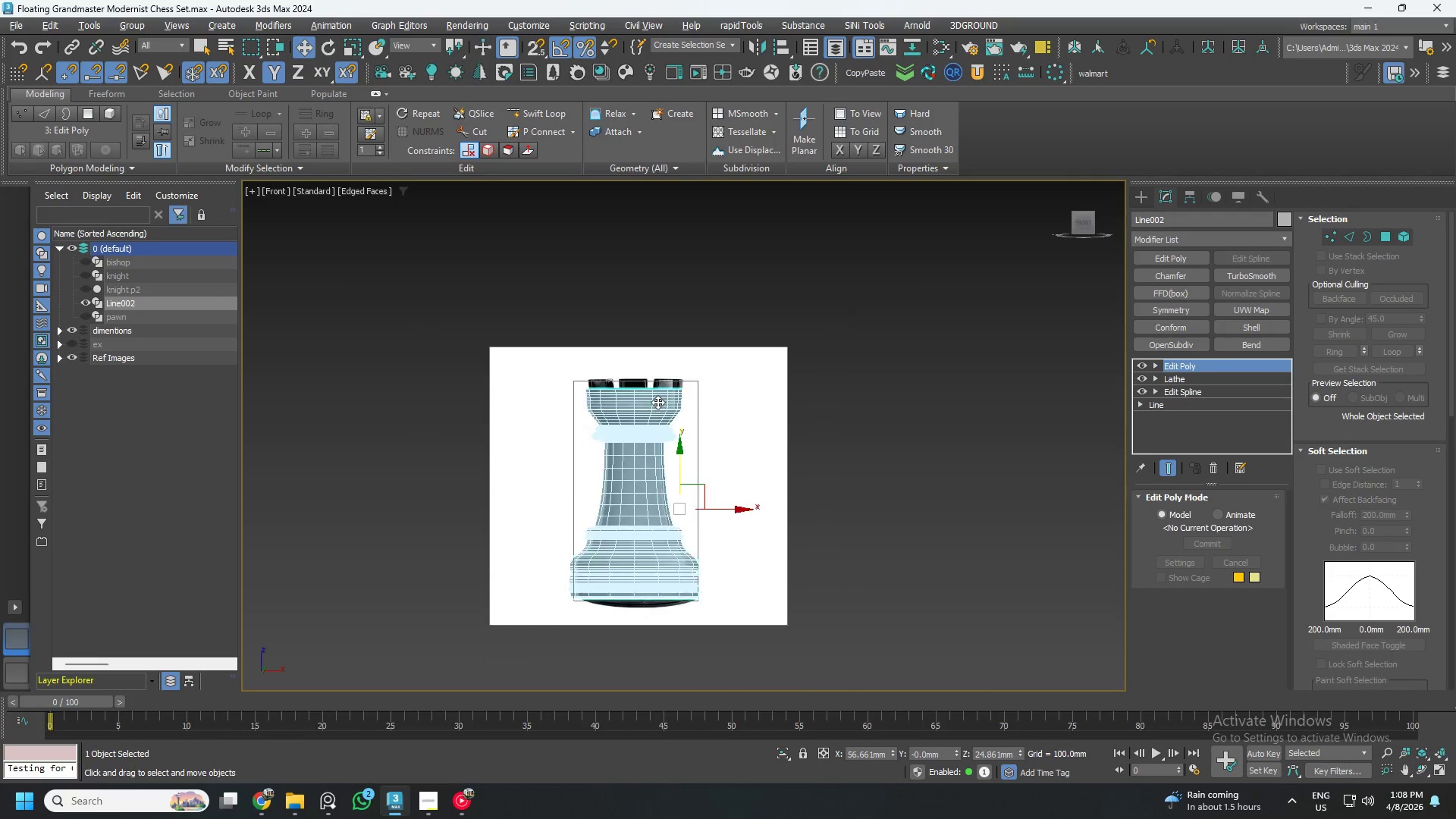 
left_click([1084, 222])
 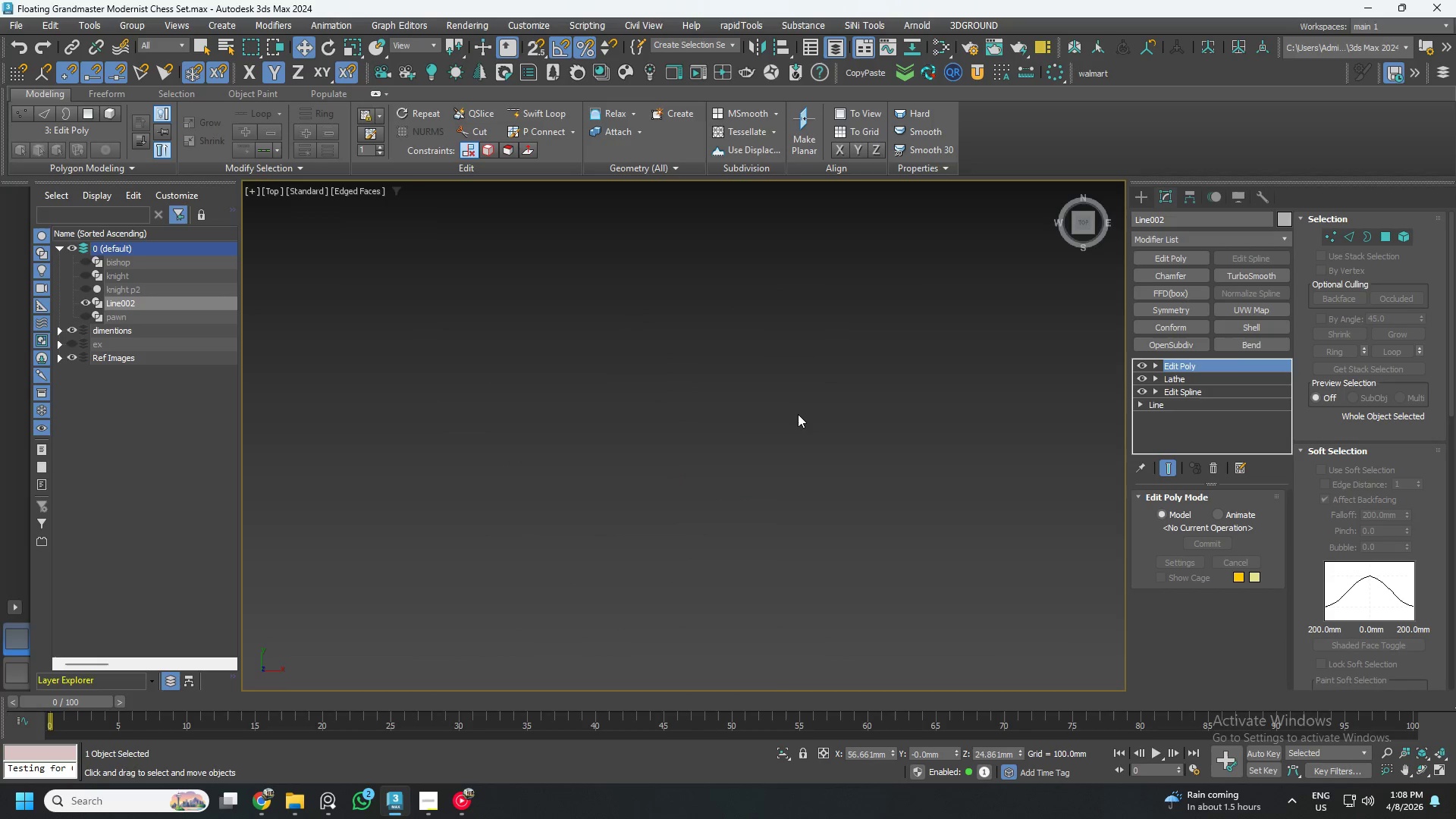 
type(1z)
 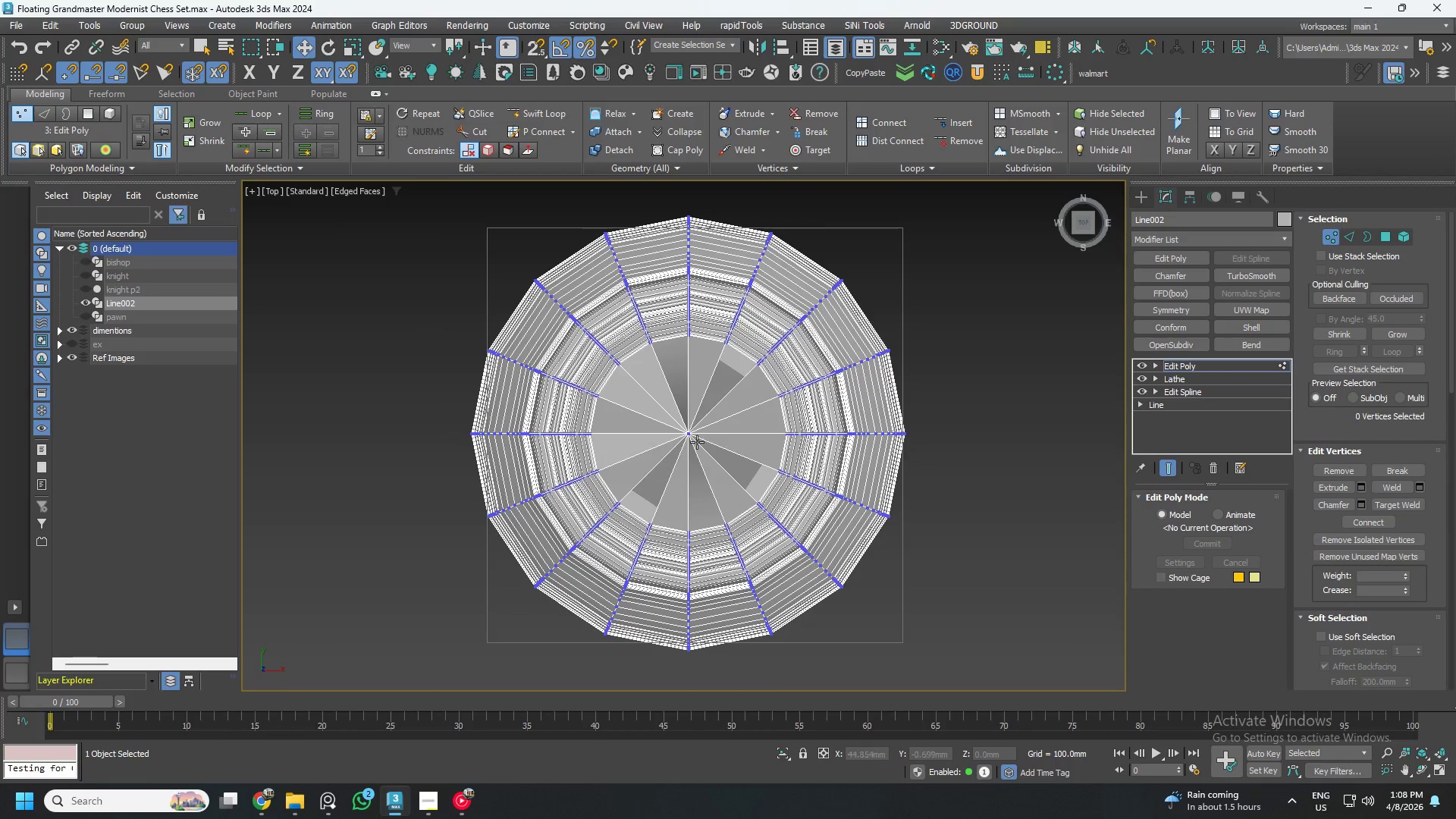 
left_click_drag(start_coordinate=[717, 466], to_coordinate=[634, 395])
 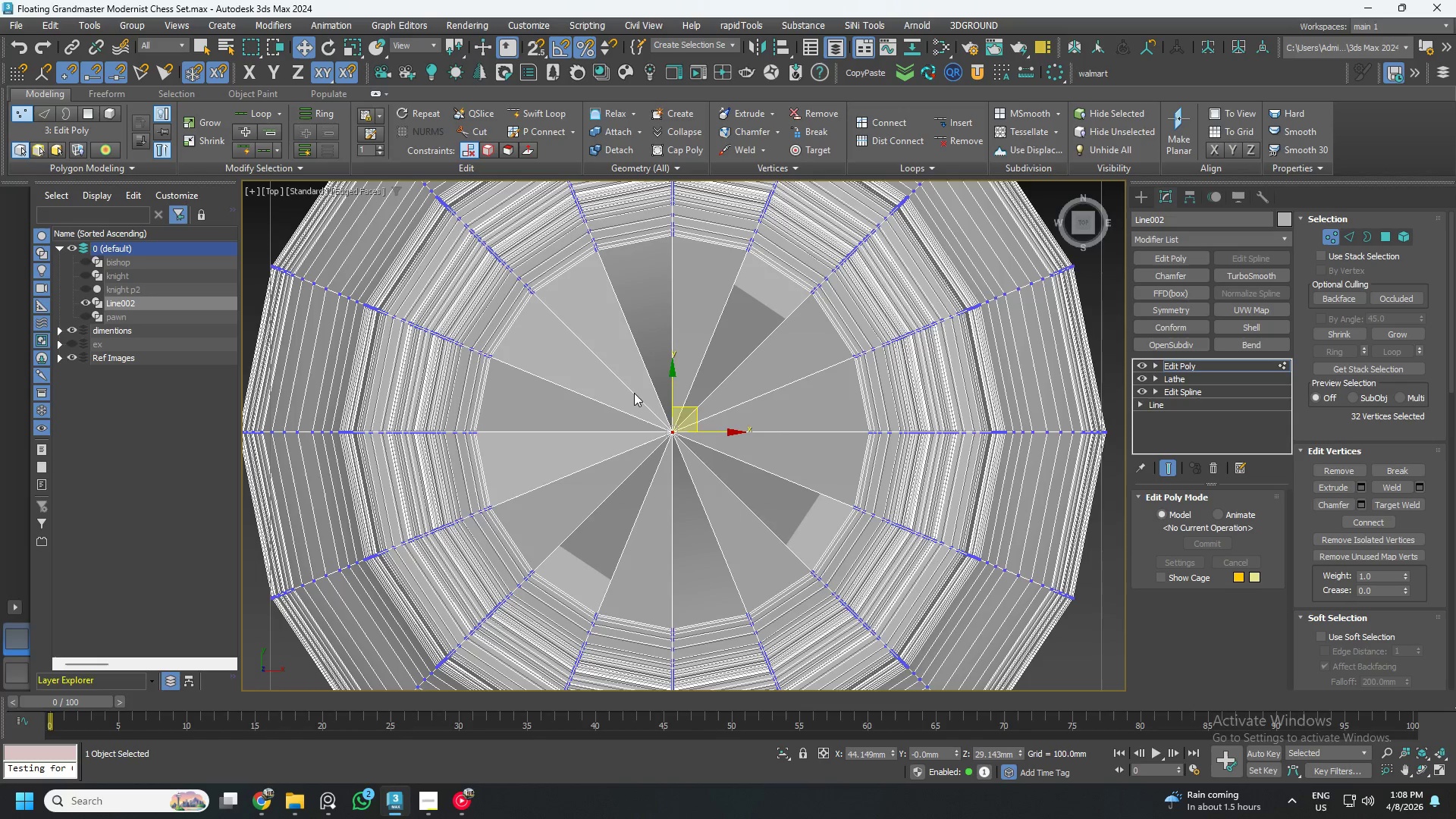 
scroll: coordinate [704, 435], scroll_direction: up, amount: 2.0
 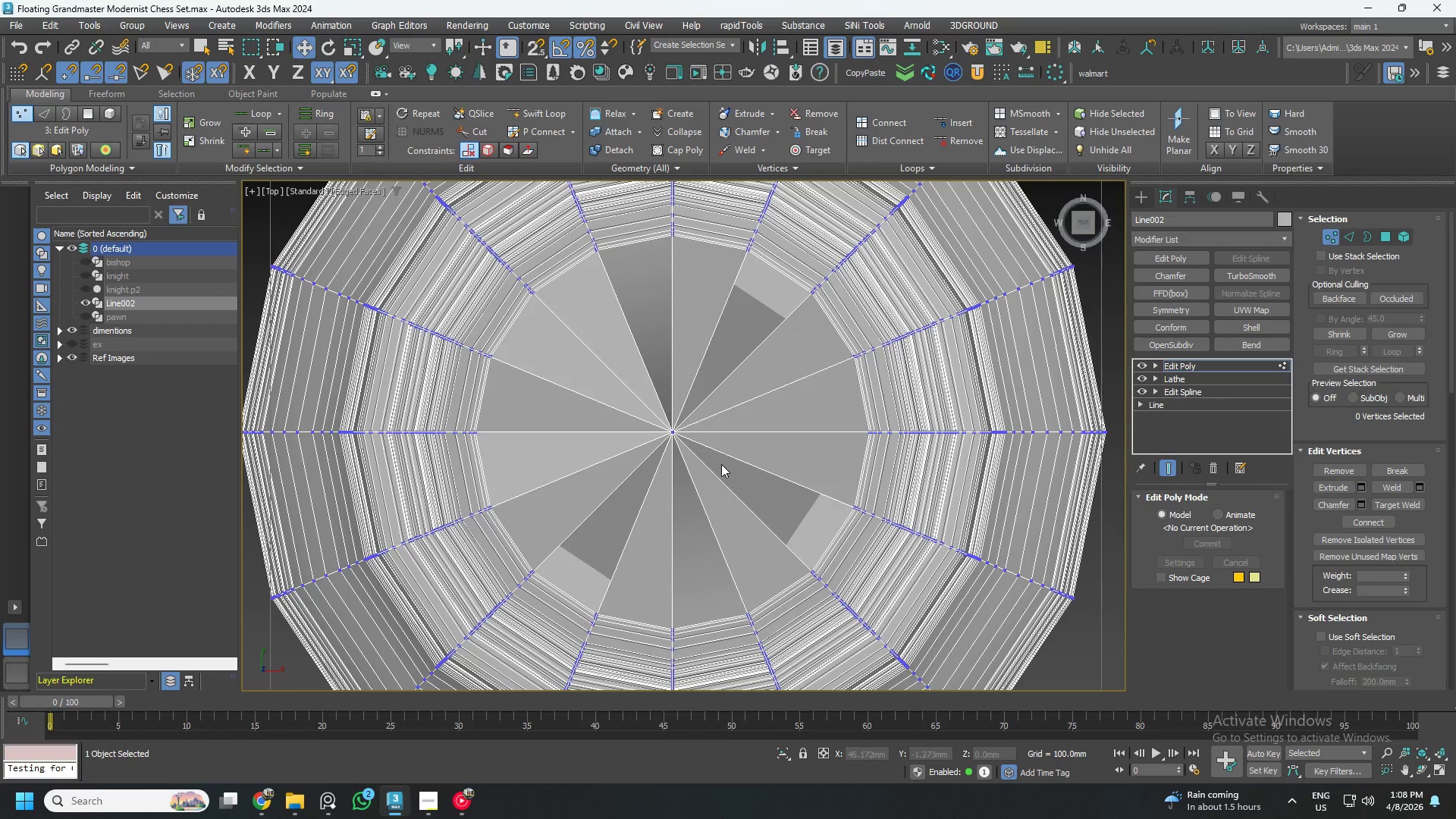 
key(Delete)
 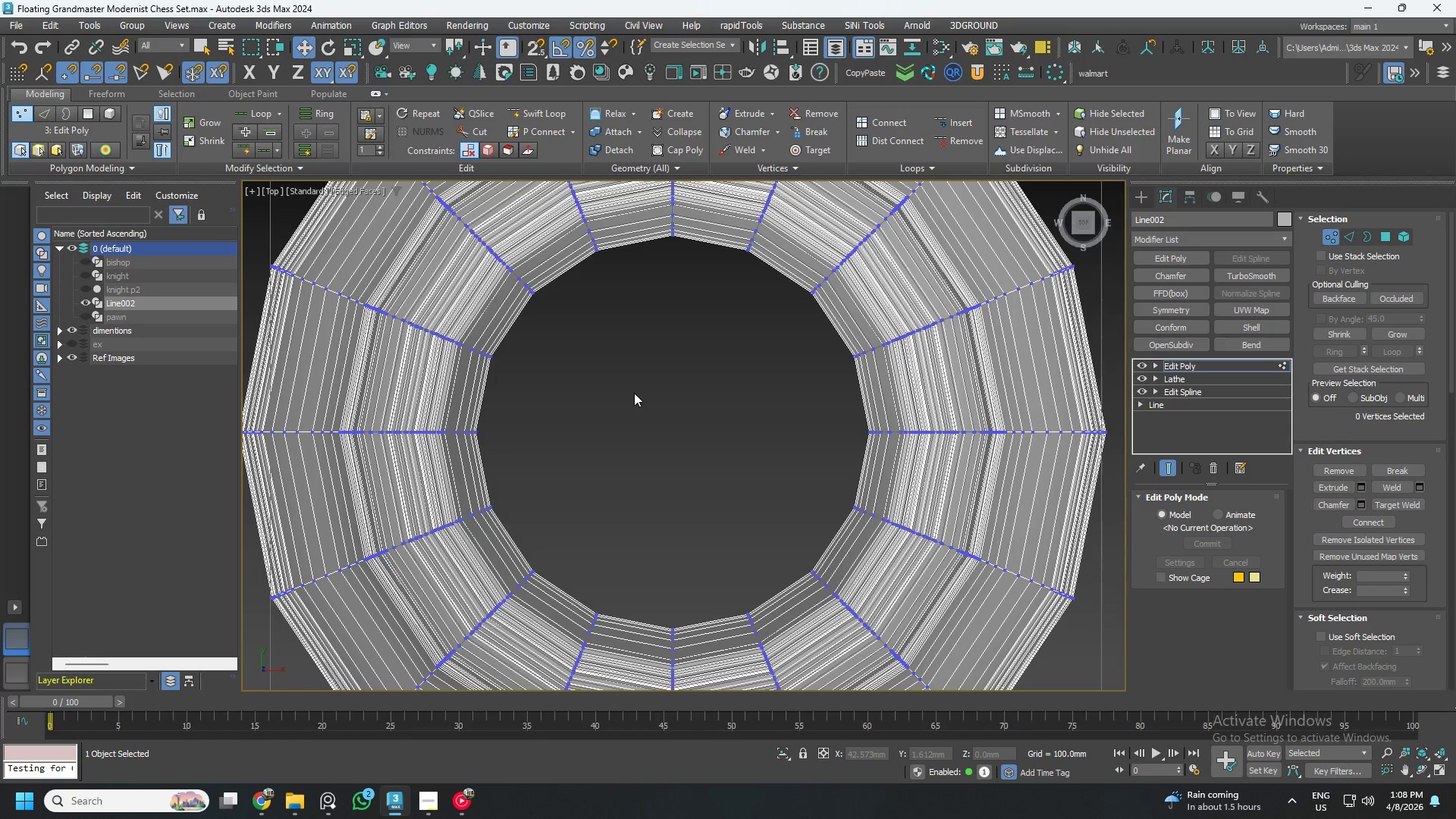 
key(3)
 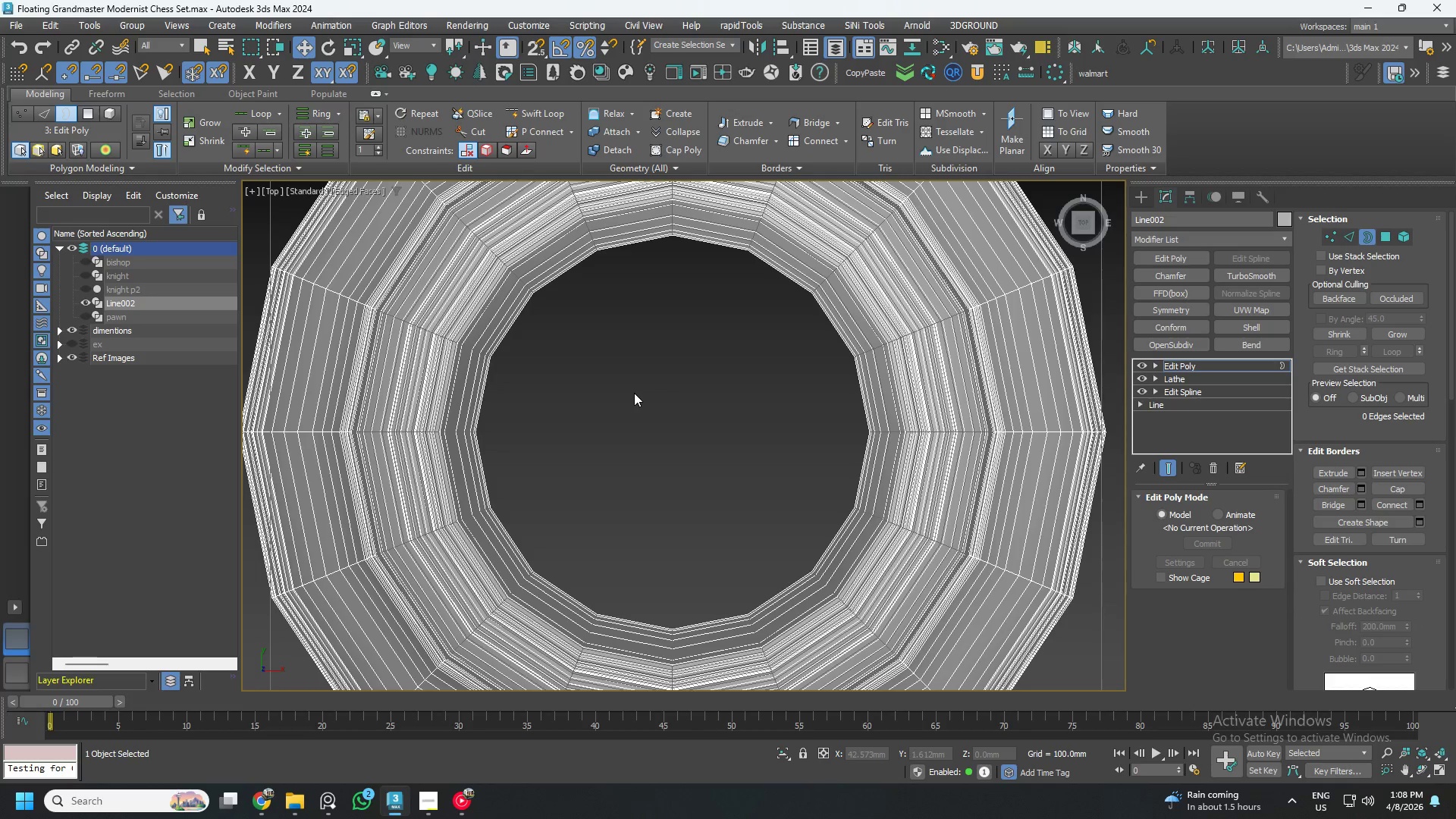 
key(Control+ControlLeft)
 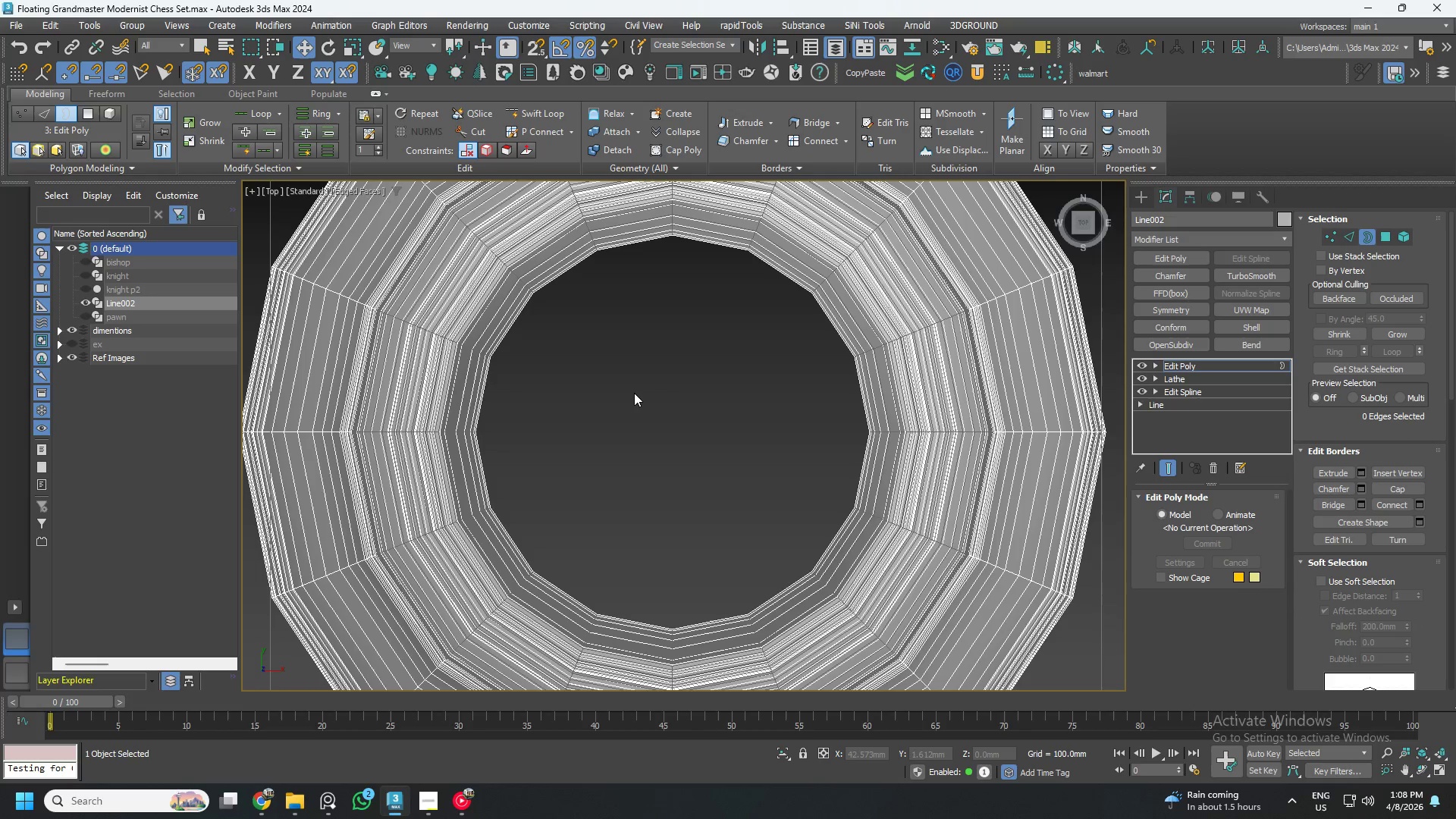 
key(A)
 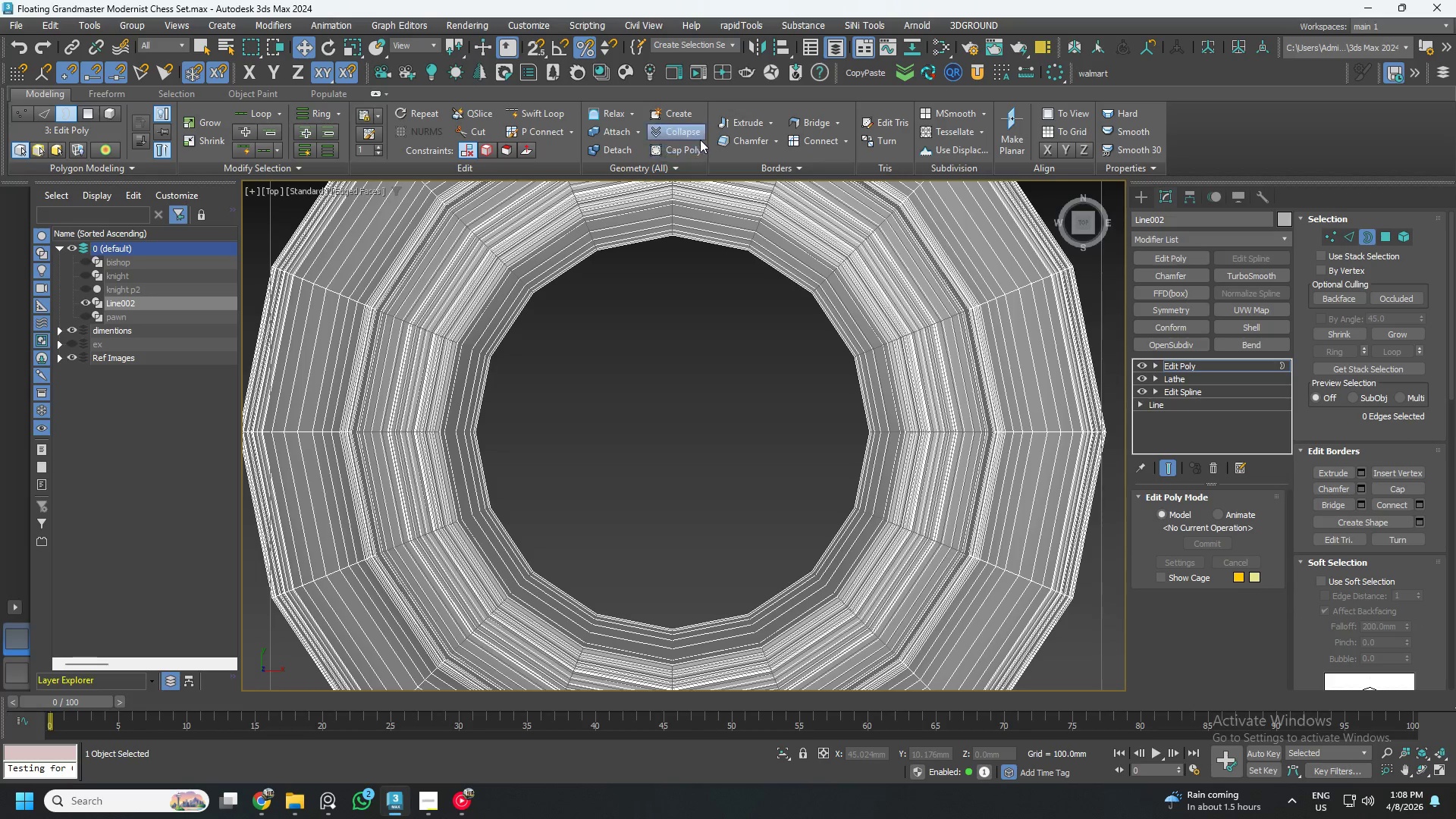 
left_click([688, 149])
 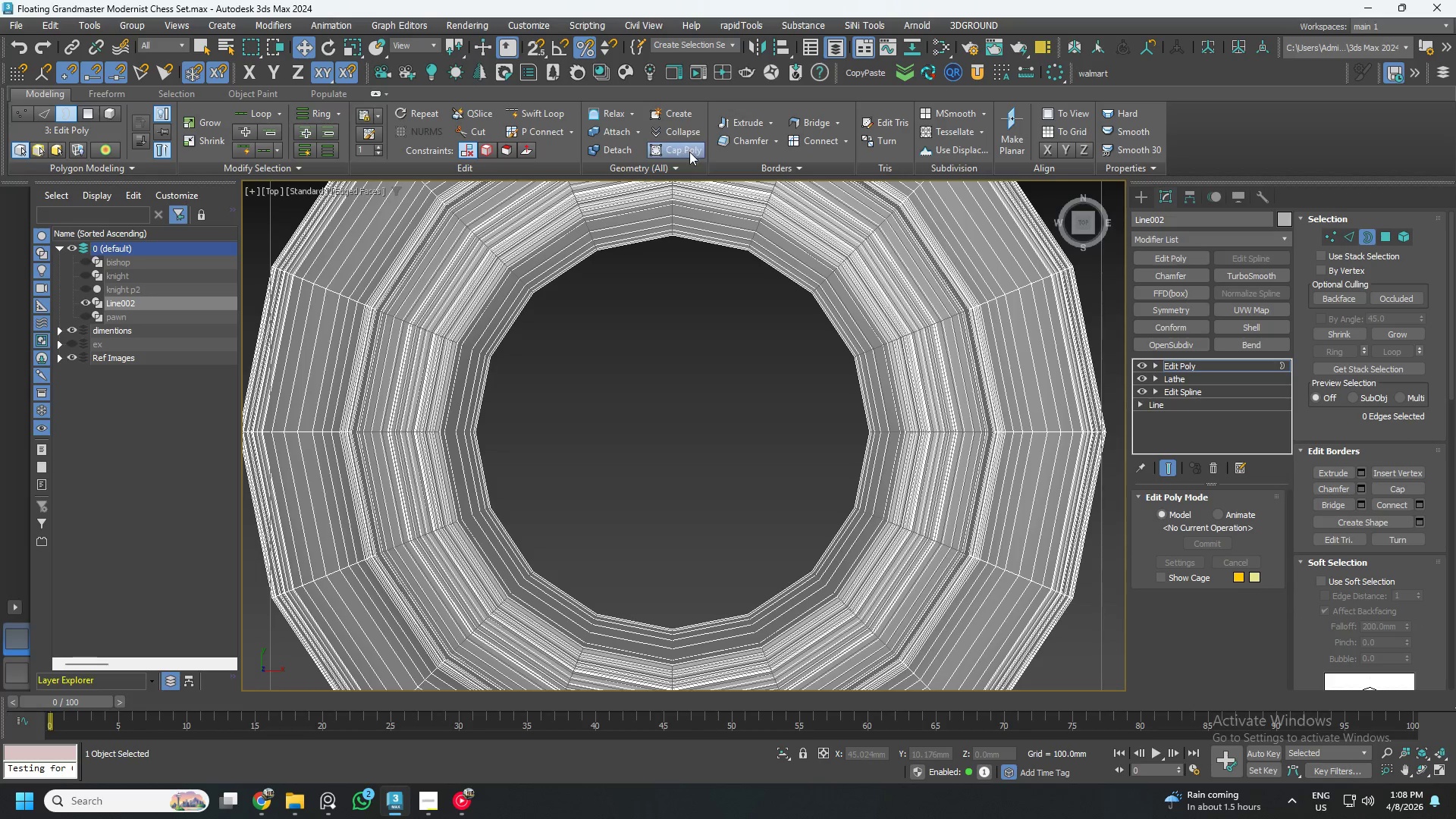 
scroll: coordinate [734, 320], scroll_direction: down, amount: 4.0
 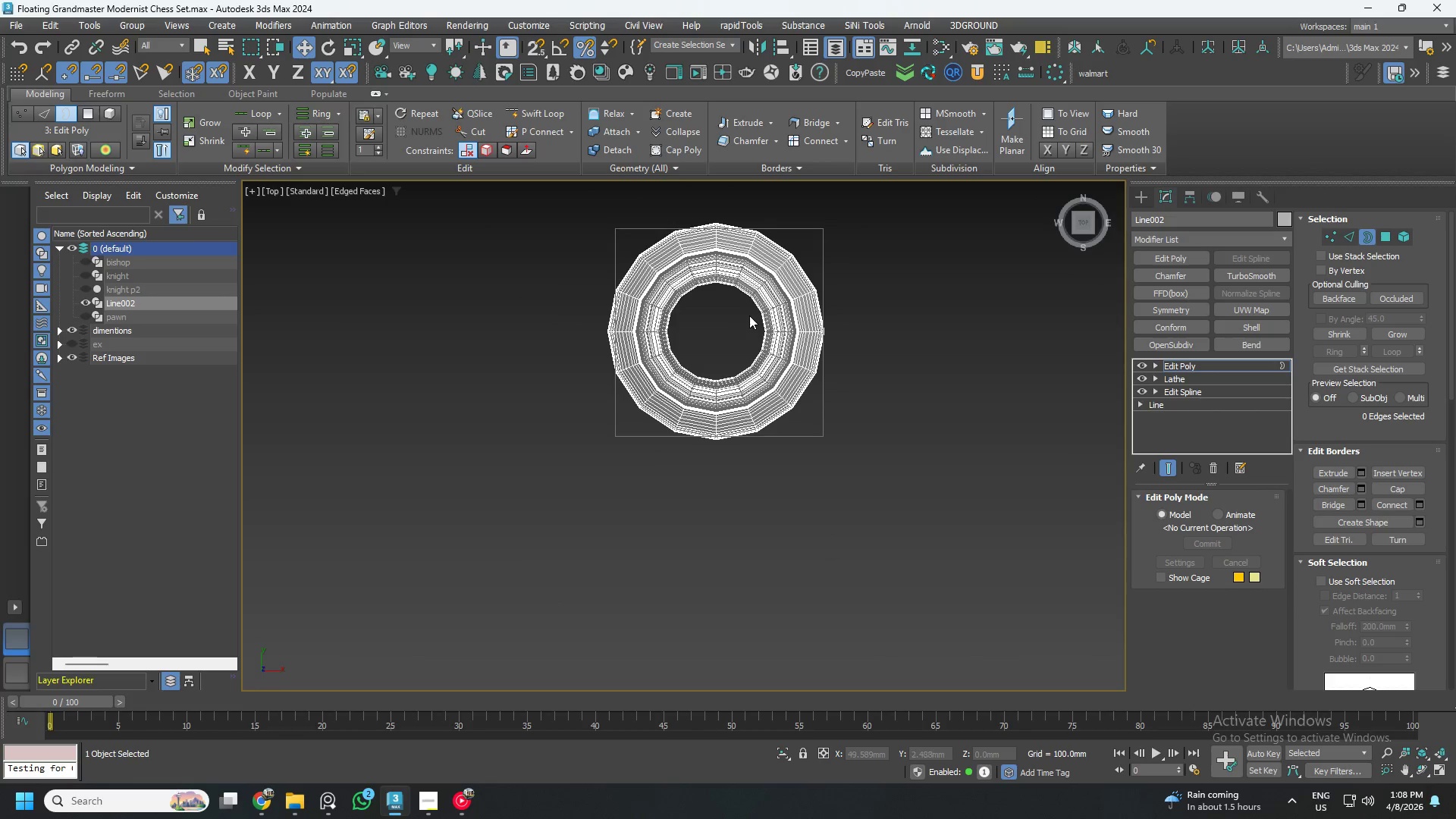 
hold_key(key=AltLeft, duration=0.55)
 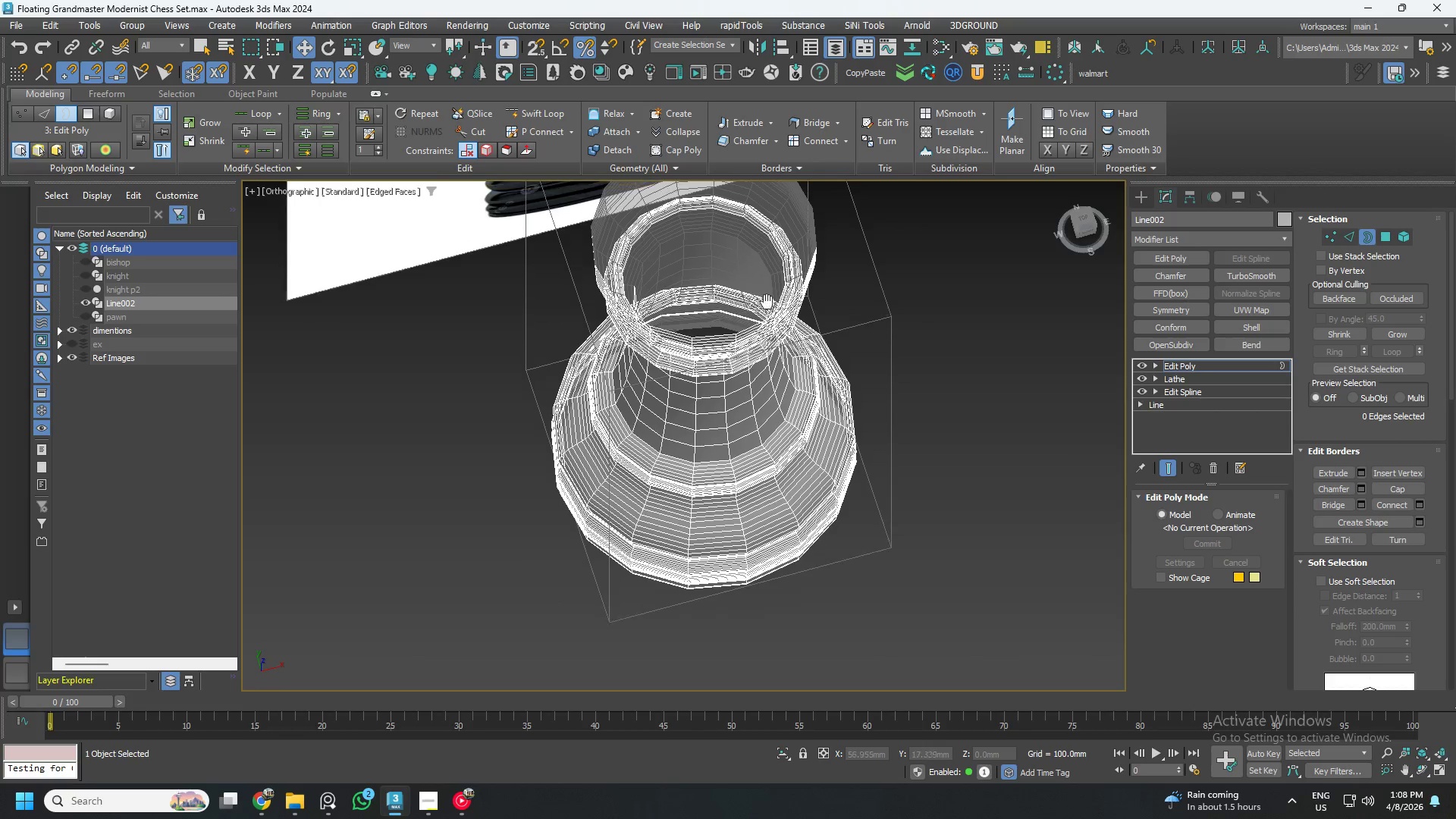 
scroll: coordinate [748, 310], scroll_direction: up, amount: 1.0
 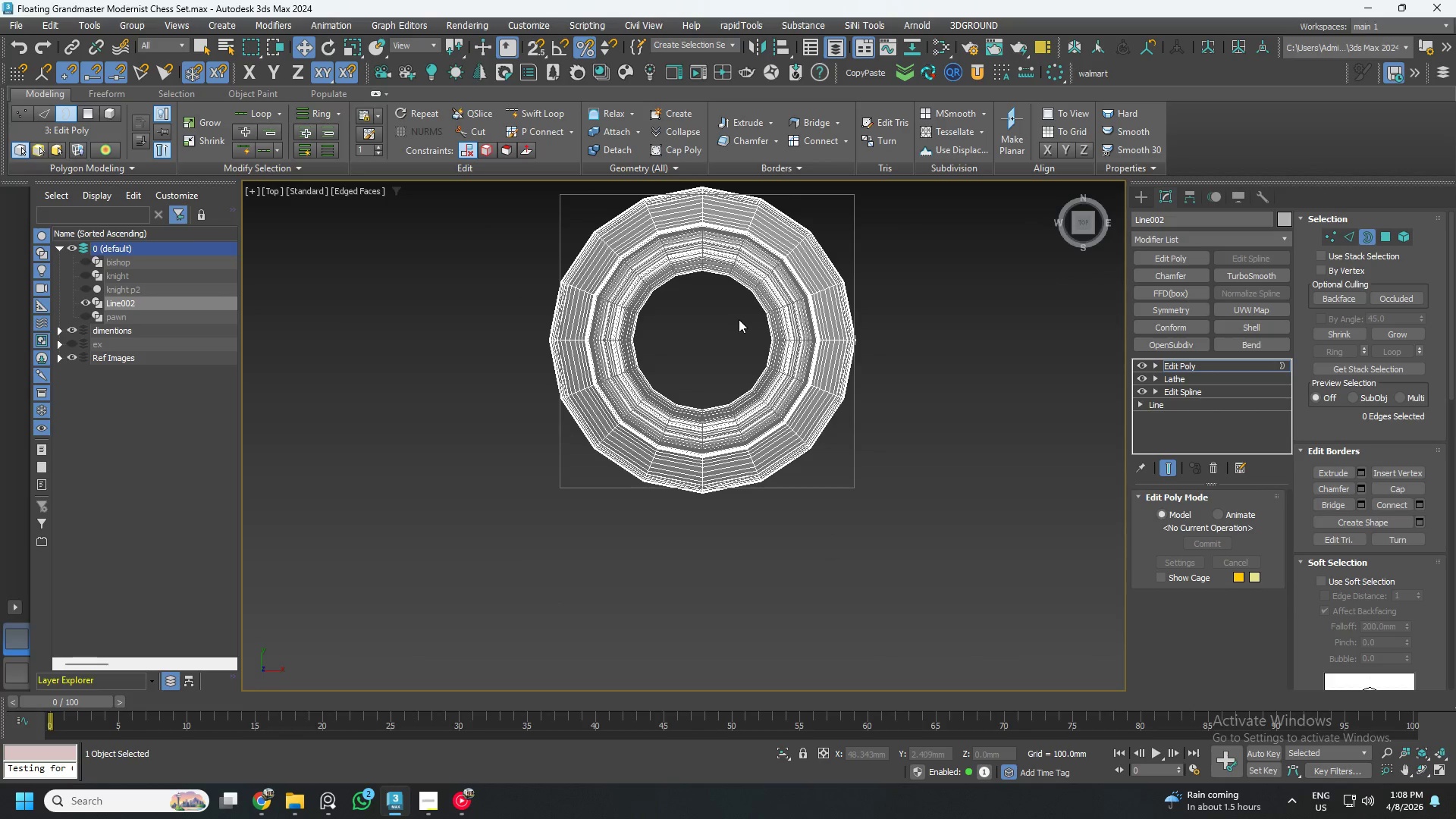 
hold_key(key=AltLeft, duration=3.59)
 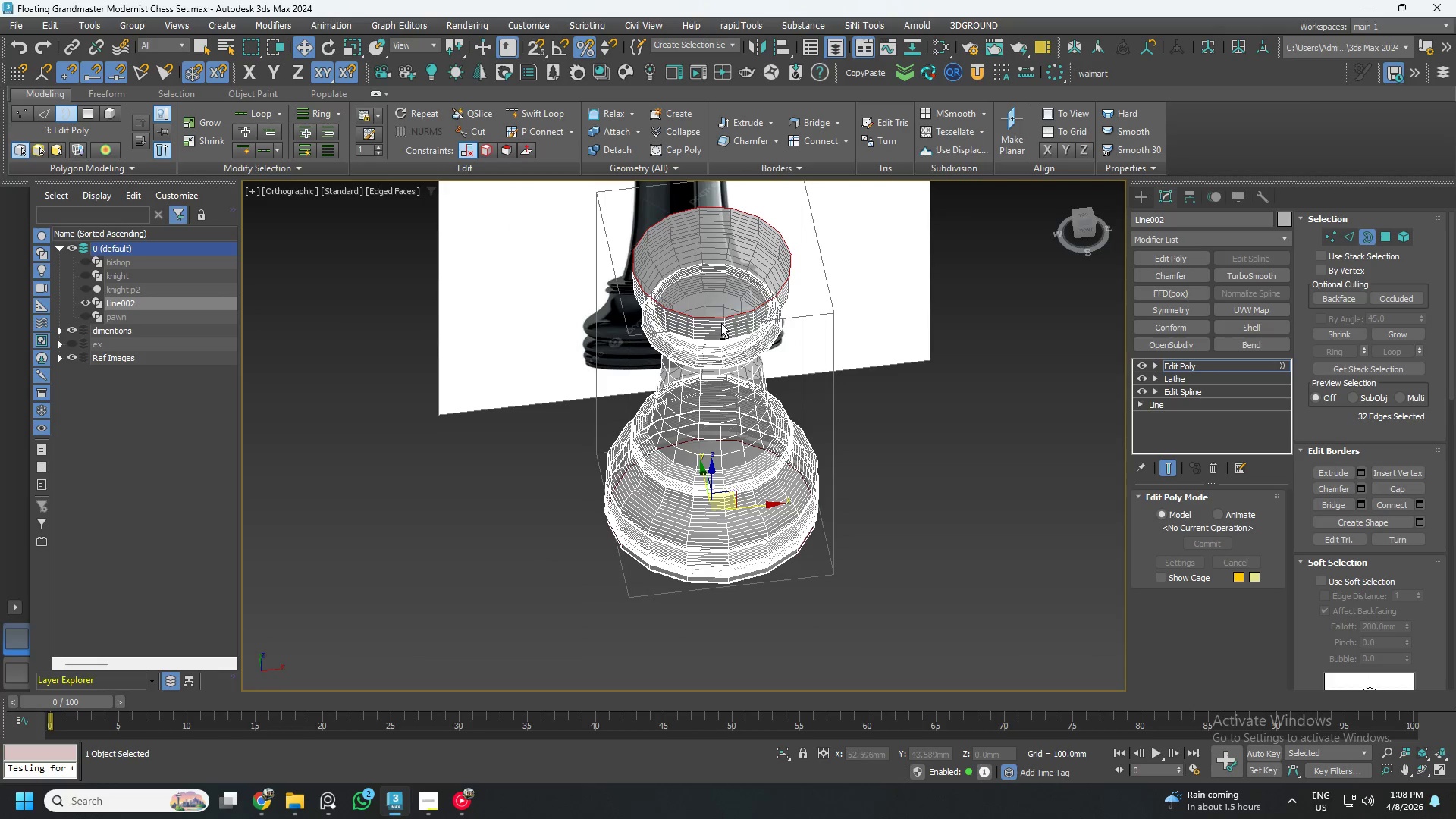 
key(Control+ControlLeft)
 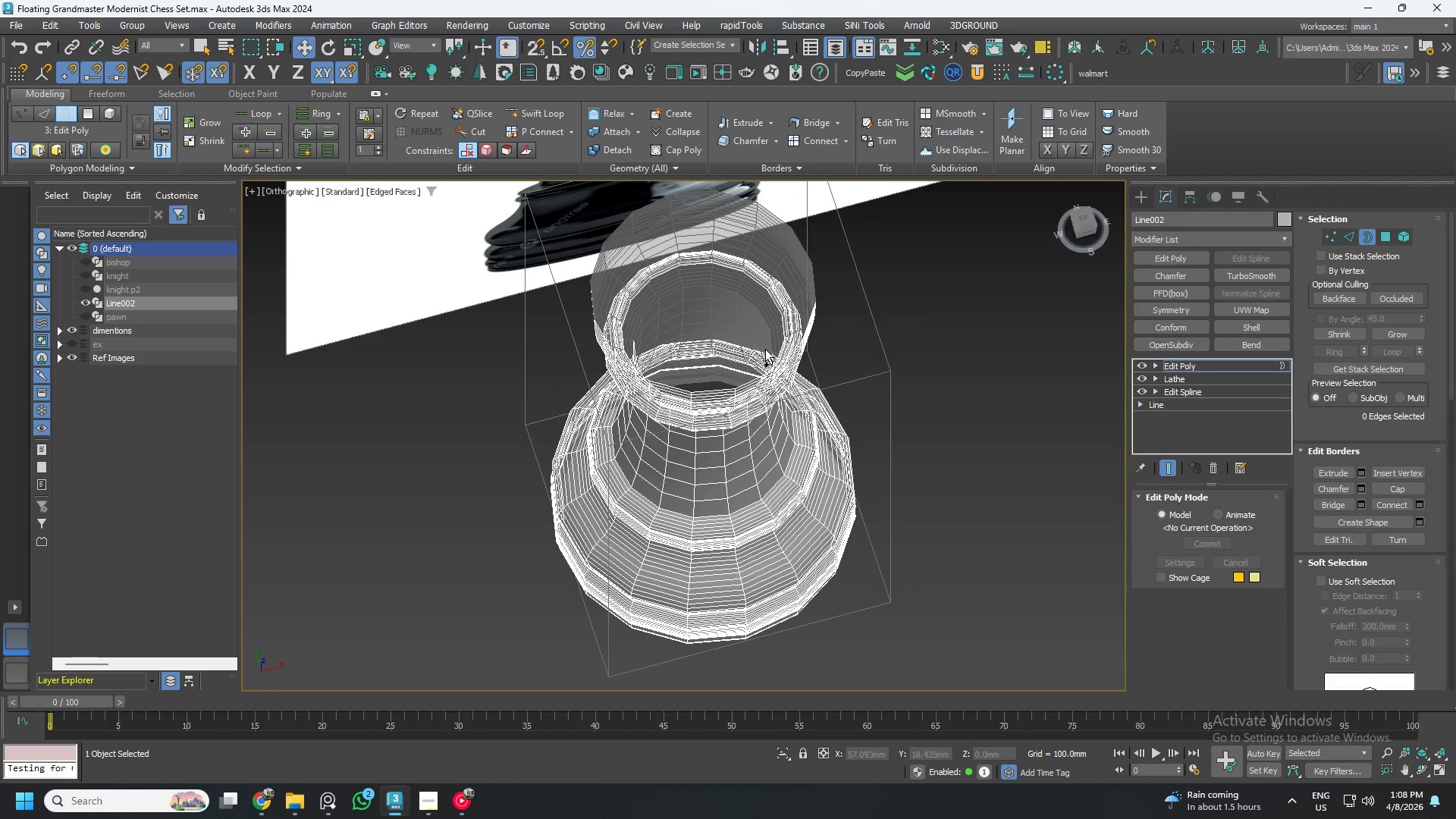 
hold_key(key=ControlLeft, duration=0.41)
 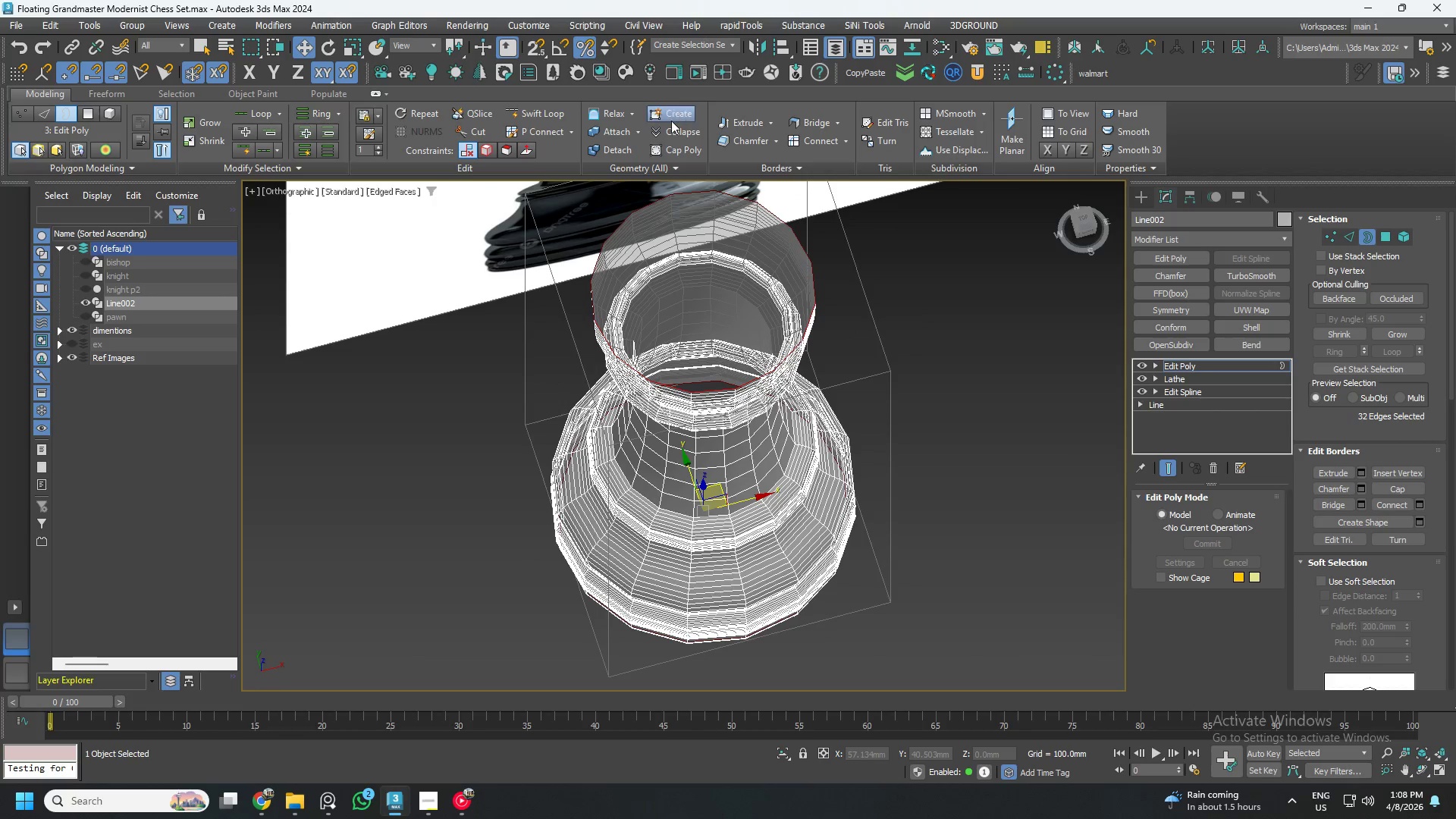 
hold_key(key=A, duration=0.34)
 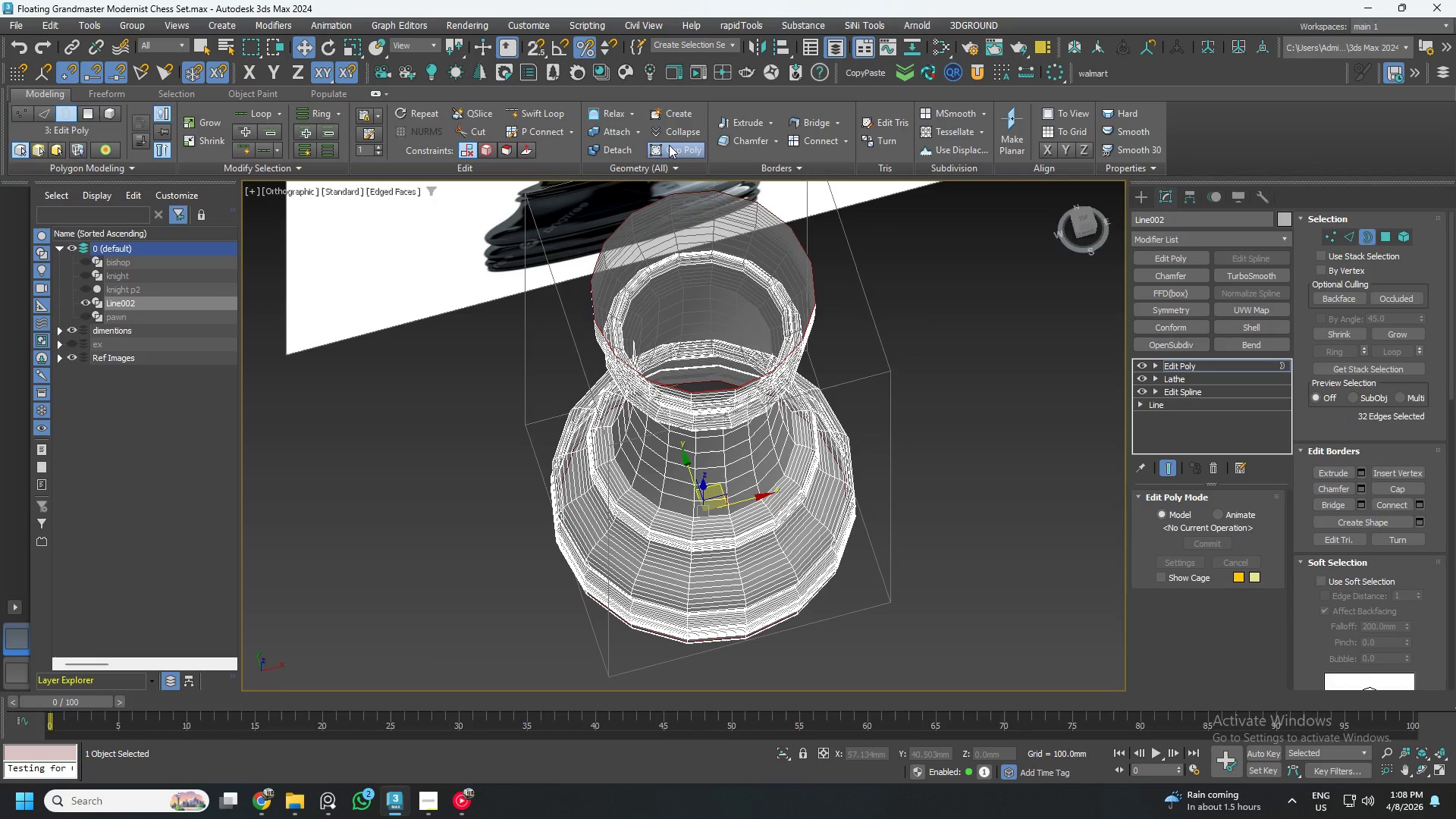 
left_click([669, 147])
 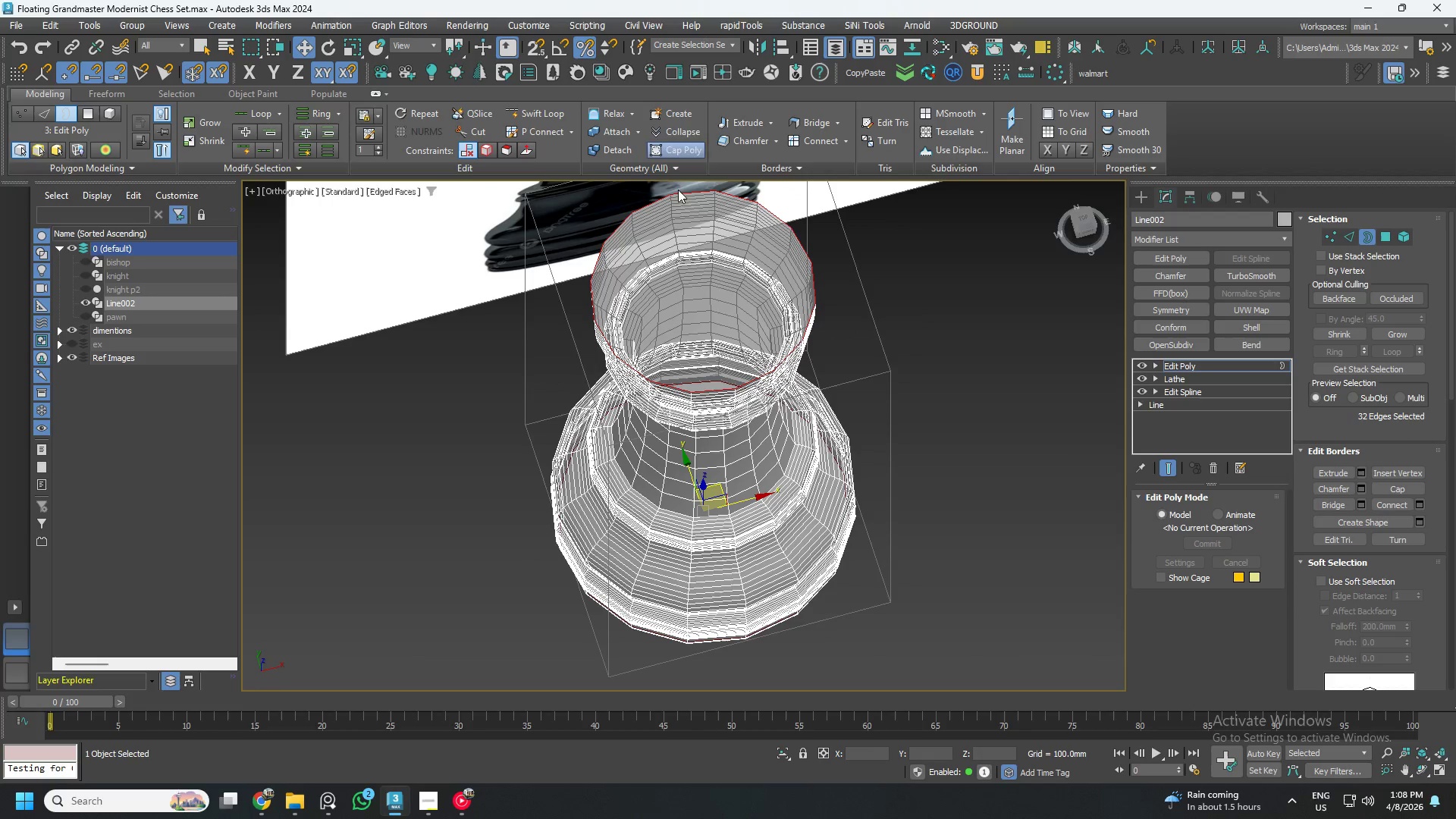 
hold_key(key=AltLeft, duration=0.5)
 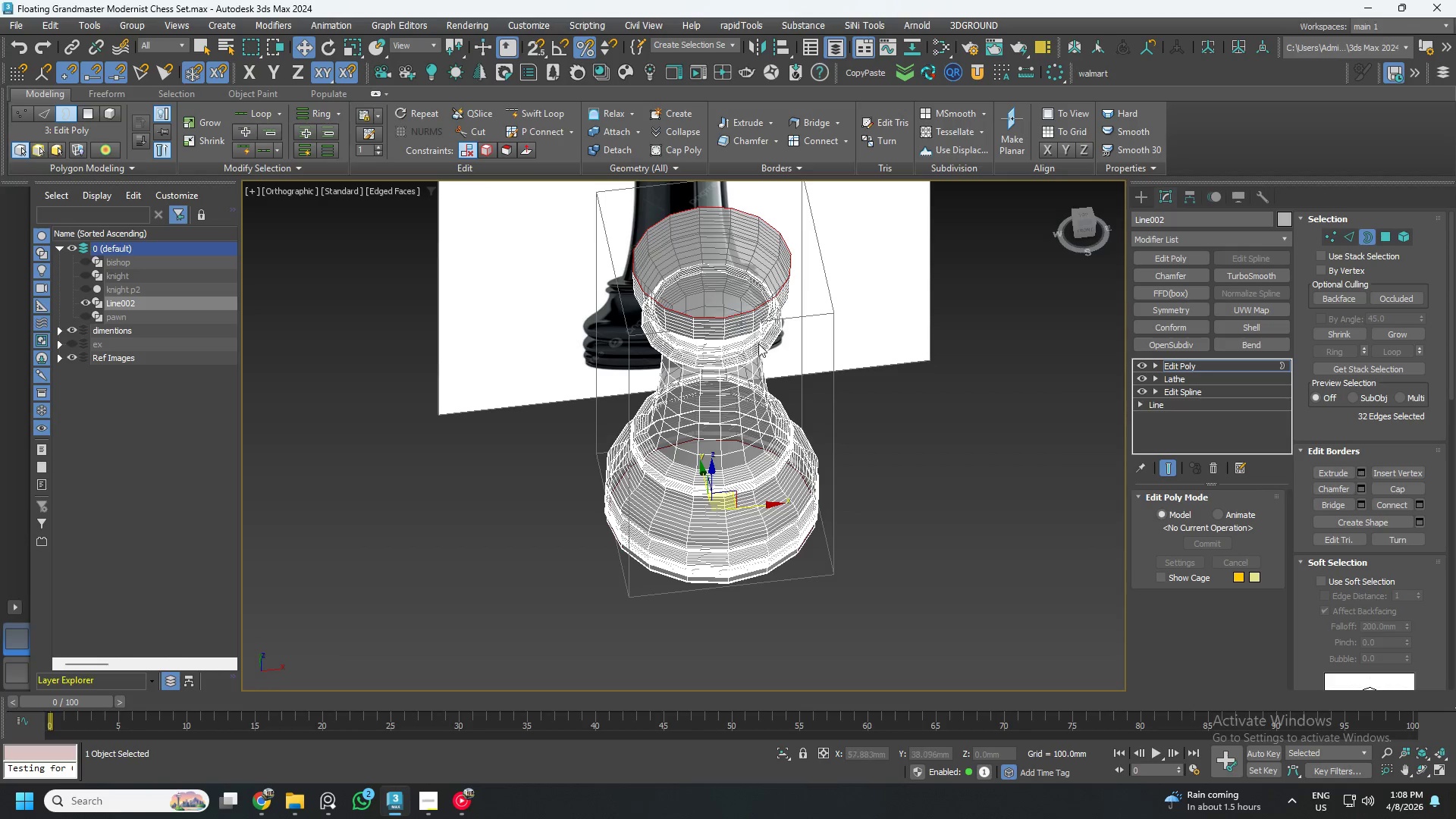 
scroll: coordinate [733, 351], scroll_direction: down, amount: 1.0
 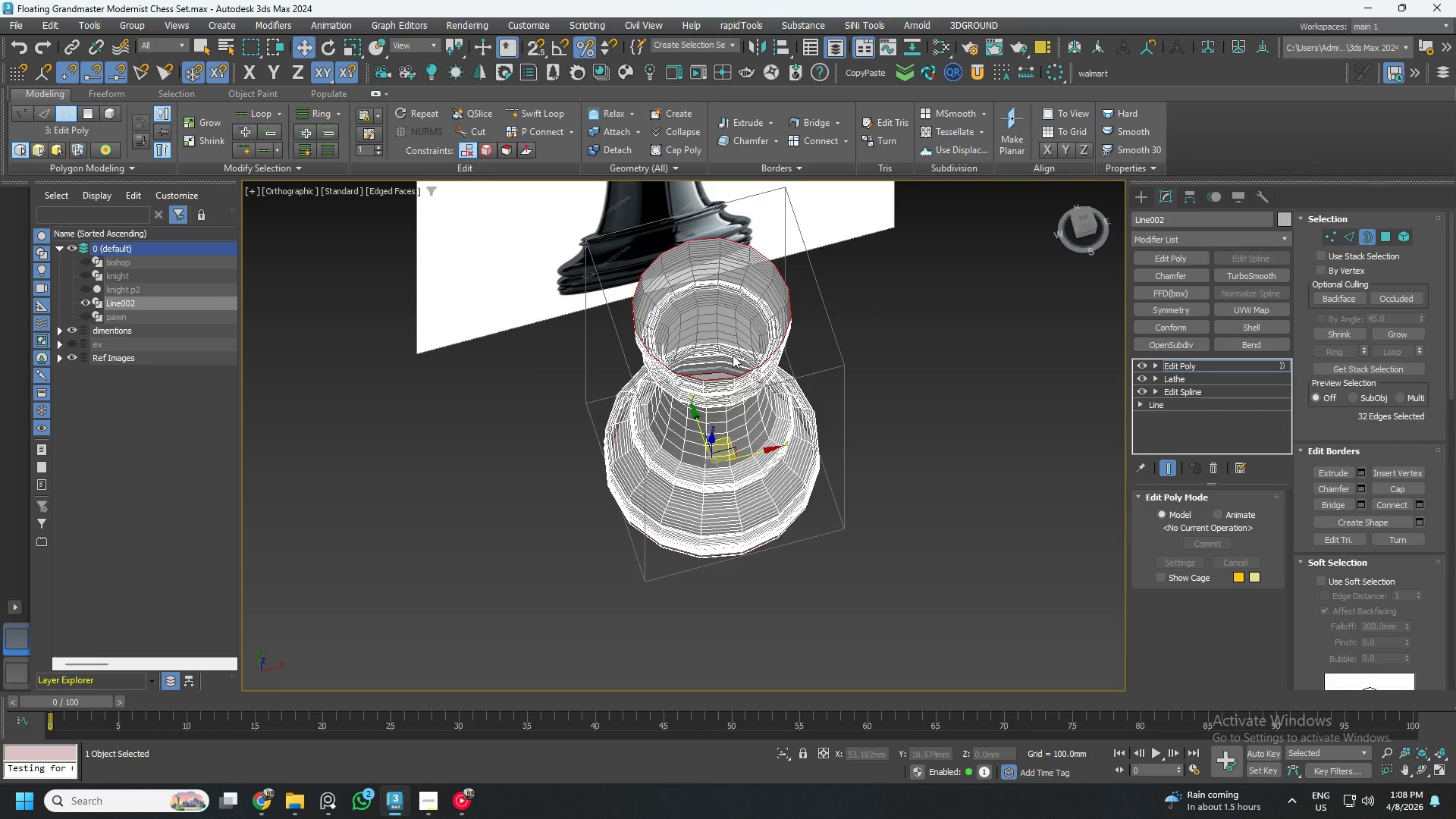 
hold_key(key=AltLeft, duration=0.67)
 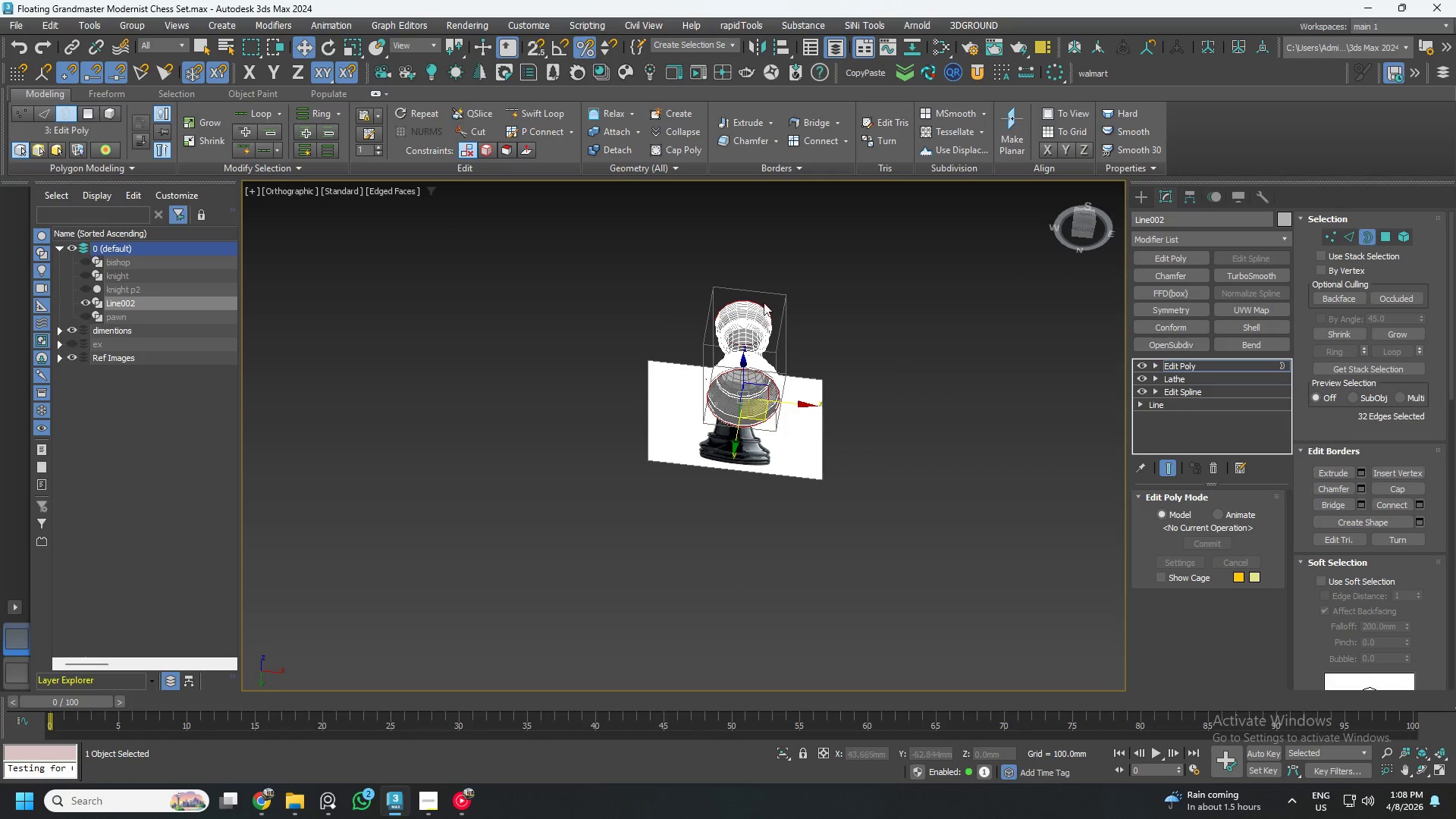 
scroll: coordinate [761, 347], scroll_direction: down, amount: 3.0
 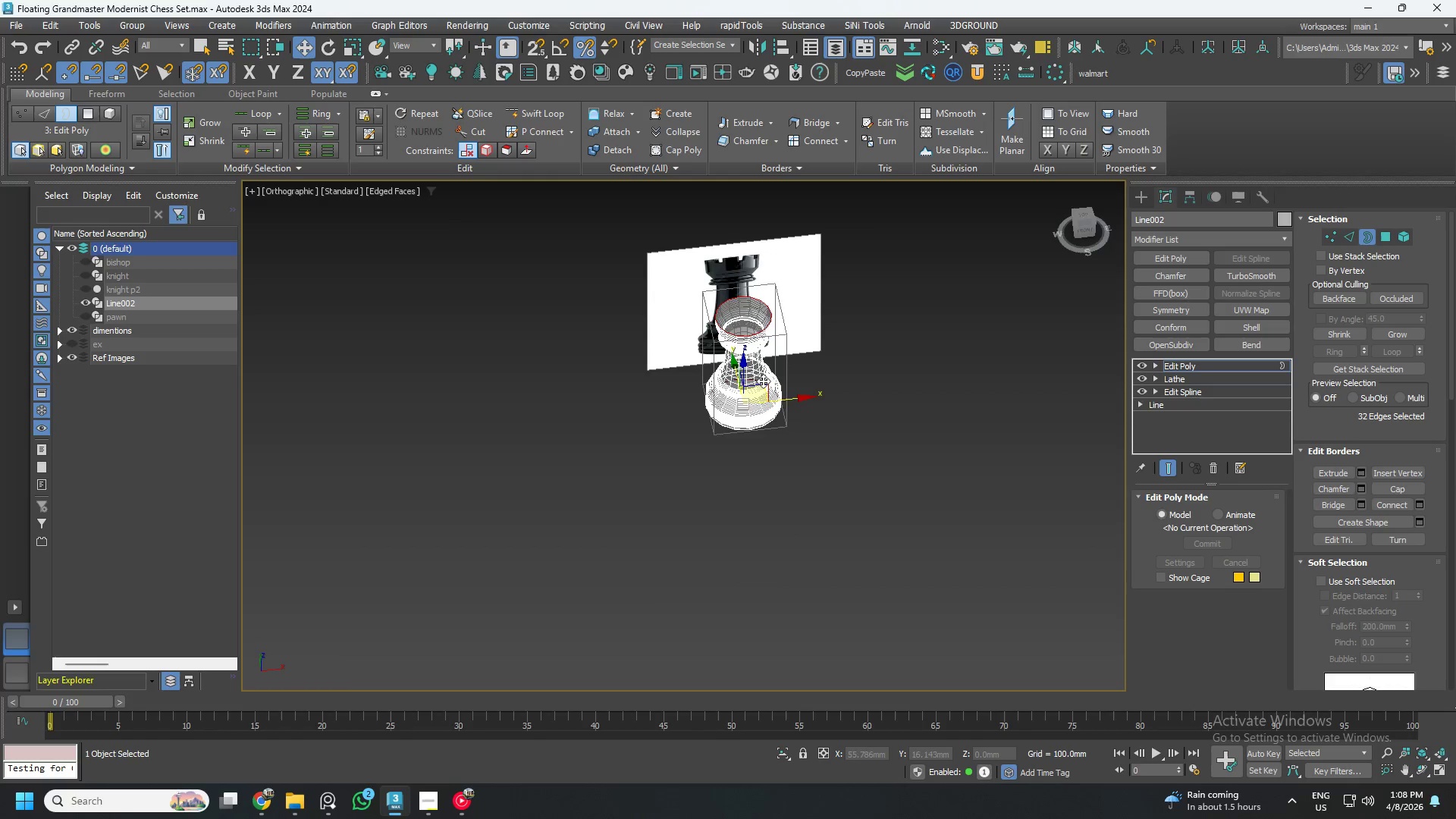 
scroll: coordinate [739, 391], scroll_direction: up, amount: 5.0
 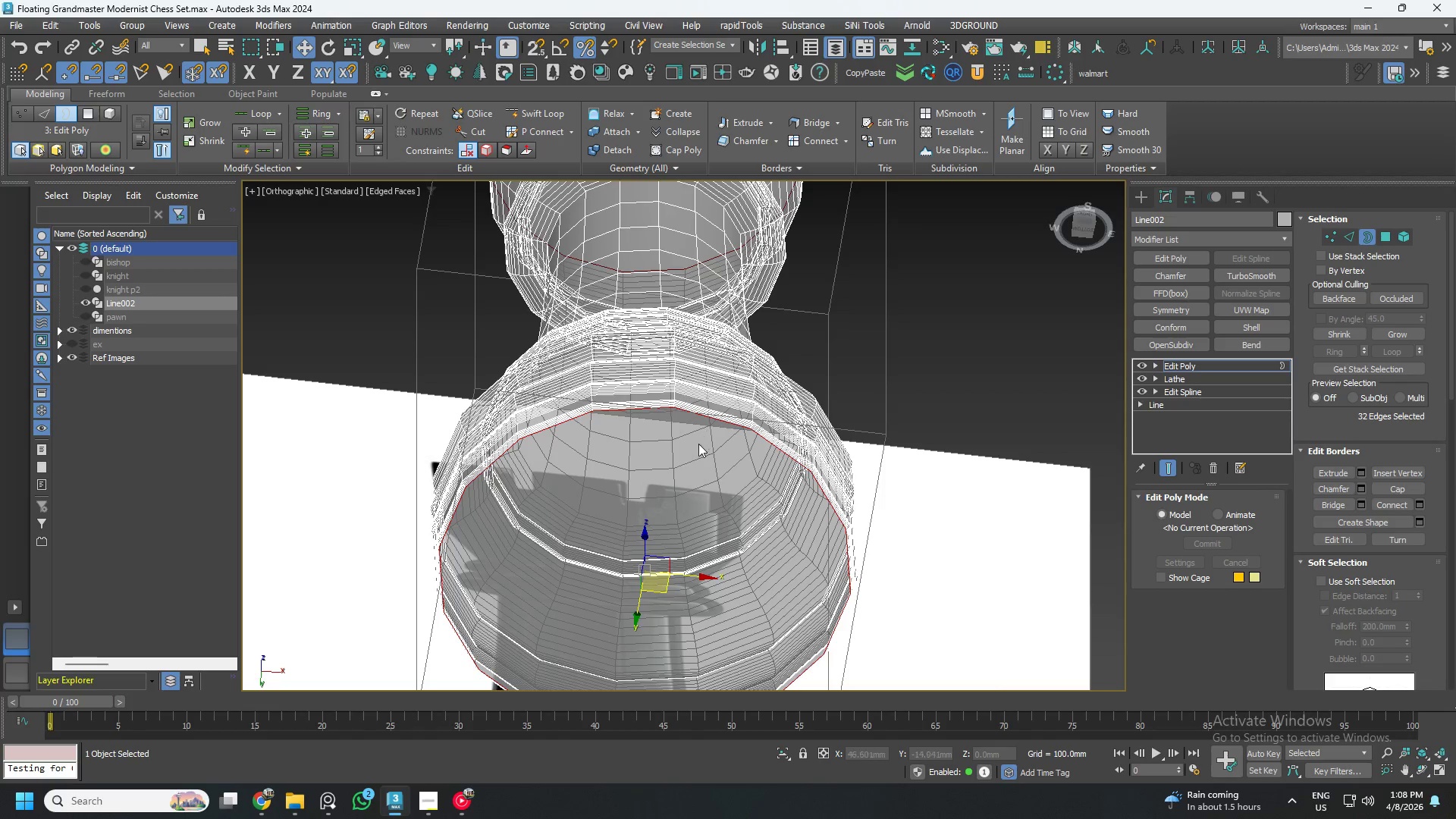 
hold_key(key=AltLeft, duration=0.39)
 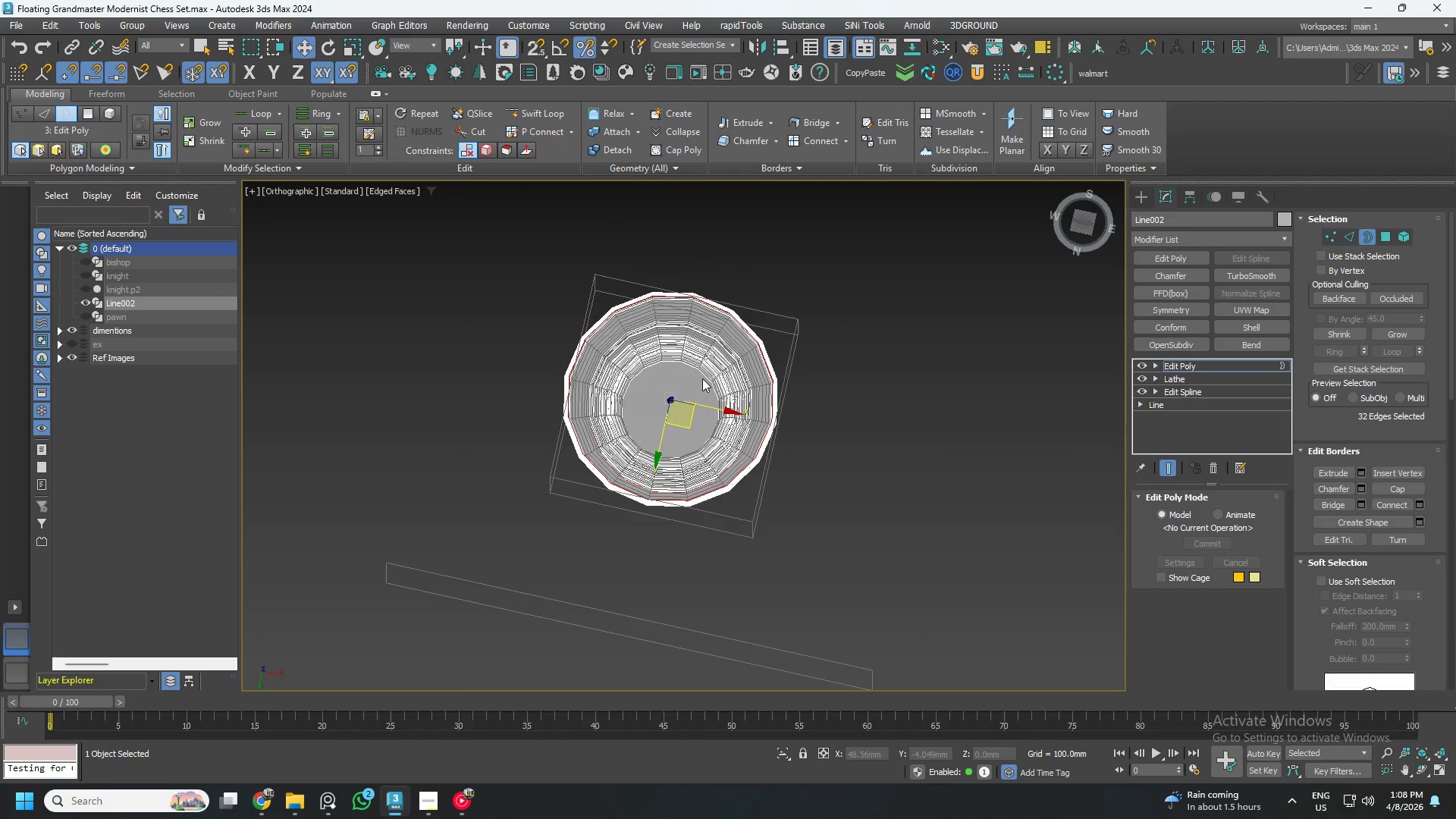 
scroll: coordinate [696, 454], scroll_direction: down, amount: 2.0
 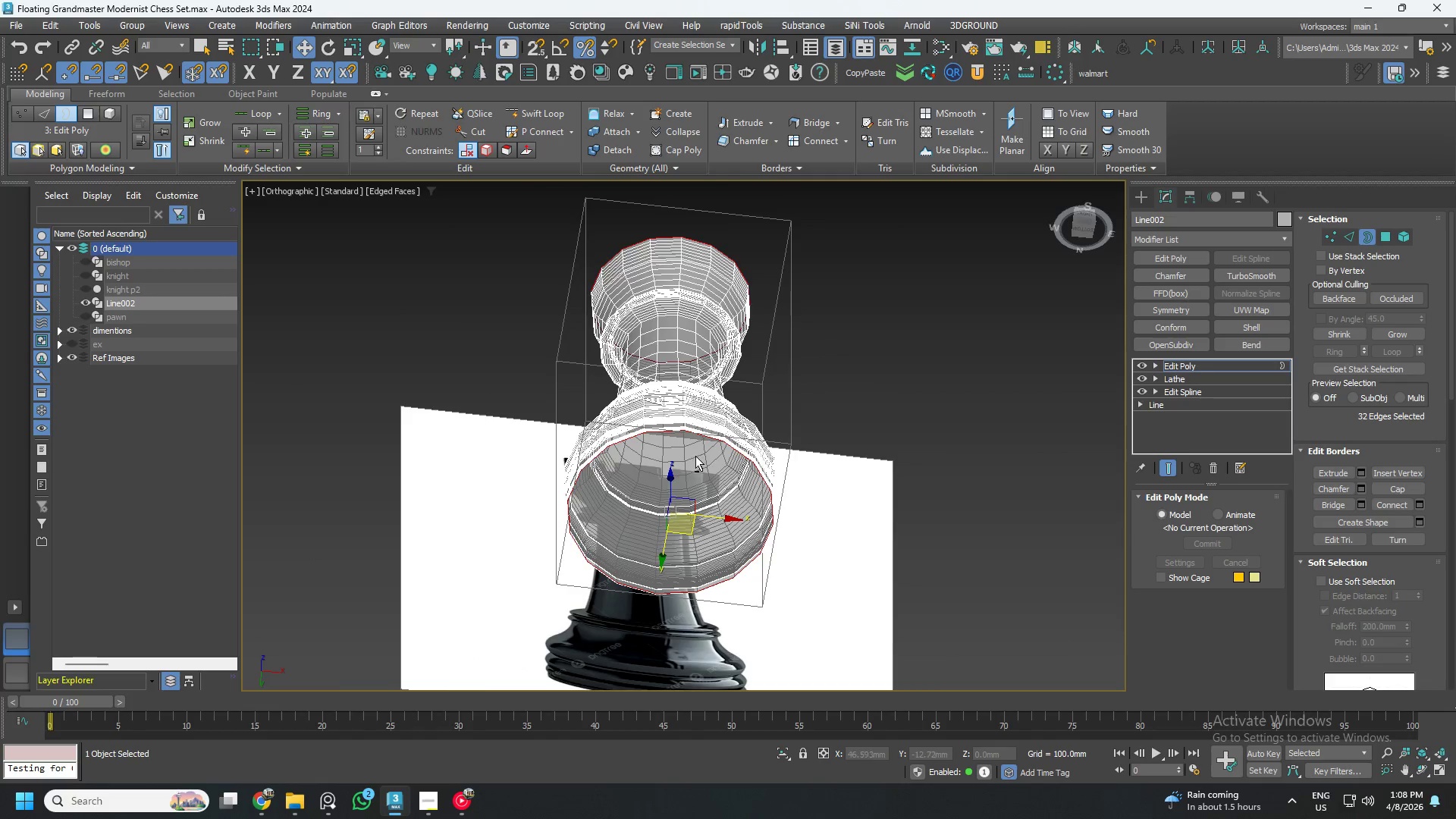 
scroll: coordinate [695, 359], scroll_direction: up, amount: 3.0
 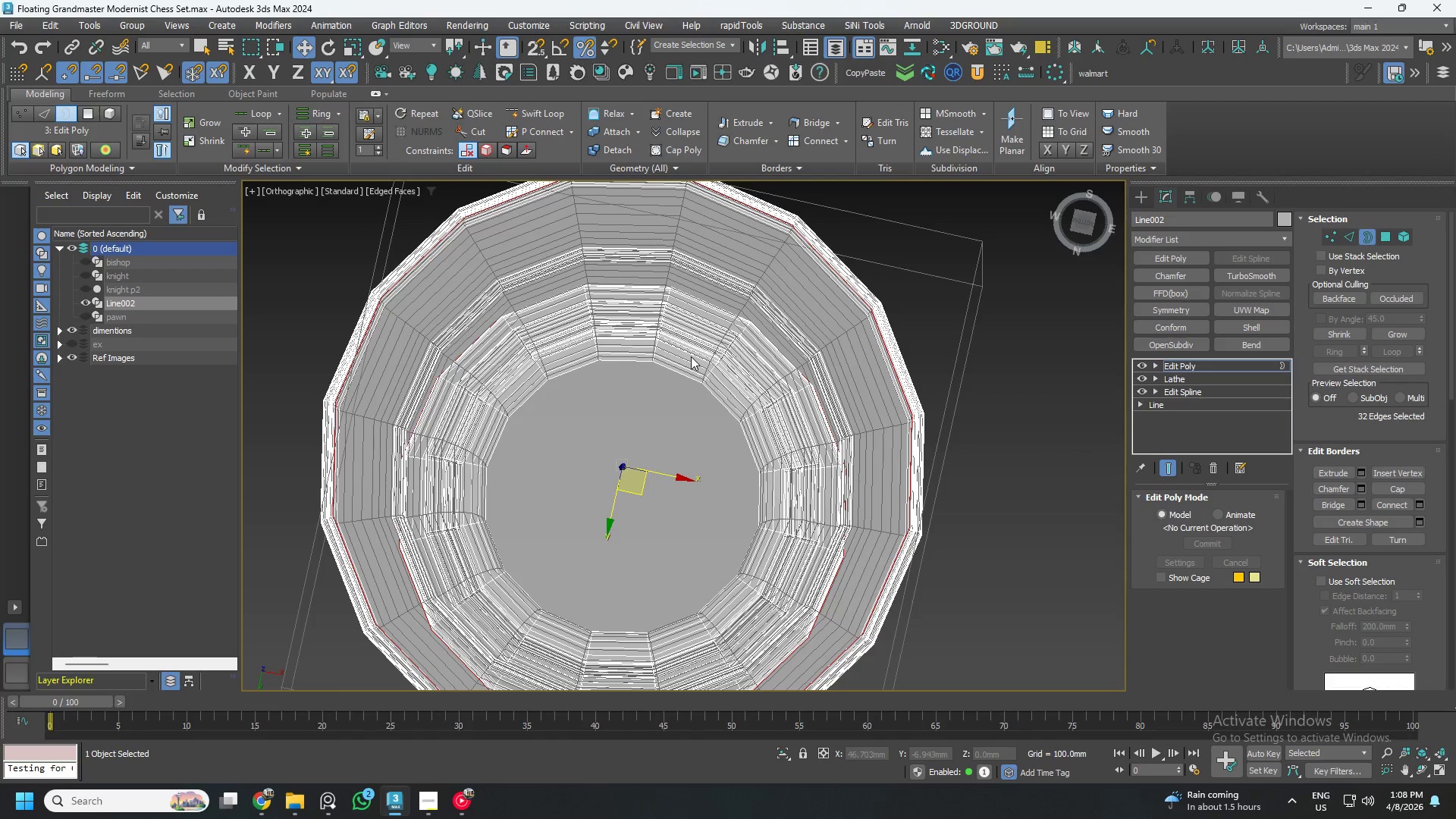 
key(4)
 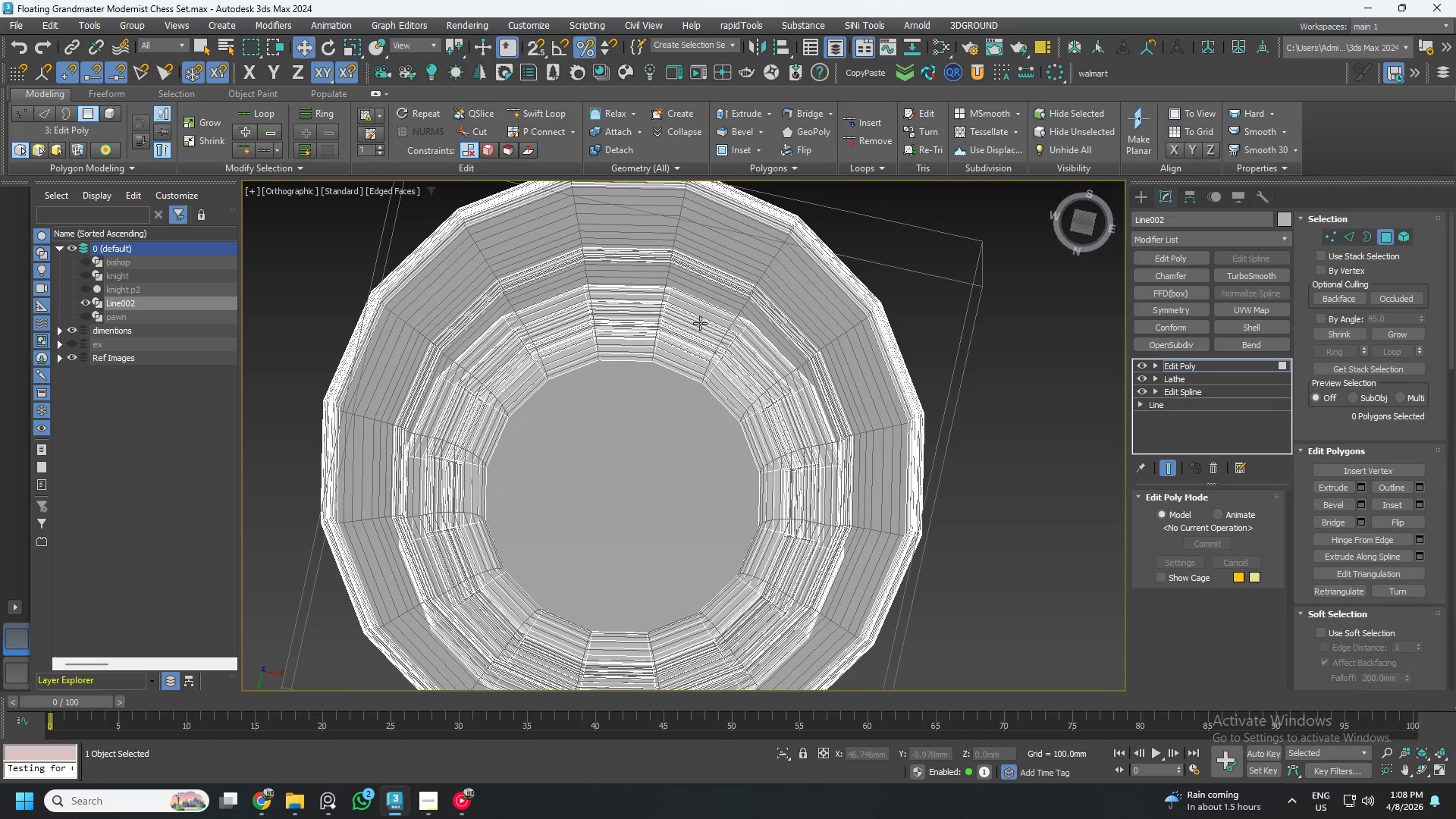 
left_click([700, 323])
 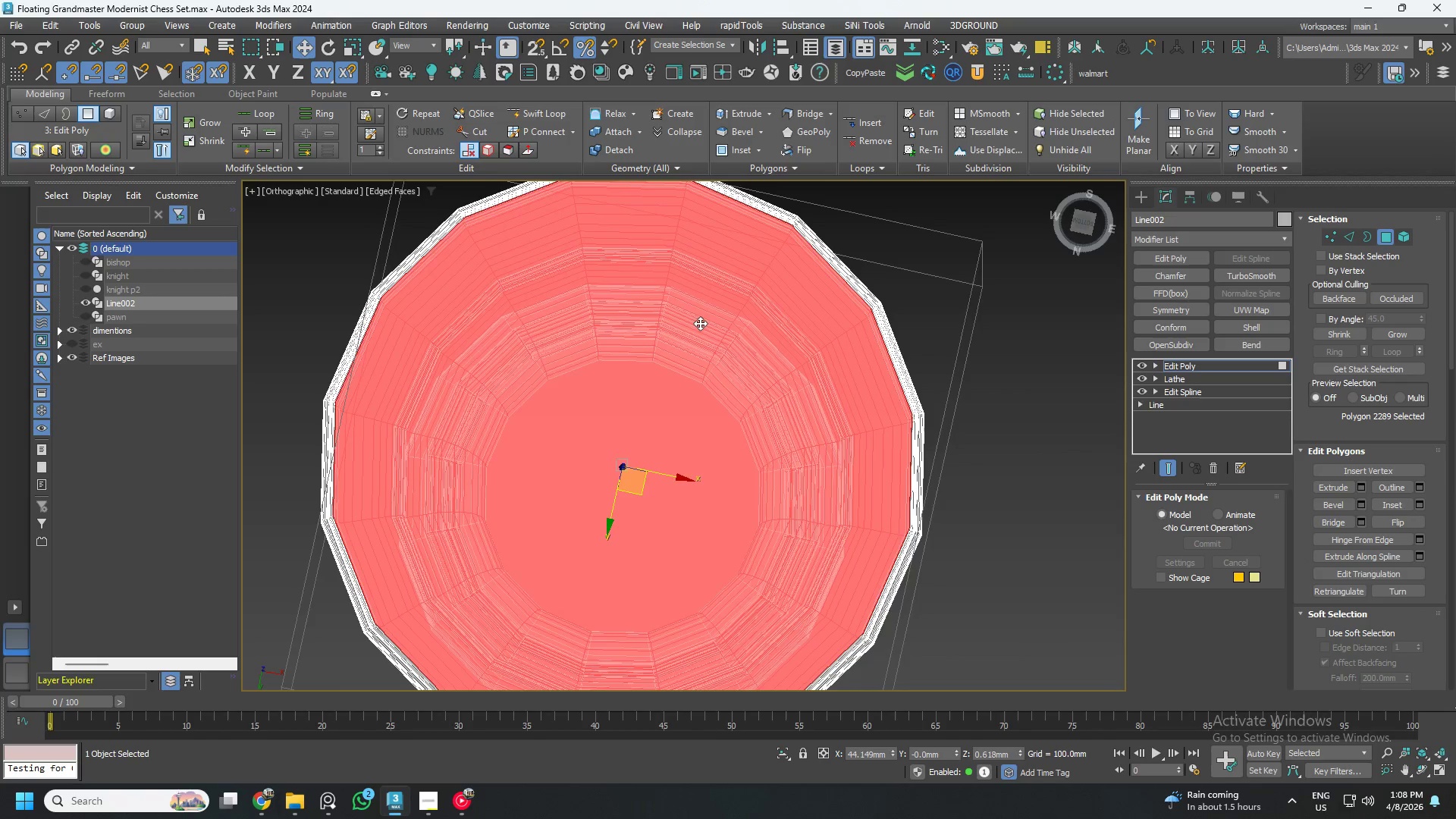 
hold_key(key=AltLeft, duration=0.56)
 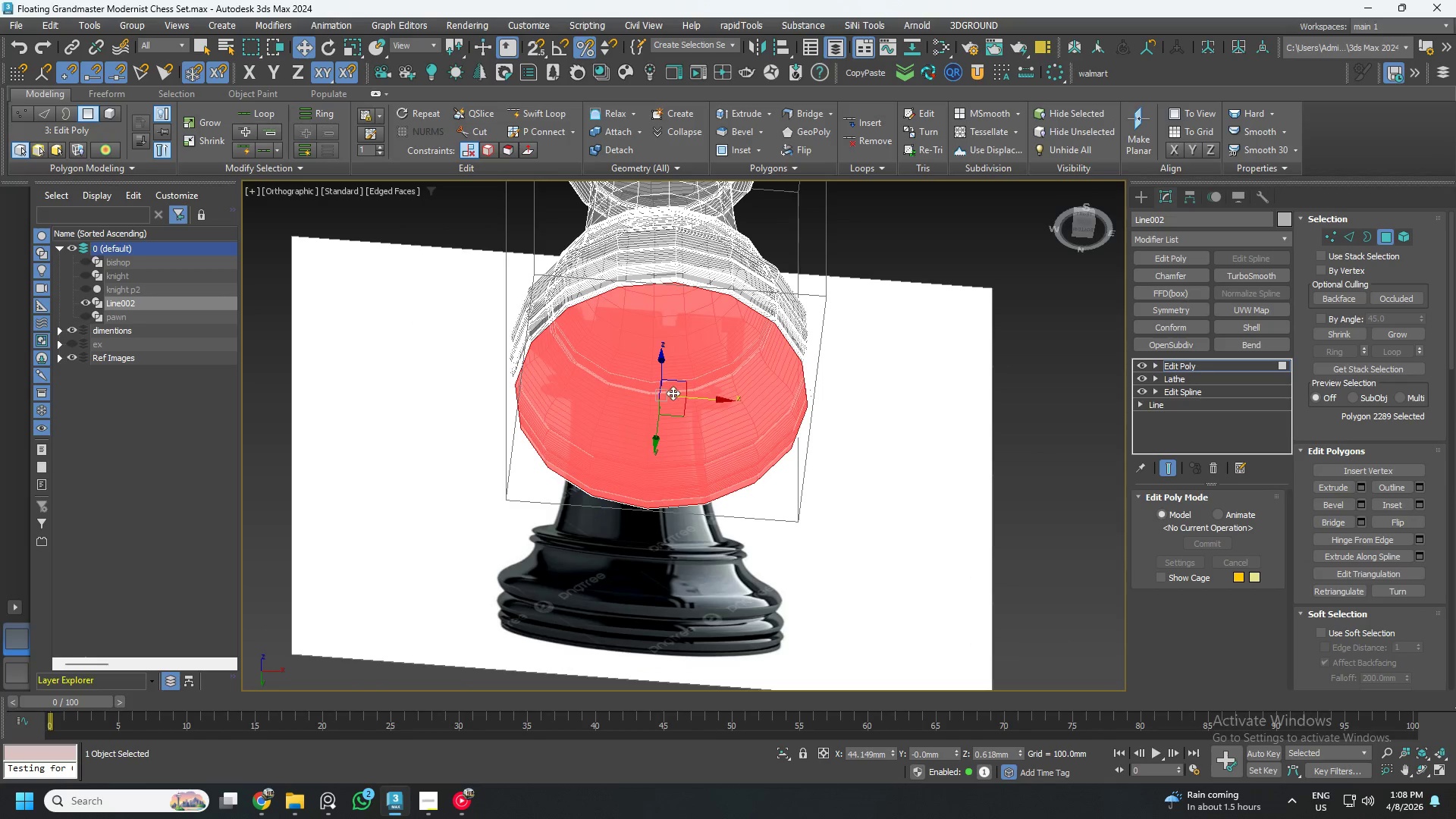 
scroll: coordinate [700, 325], scroll_direction: down, amount: 2.0
 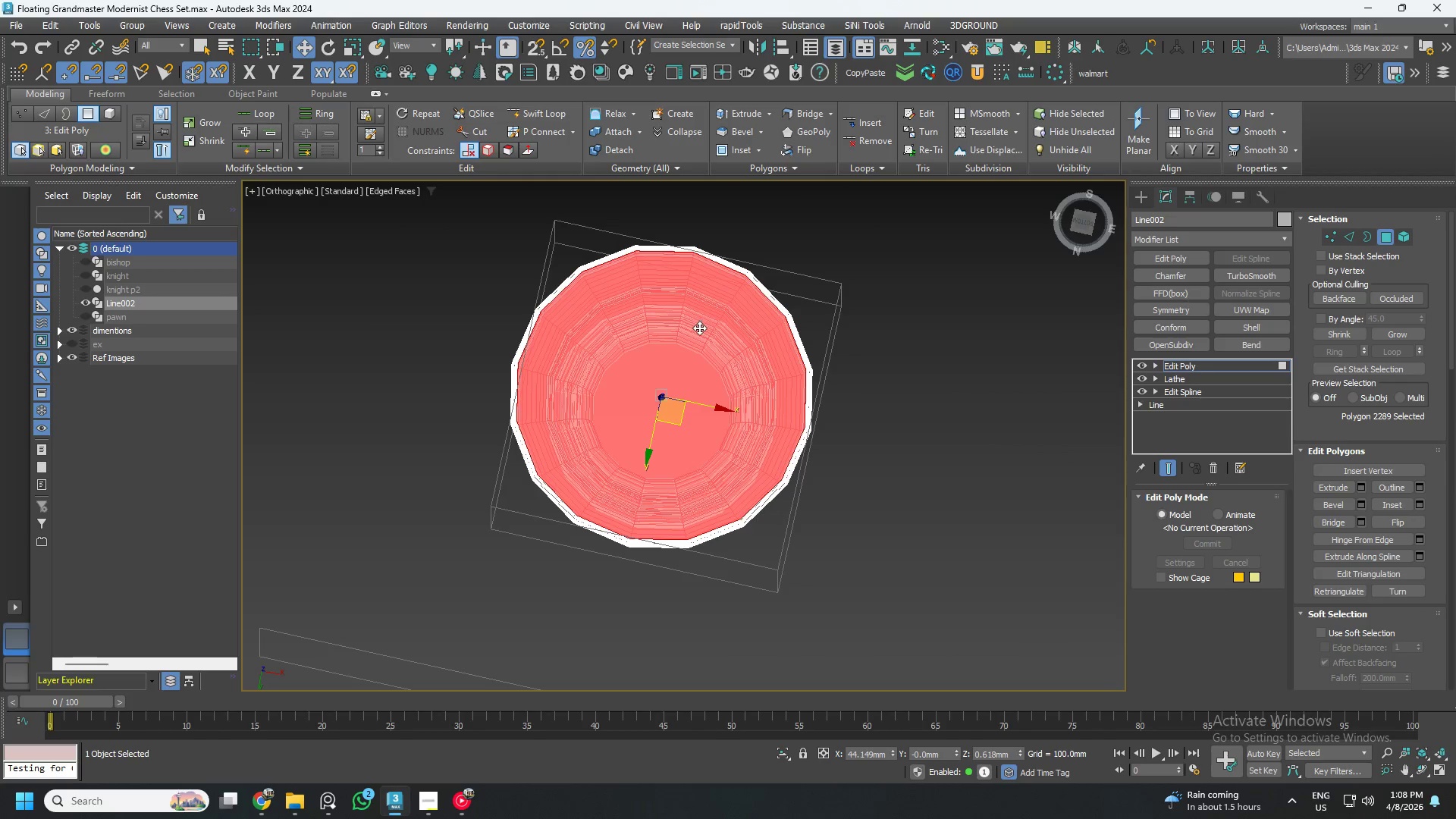 
scroll: coordinate [668, 392], scroll_direction: up, amount: 1.0
 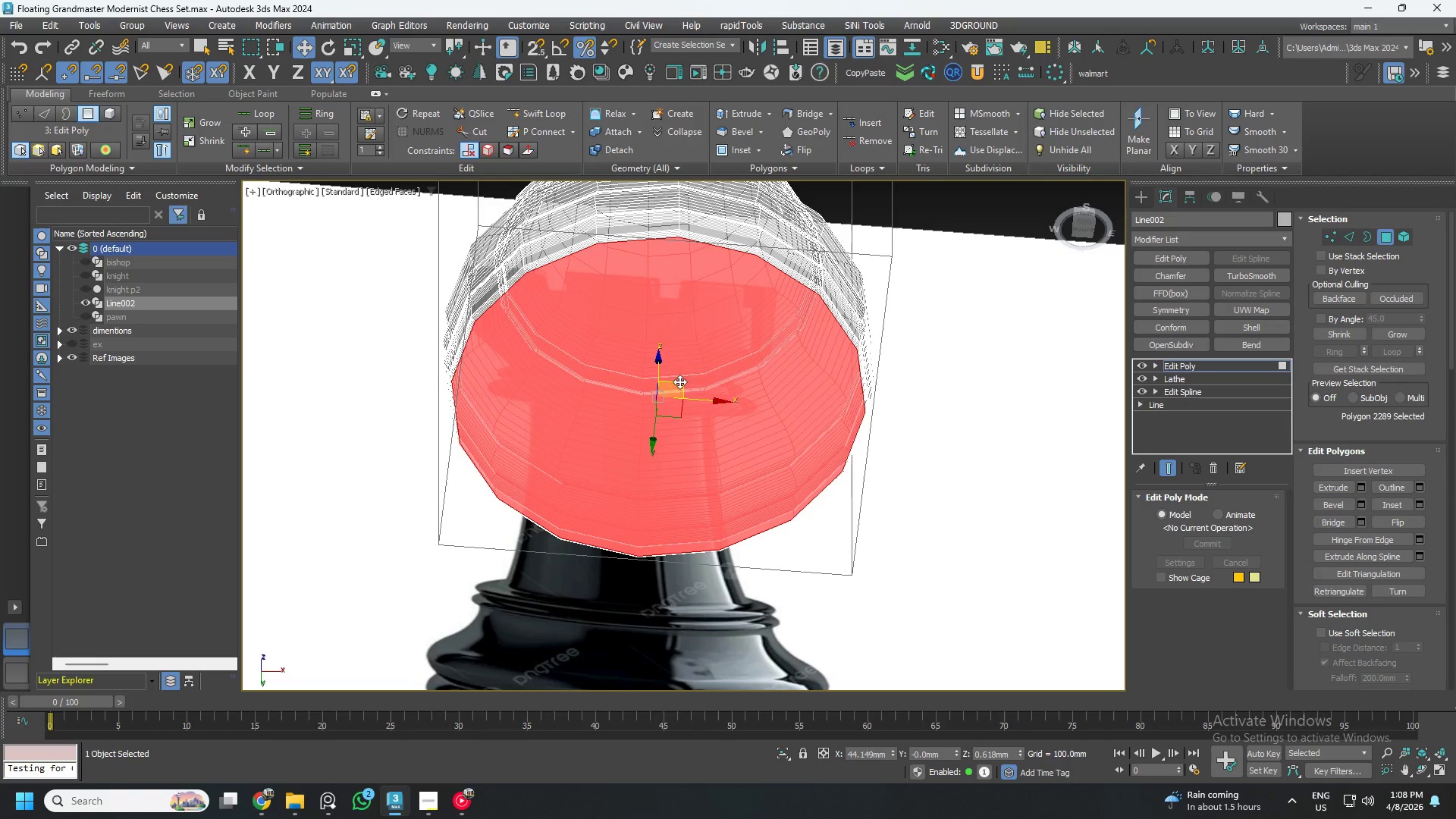 
hold_key(key=AltLeft, duration=0.41)
 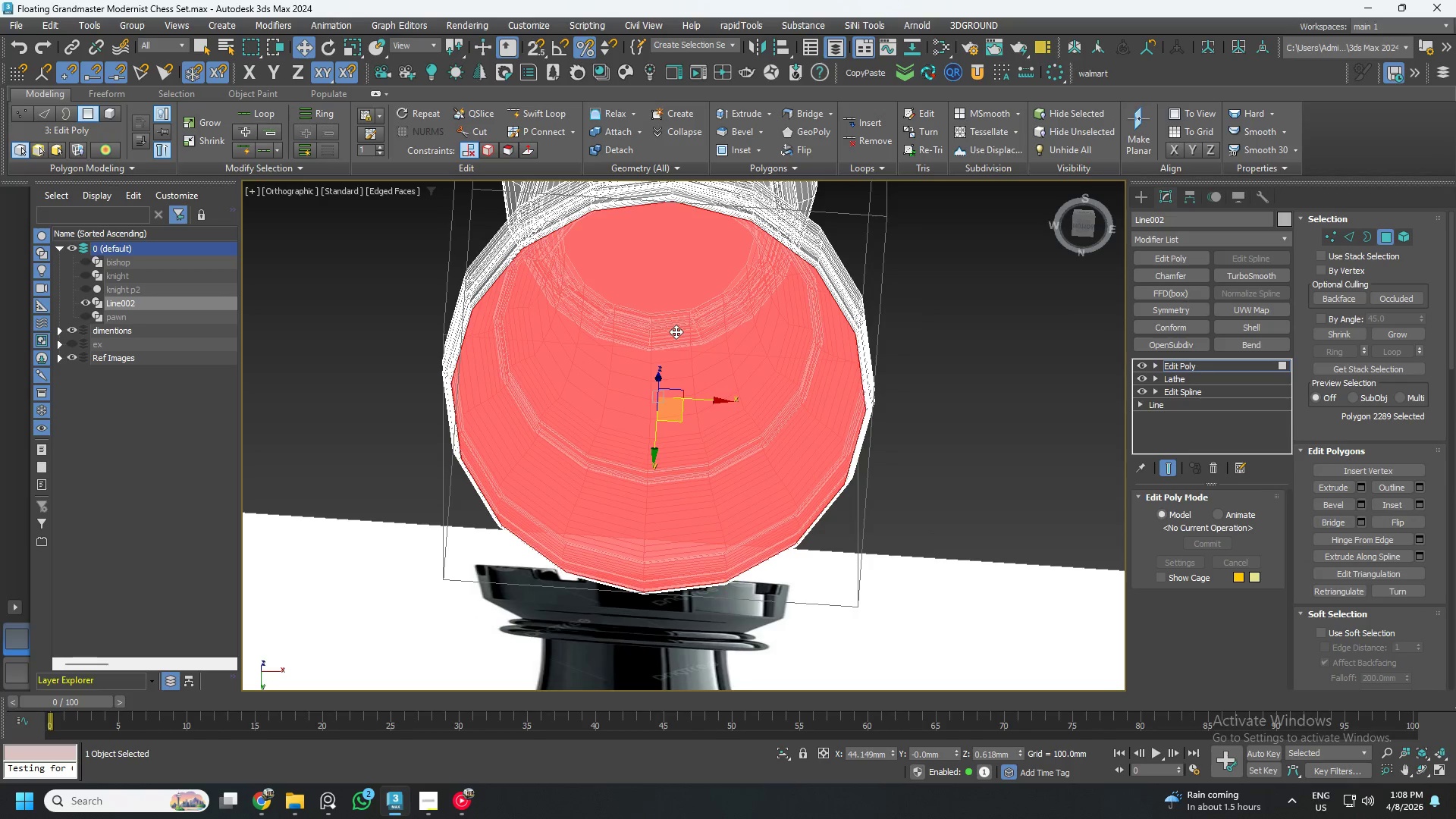 
key(R)
 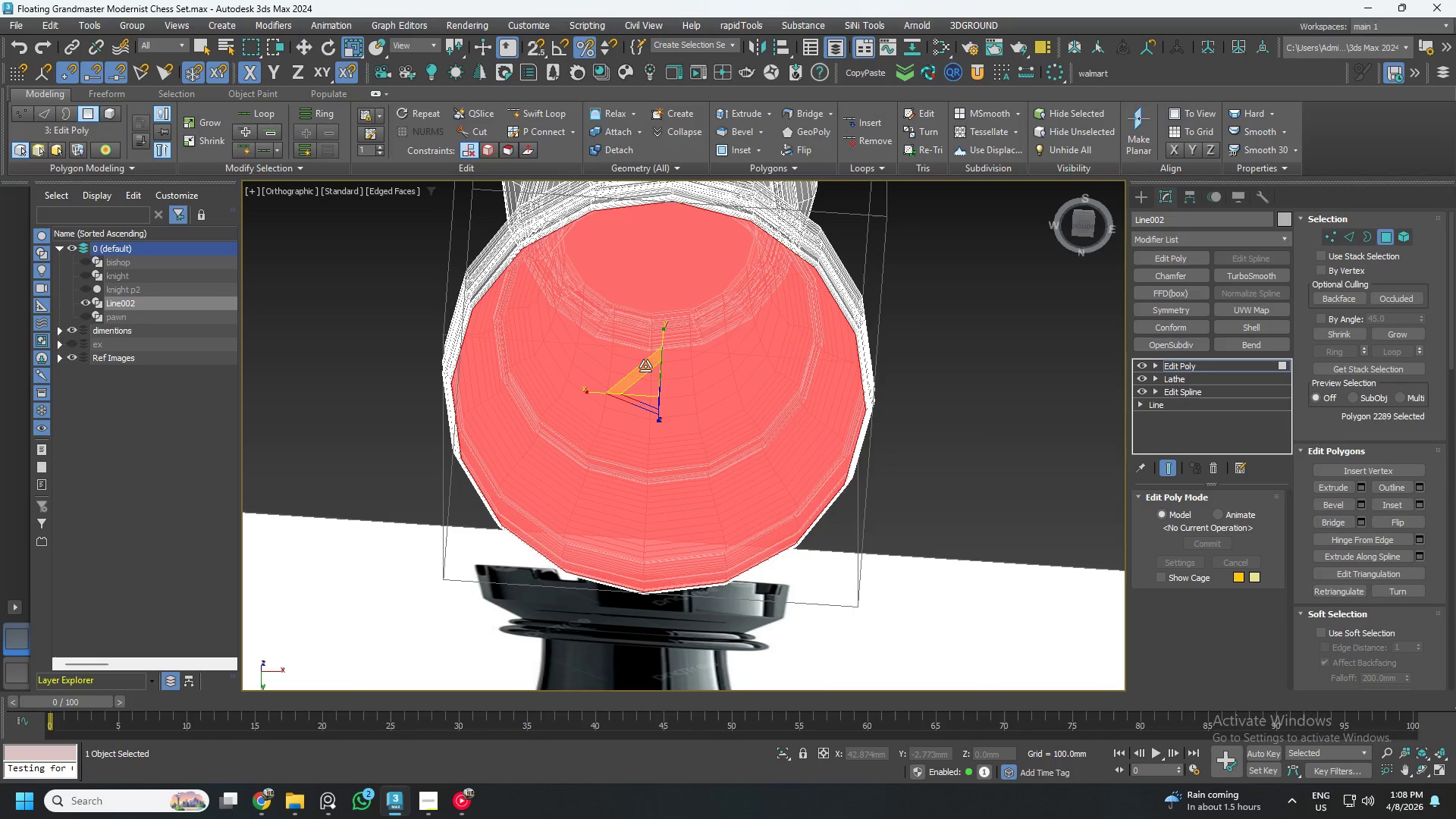 
hold_key(key=ShiftLeft, duration=1.52)
left_click_drag(start_coordinate=[645, 366], to_coordinate=[1121, 189])
 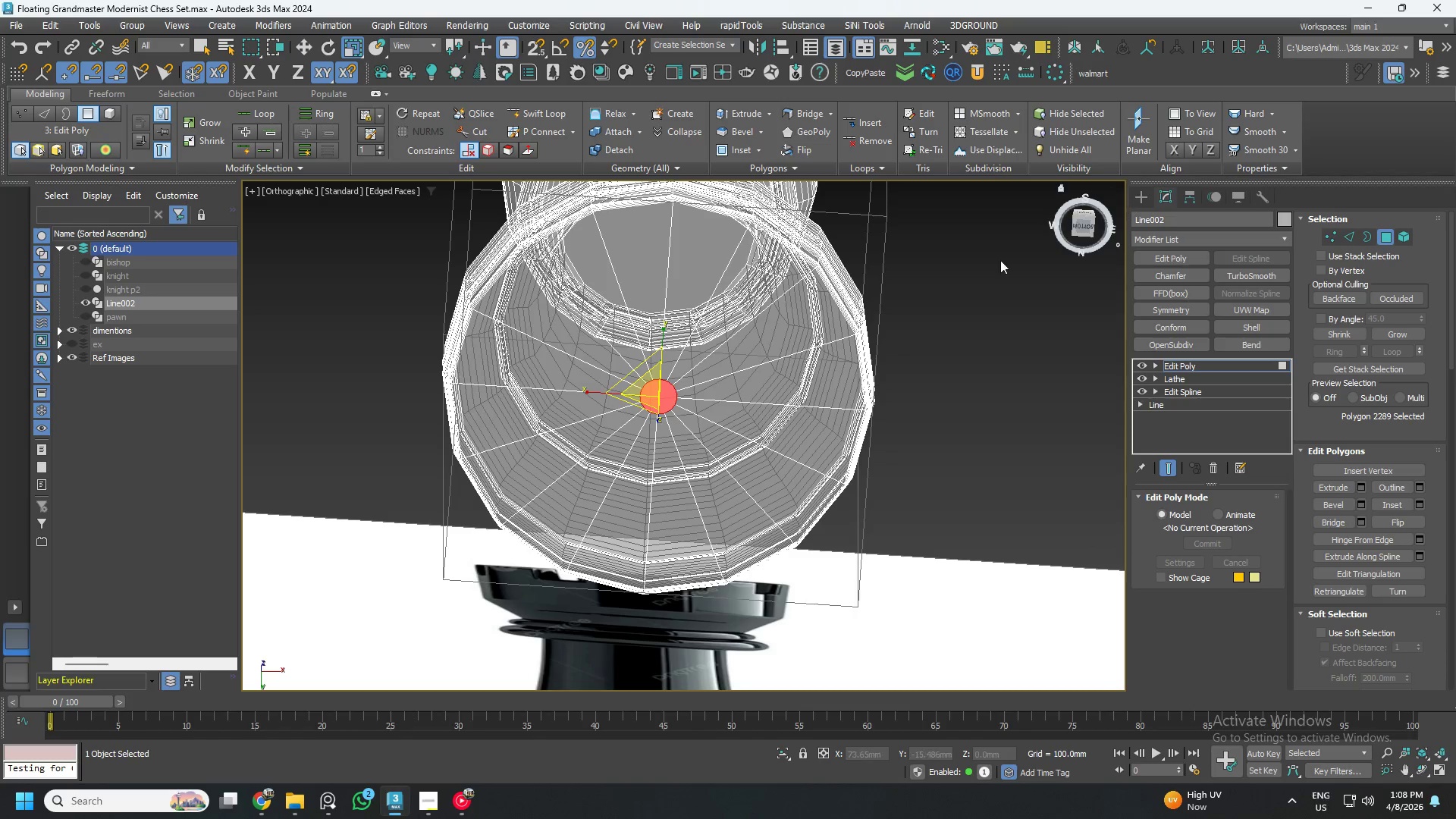 
hold_key(key=ShiftLeft, duration=1.5)
 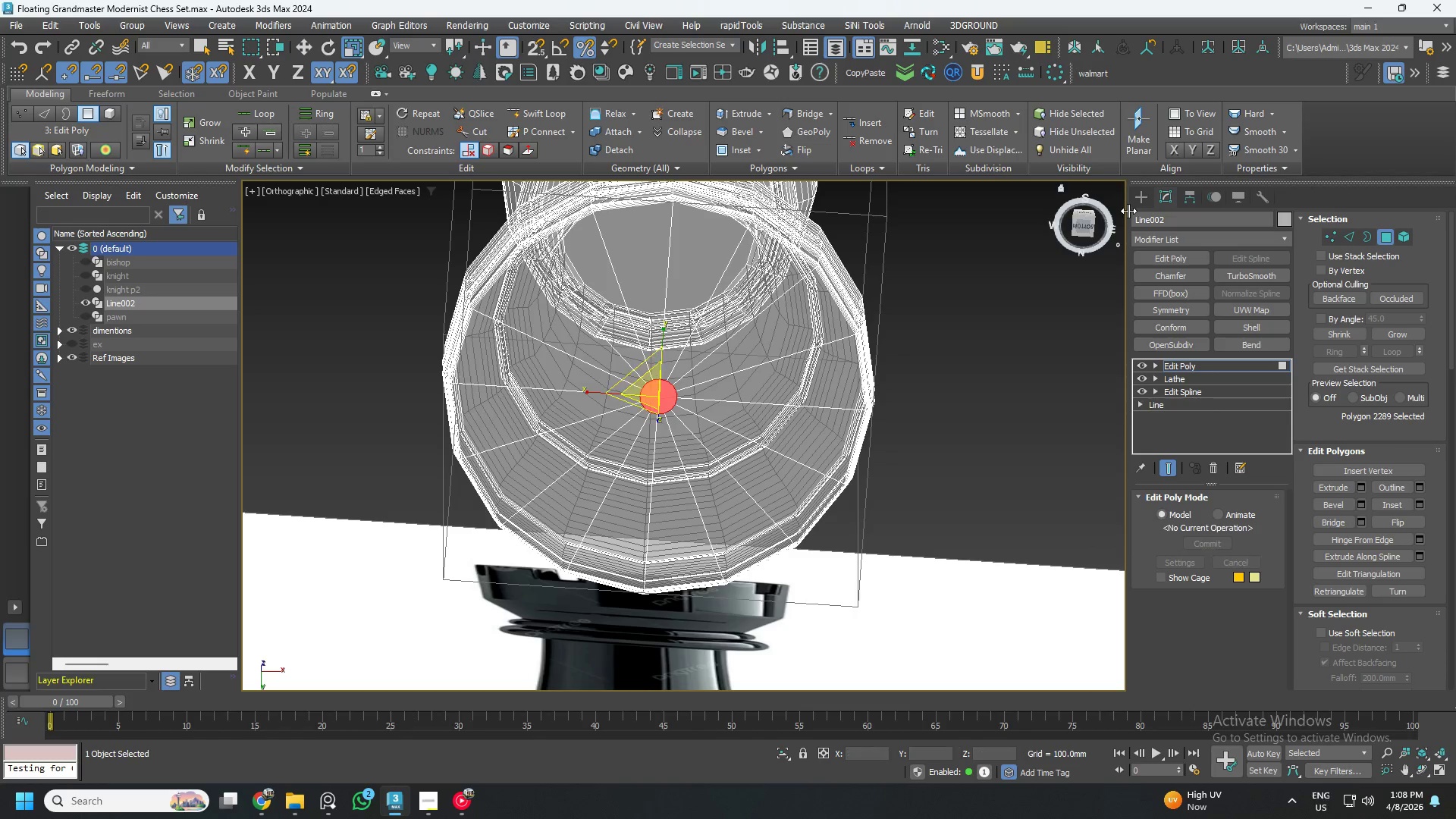 
hold_key(key=ShiftLeft, duration=0.41)
 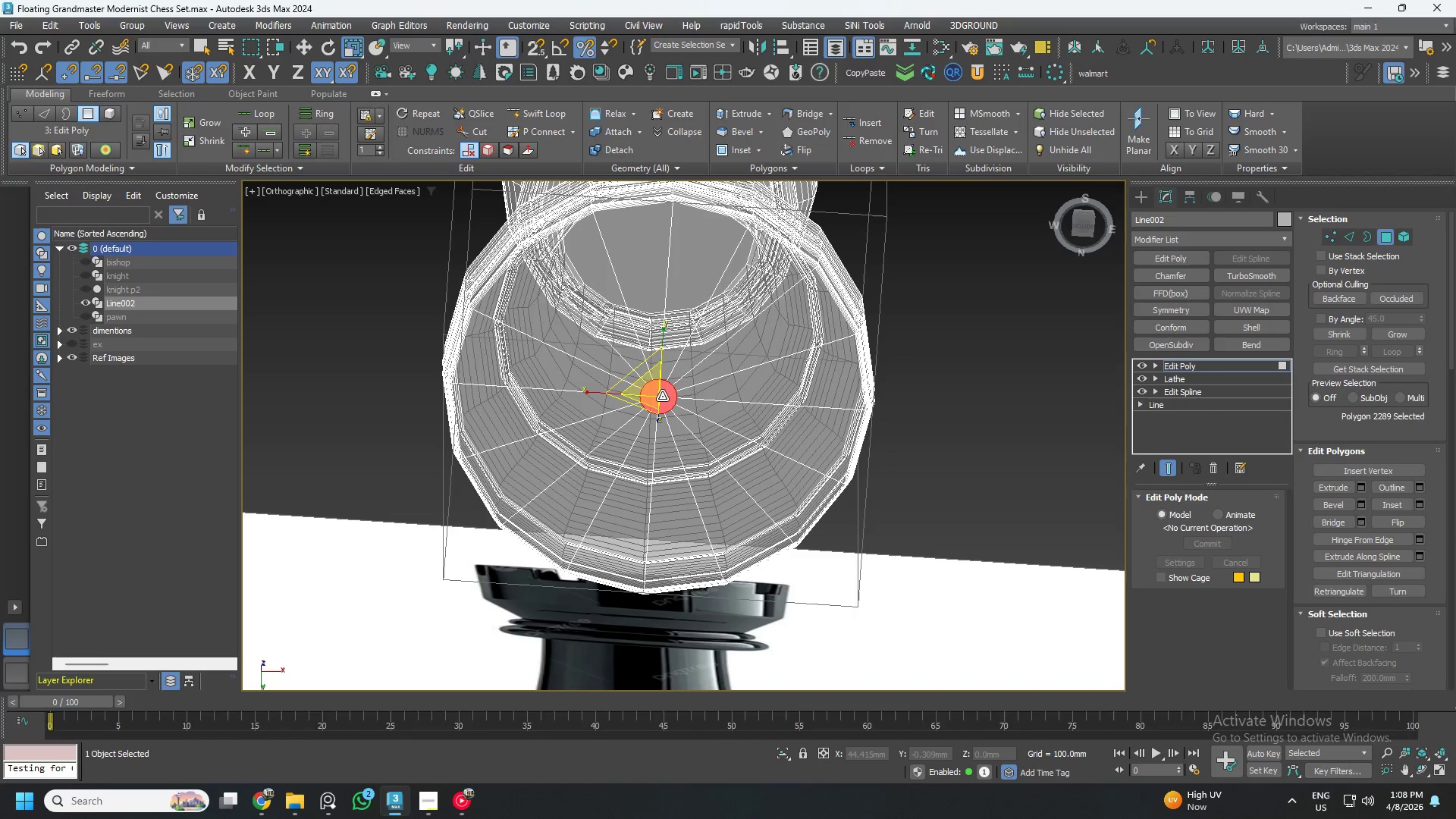 
scroll: coordinate [646, 387], scroll_direction: up, amount: 2.0
 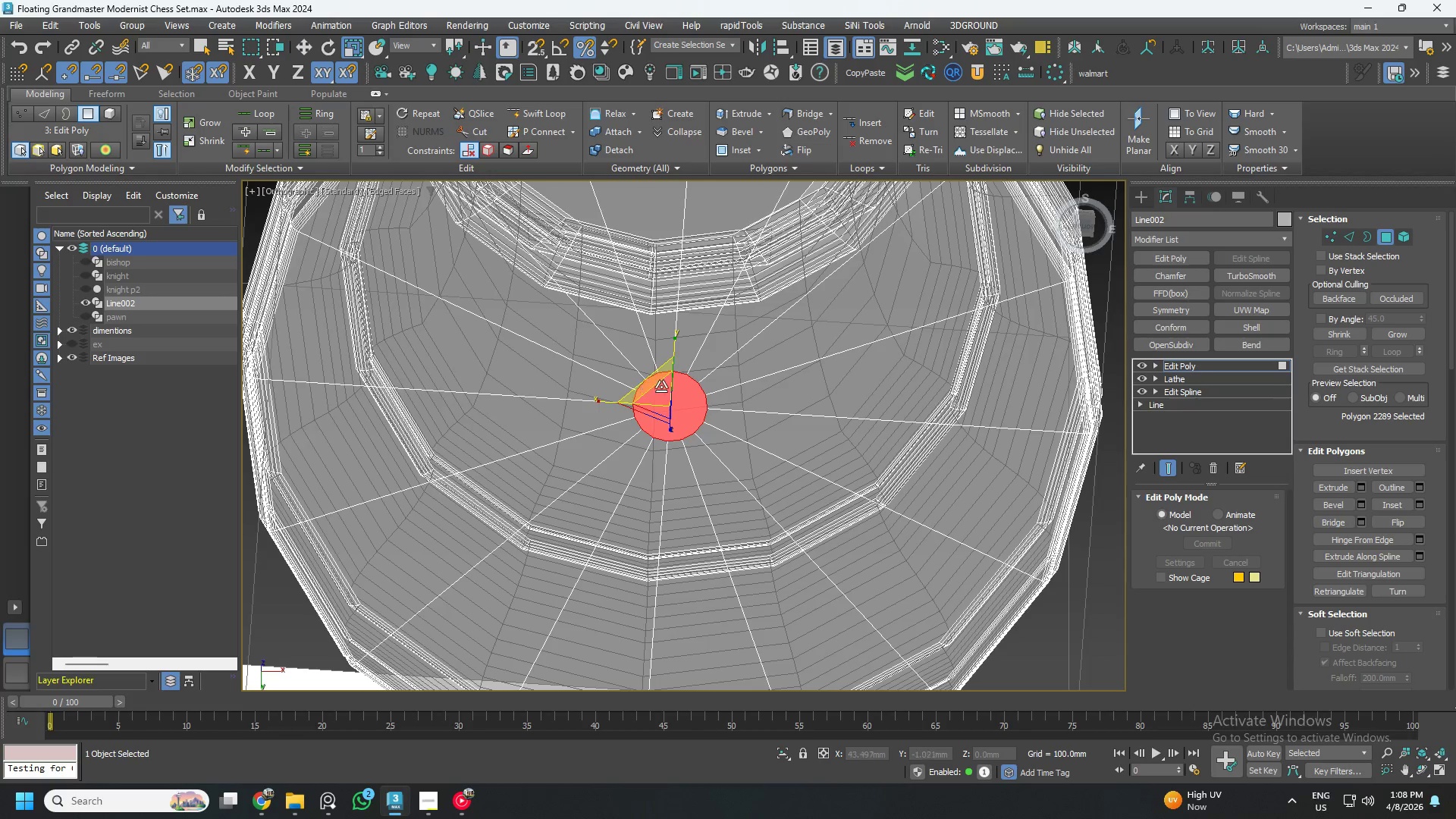 
key(W)
 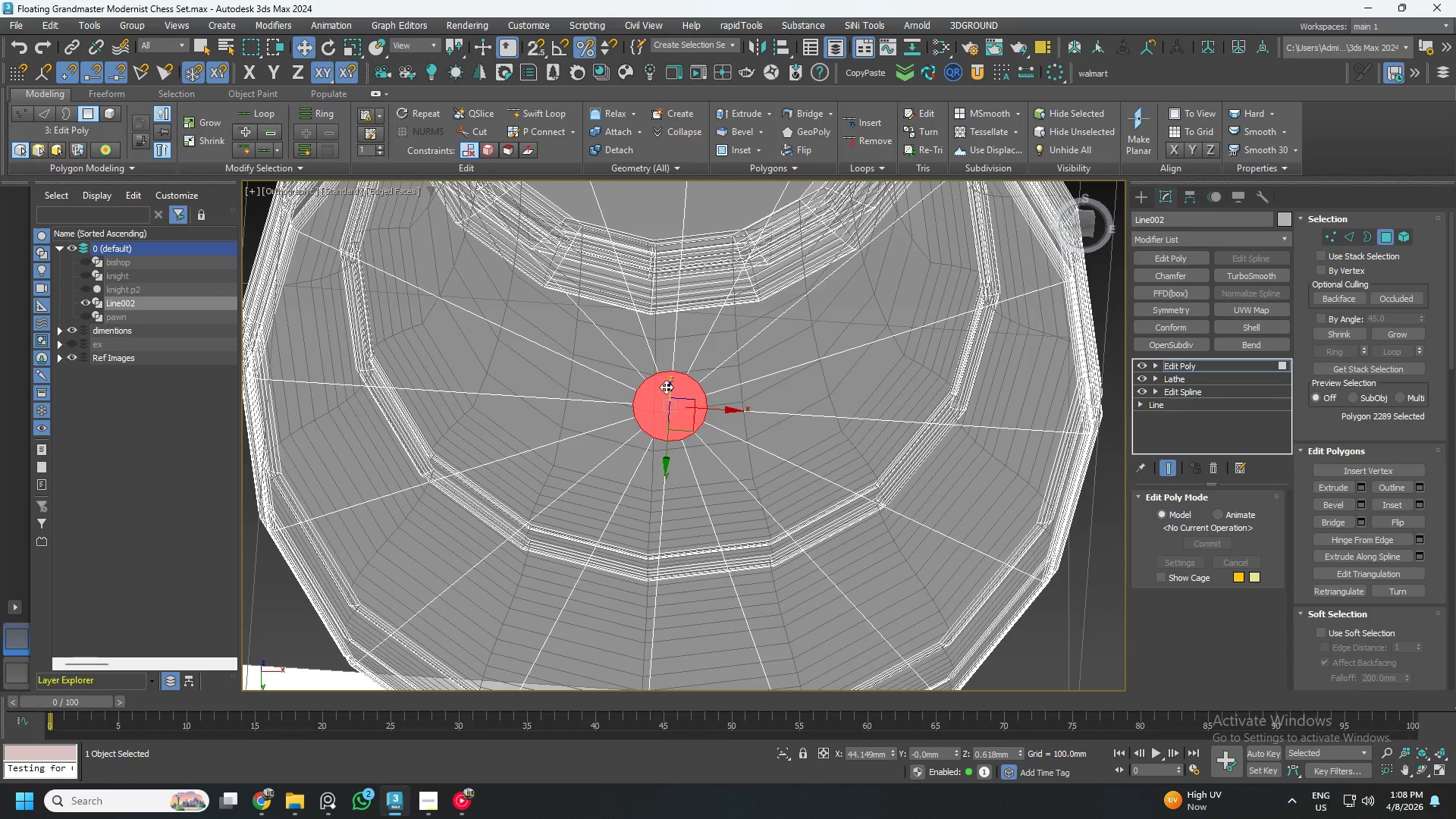 
hold_key(key=AltLeft, duration=0.52)
 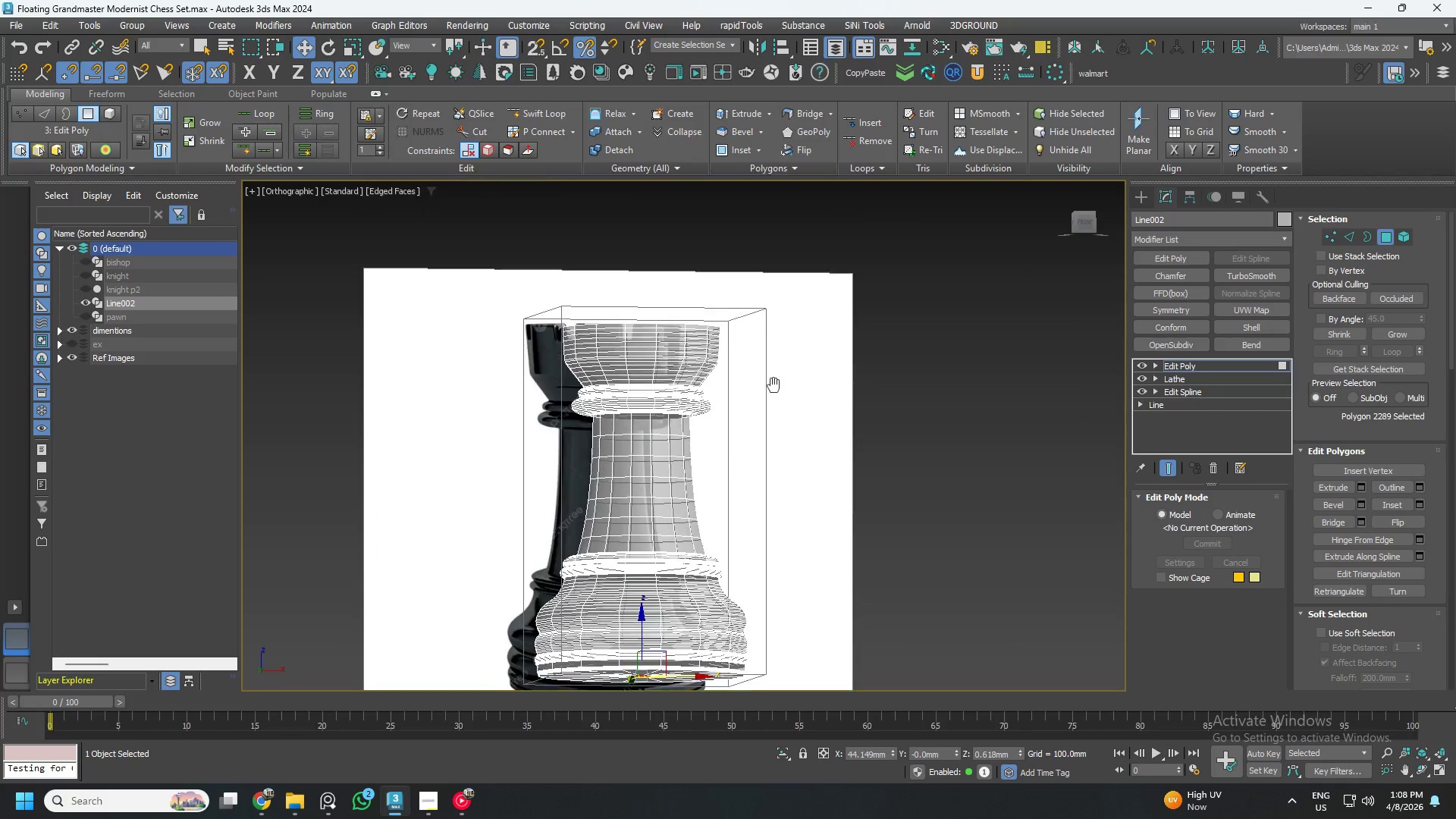 
scroll: coordinate [672, 391], scroll_direction: down, amount: 4.0
 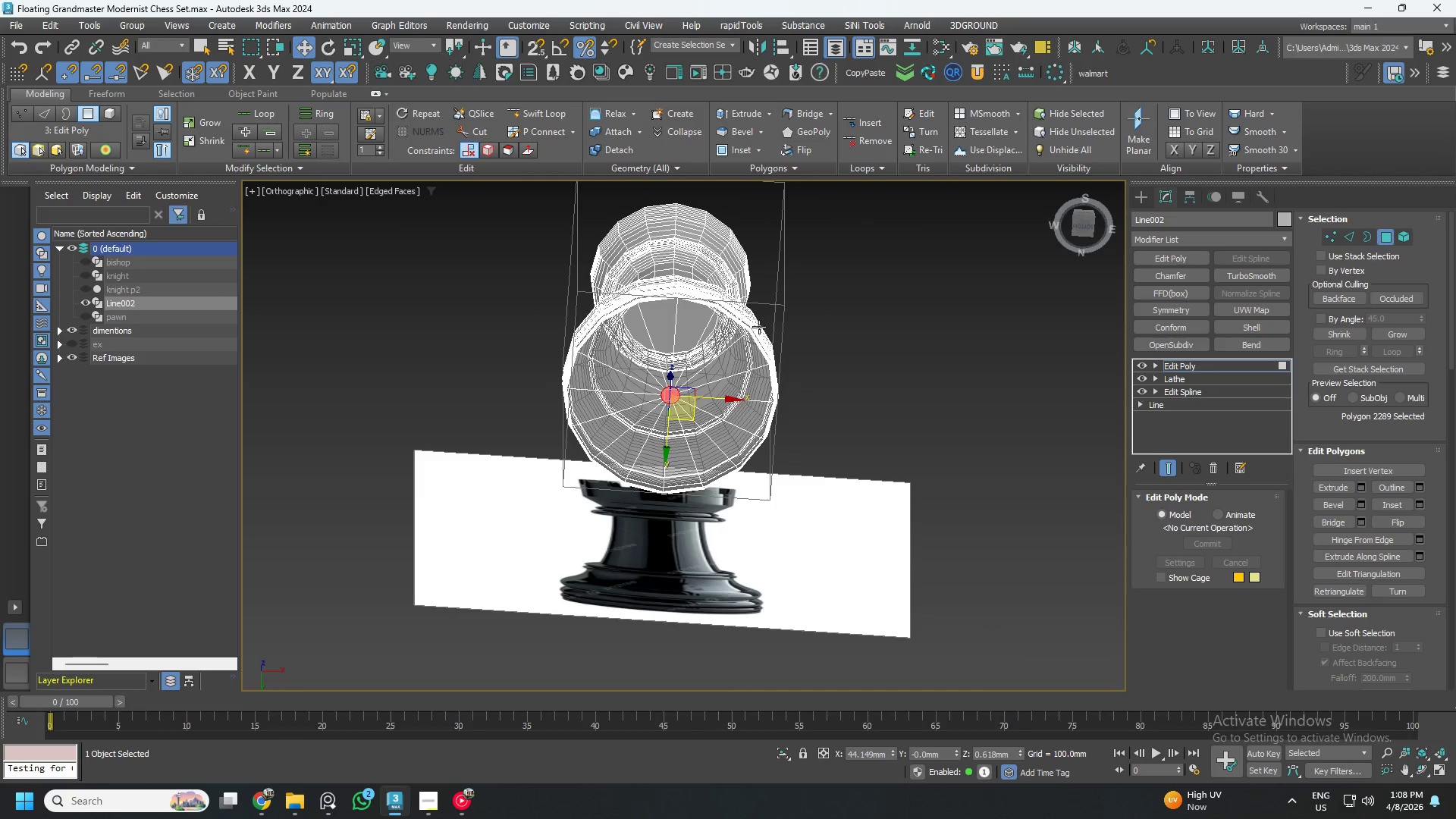 
hold_key(key=AltLeft, duration=0.45)
 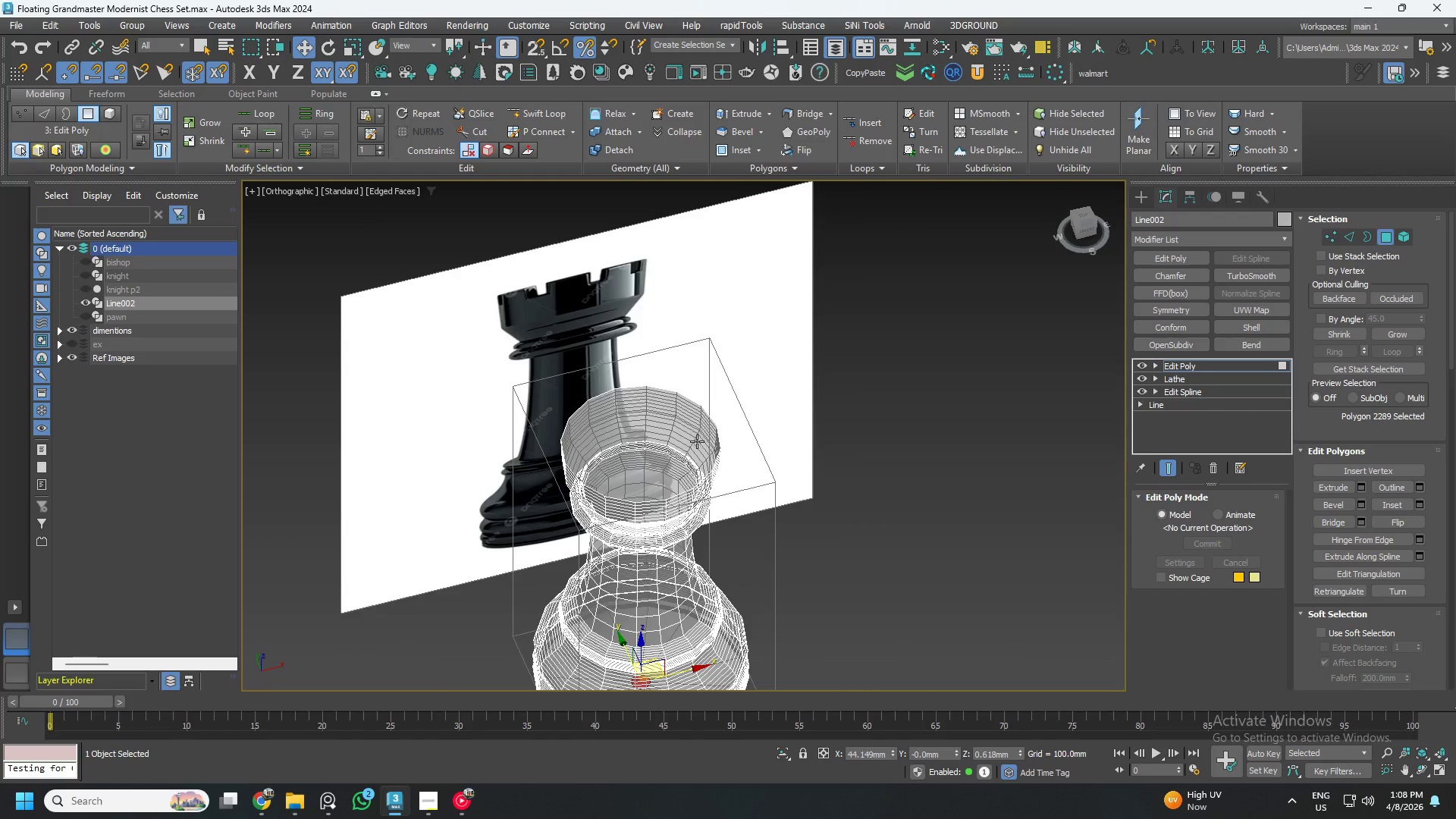 
scroll: coordinate [696, 451], scroll_direction: up, amount: 2.0
 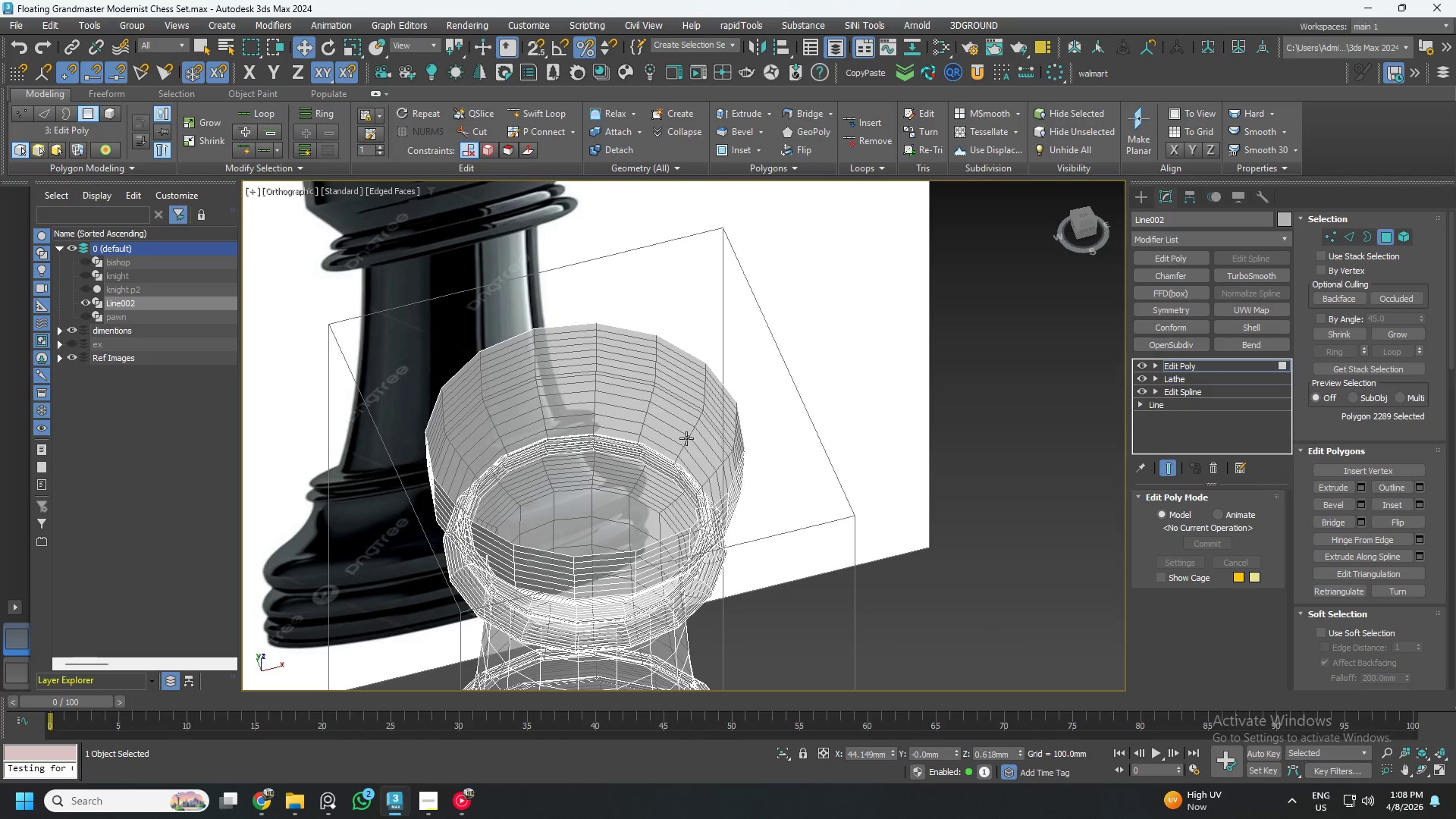 
left_click([686, 438])
 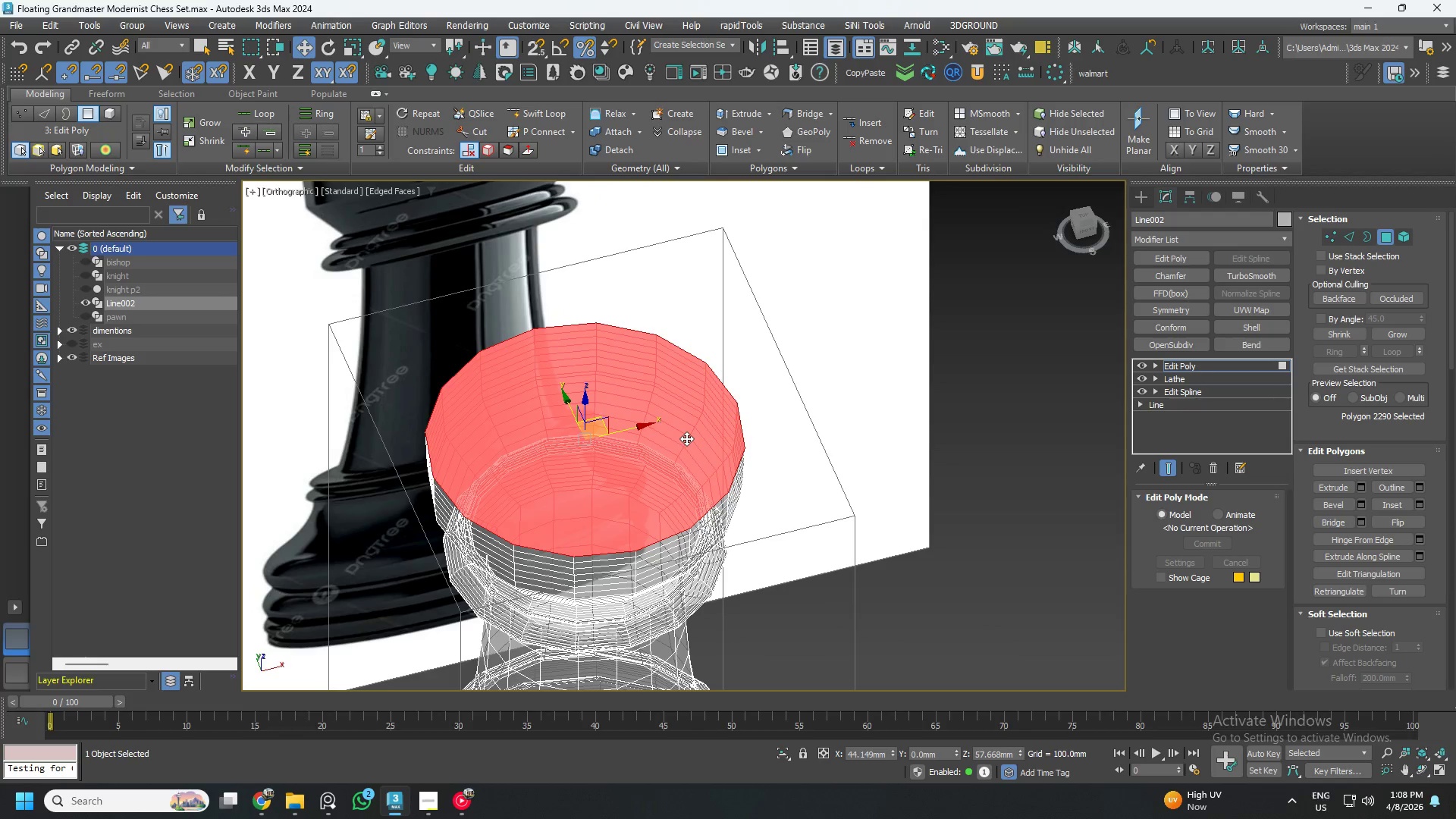 
scroll: coordinate [687, 437], scroll_direction: down, amount: 2.0
 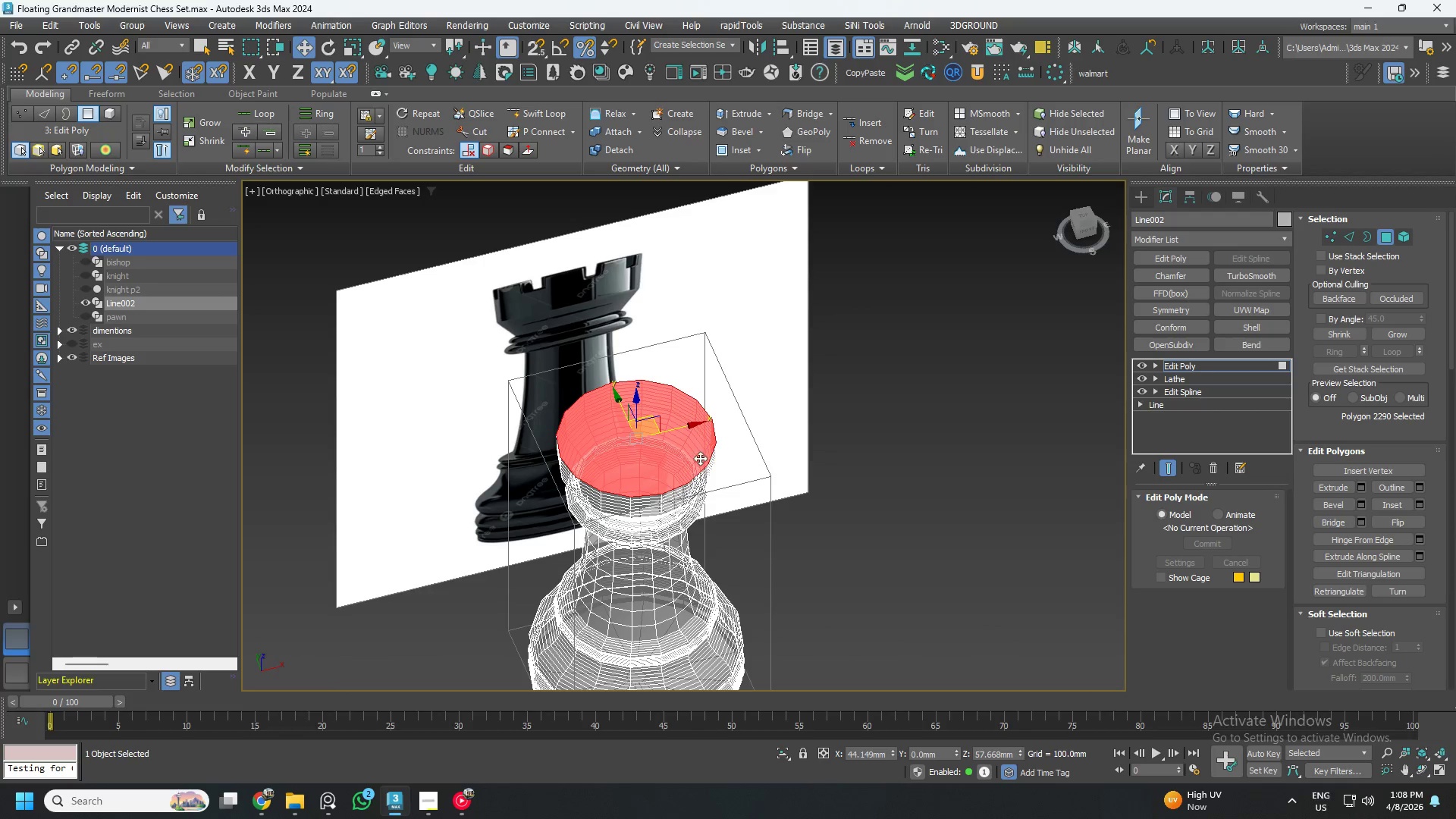 
scroll: coordinate [689, 479], scroll_direction: up, amount: 3.0
 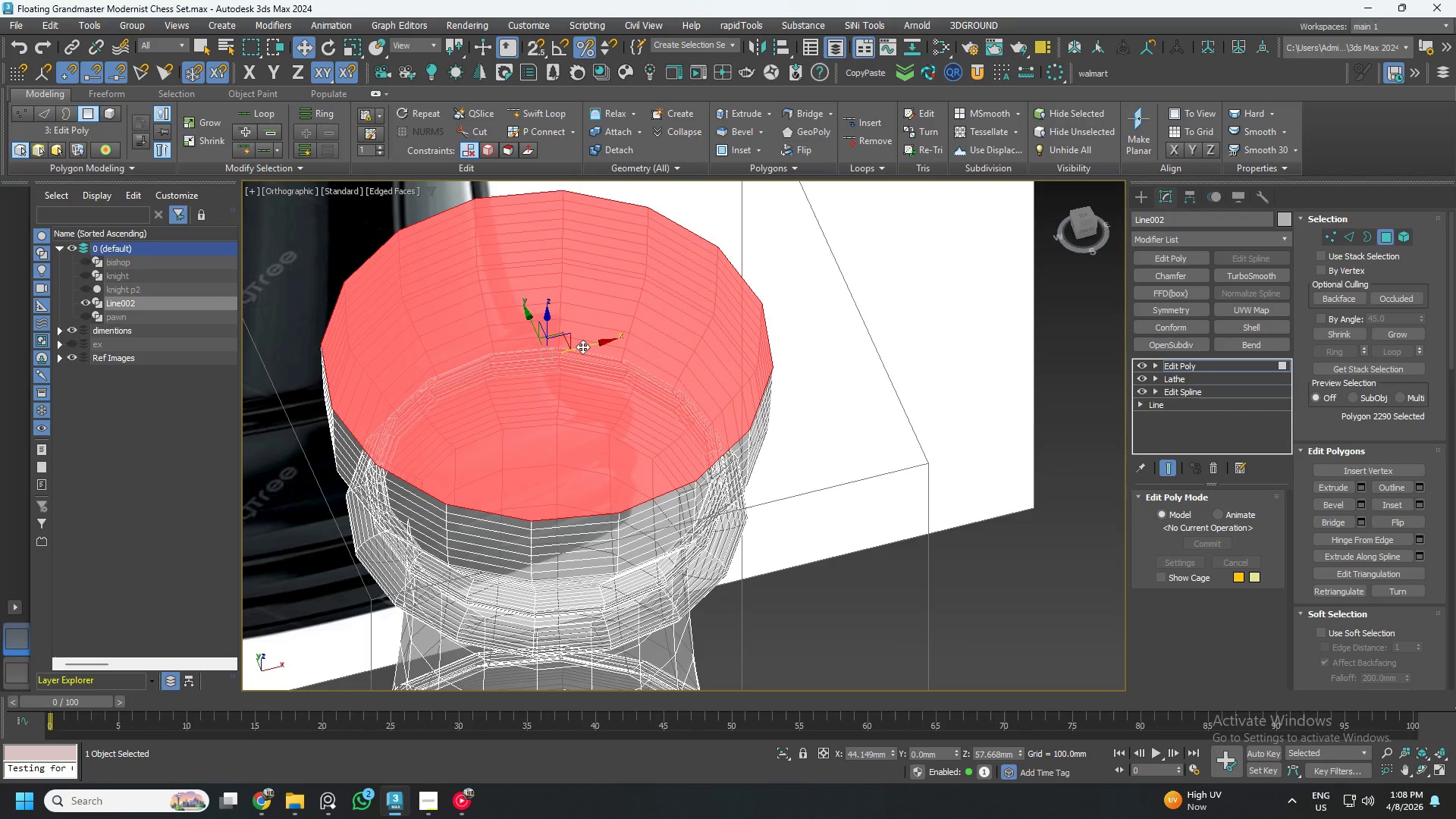 
key(R)
 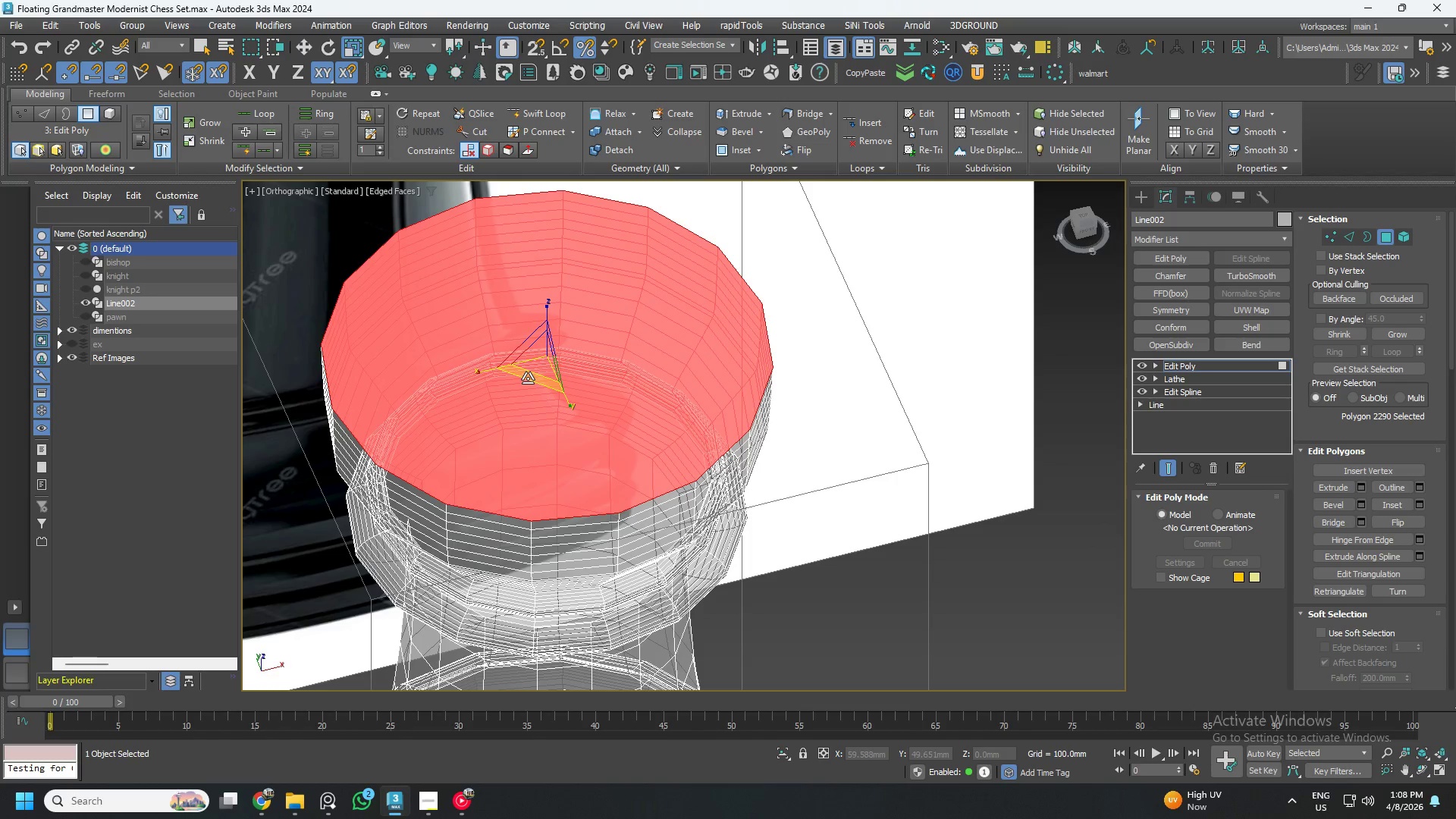 
hold_key(key=ShiftLeft, duration=1.5)
left_click_drag(start_coordinate=[528, 378], to_coordinate=[532, 373])
 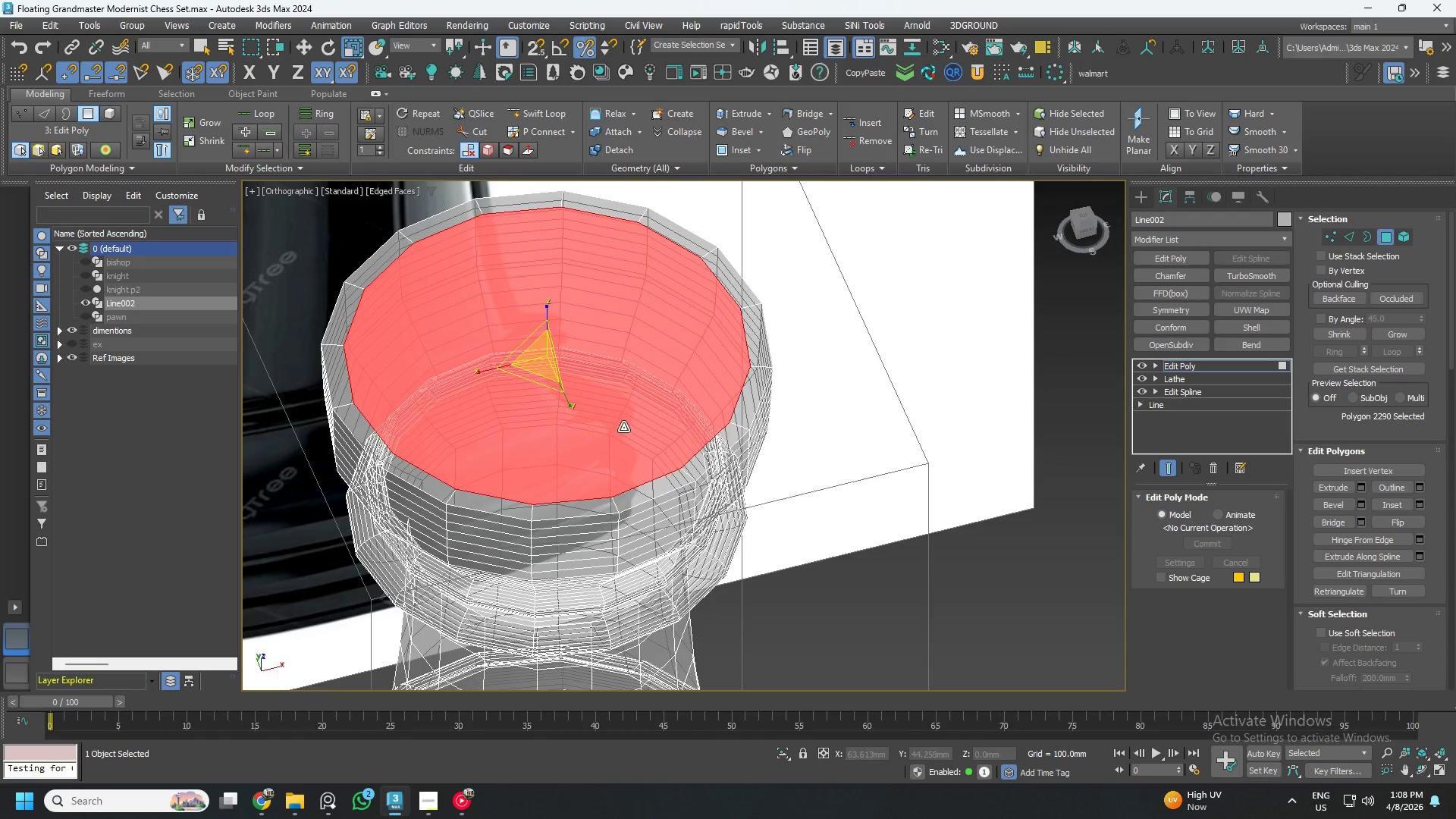 
hold_key(key=ShiftLeft, duration=1.51)
 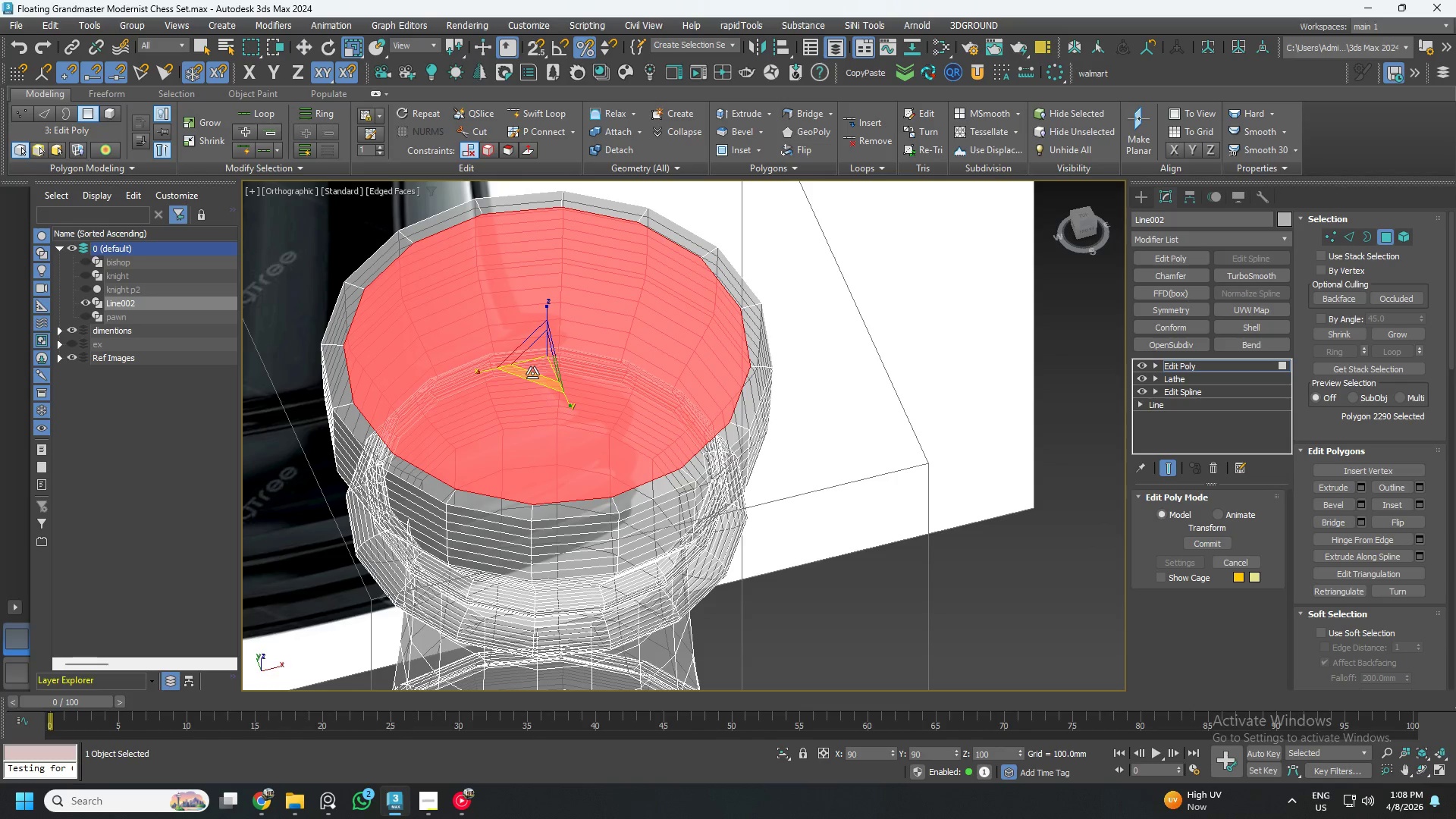 
hold_key(key=ShiftLeft, duration=1.28)
 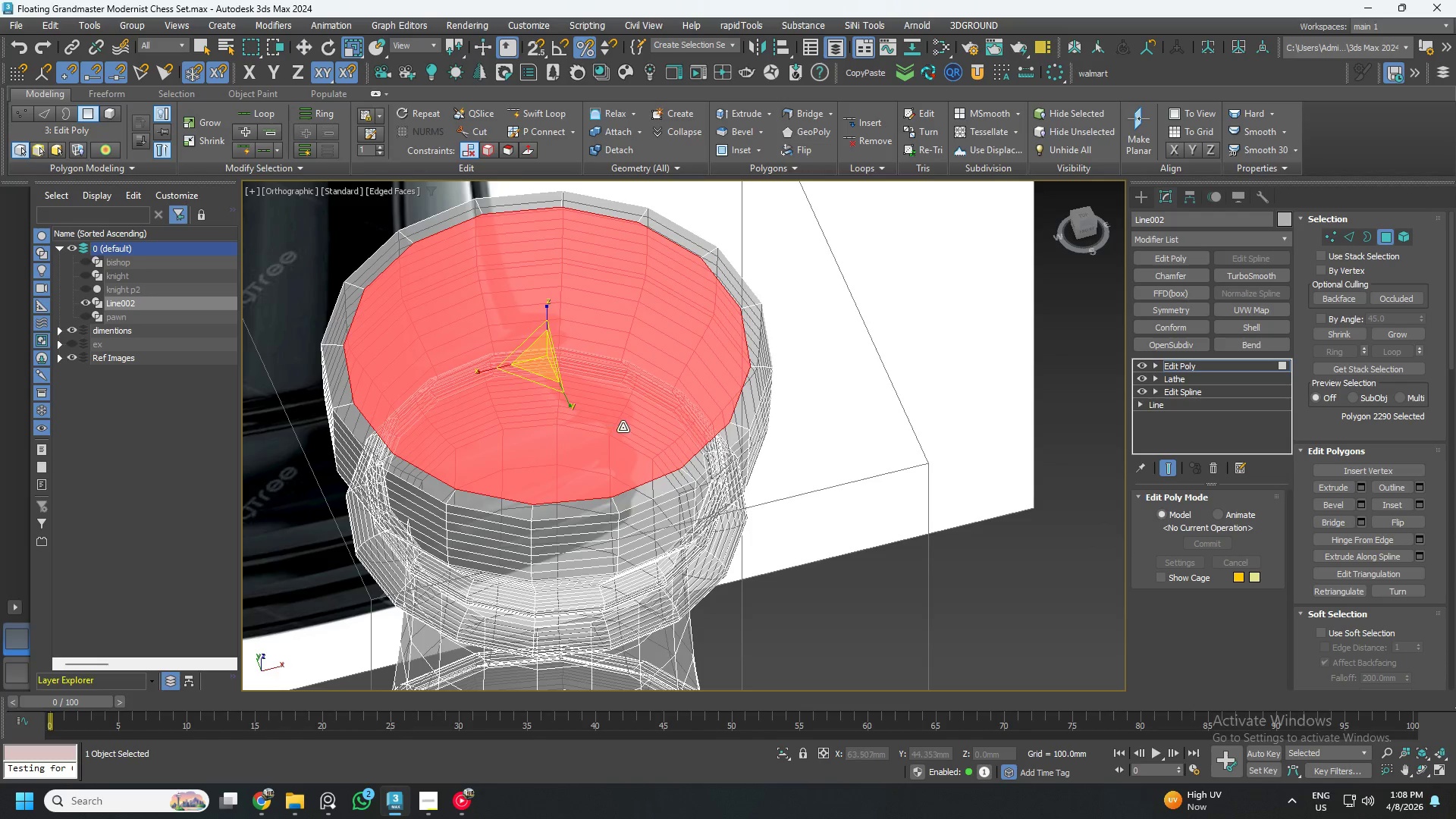 
key(W)
 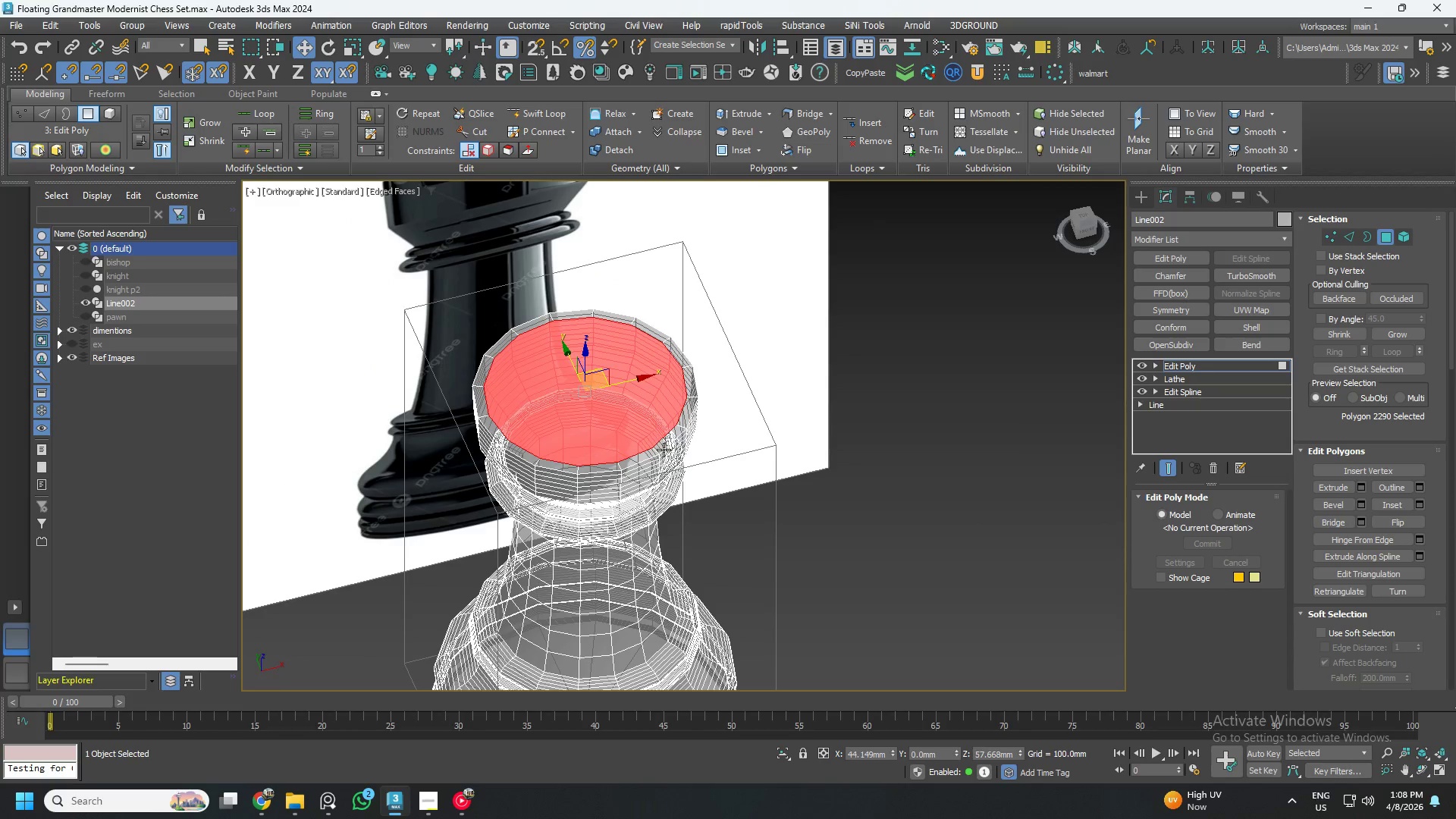 
scroll: coordinate [623, 427], scroll_direction: down, amount: 2.0
 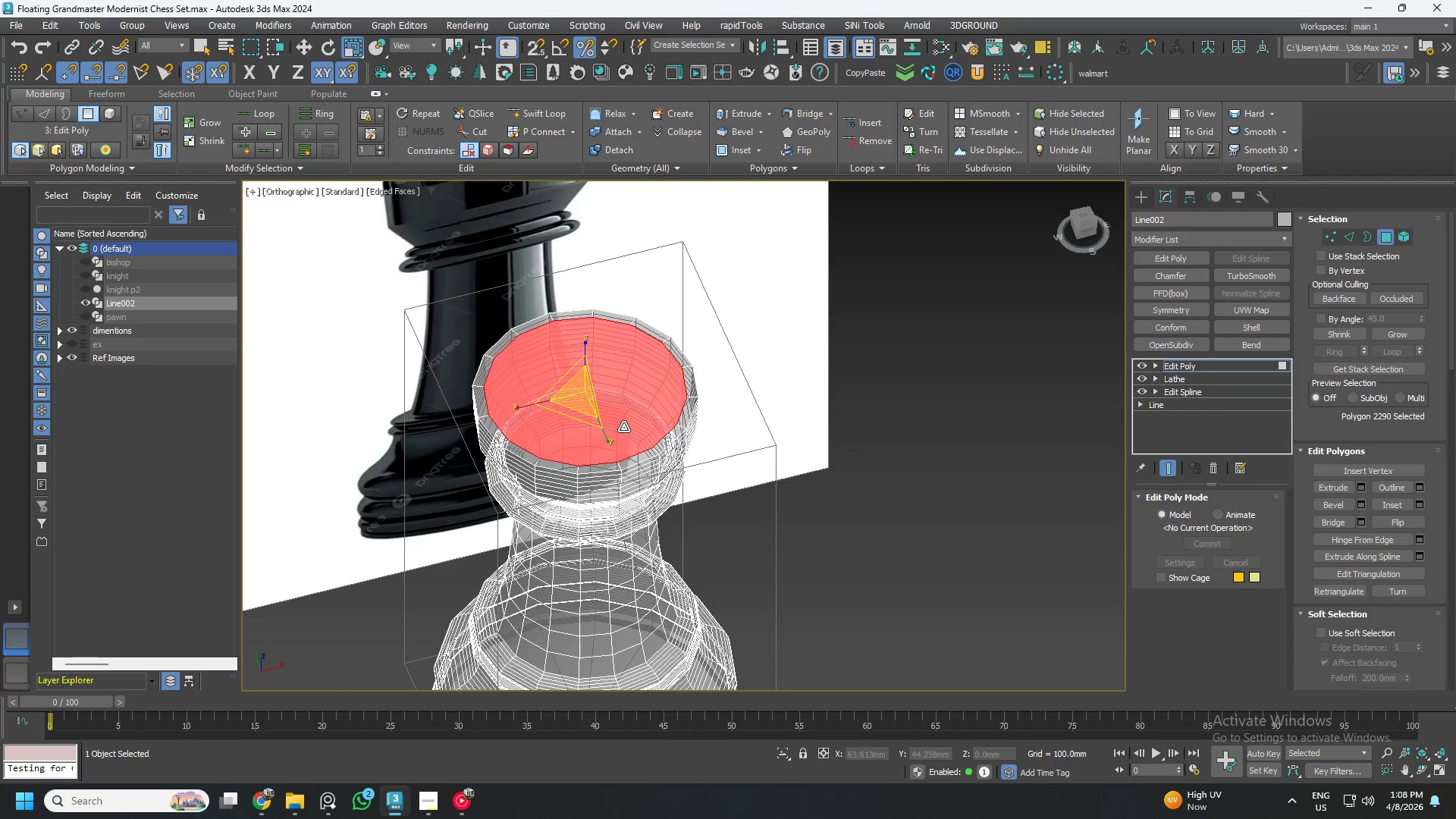 
scroll: coordinate [637, 450], scroll_direction: up, amount: 3.0
 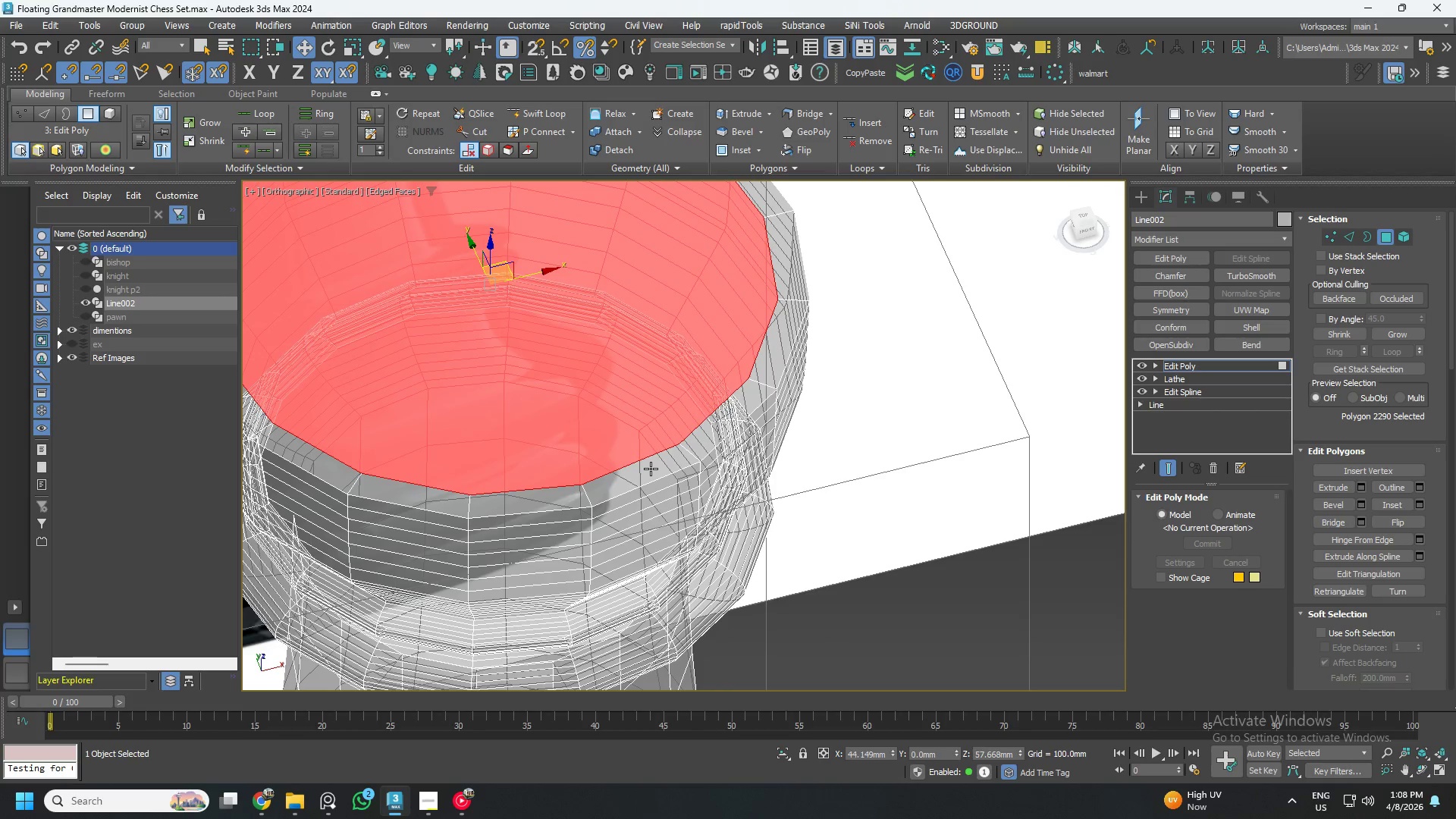 
left_click([651, 469])
 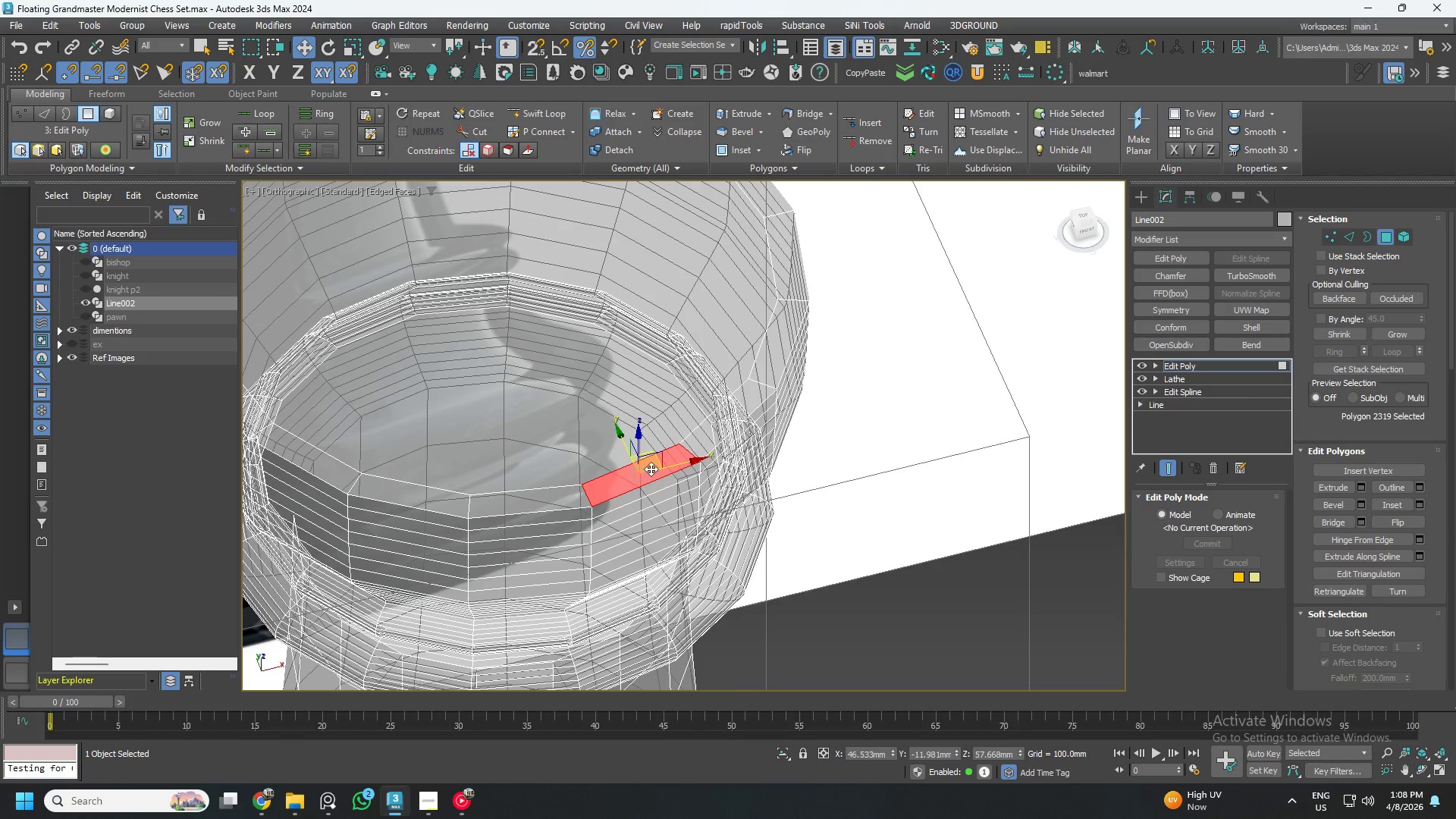 
hold_key(key=AltLeft, duration=0.81)
 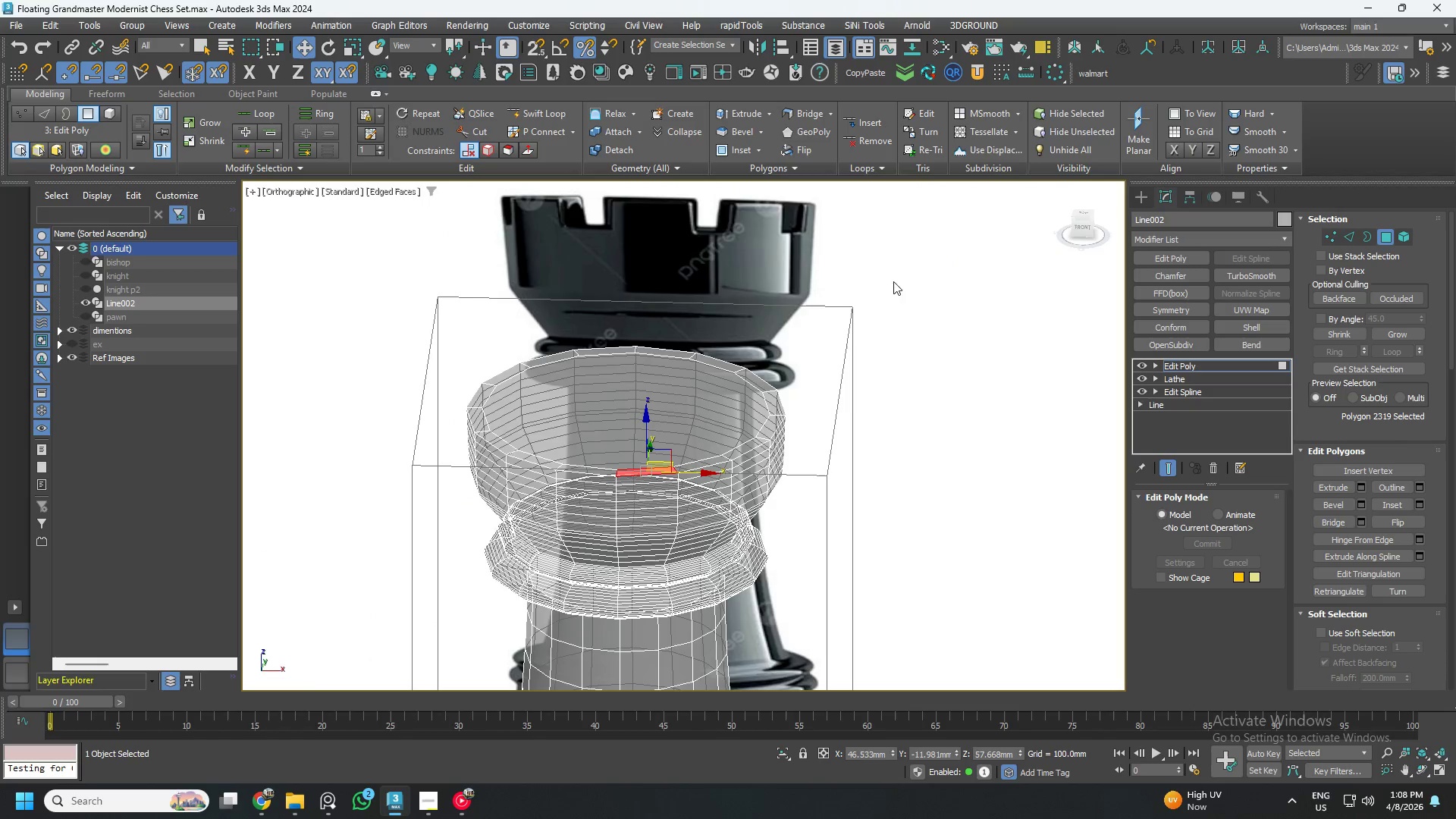 
scroll: coordinate [654, 469], scroll_direction: down, amount: 2.0
 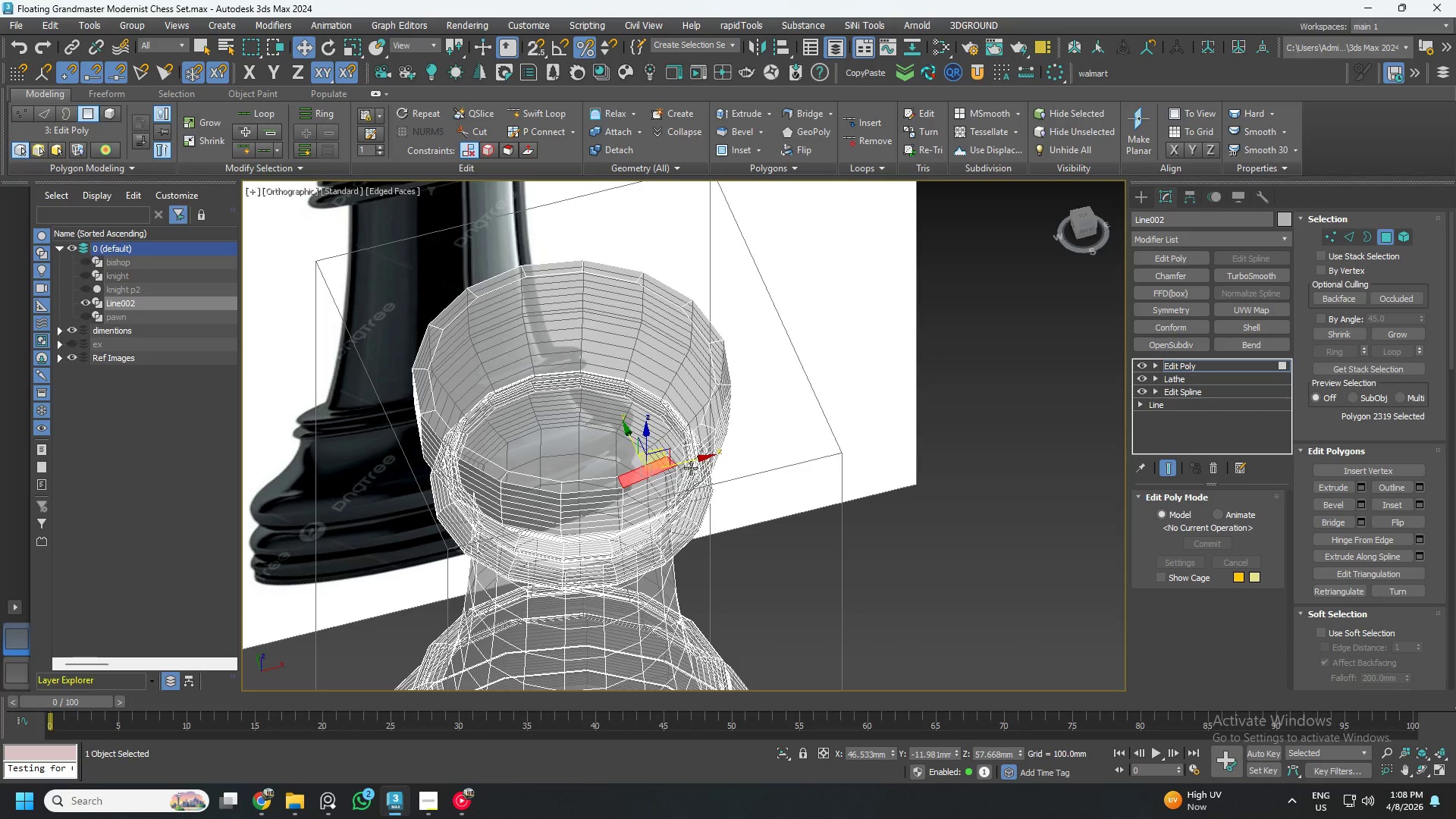 
hold_key(key=AltLeft, duration=0.39)
 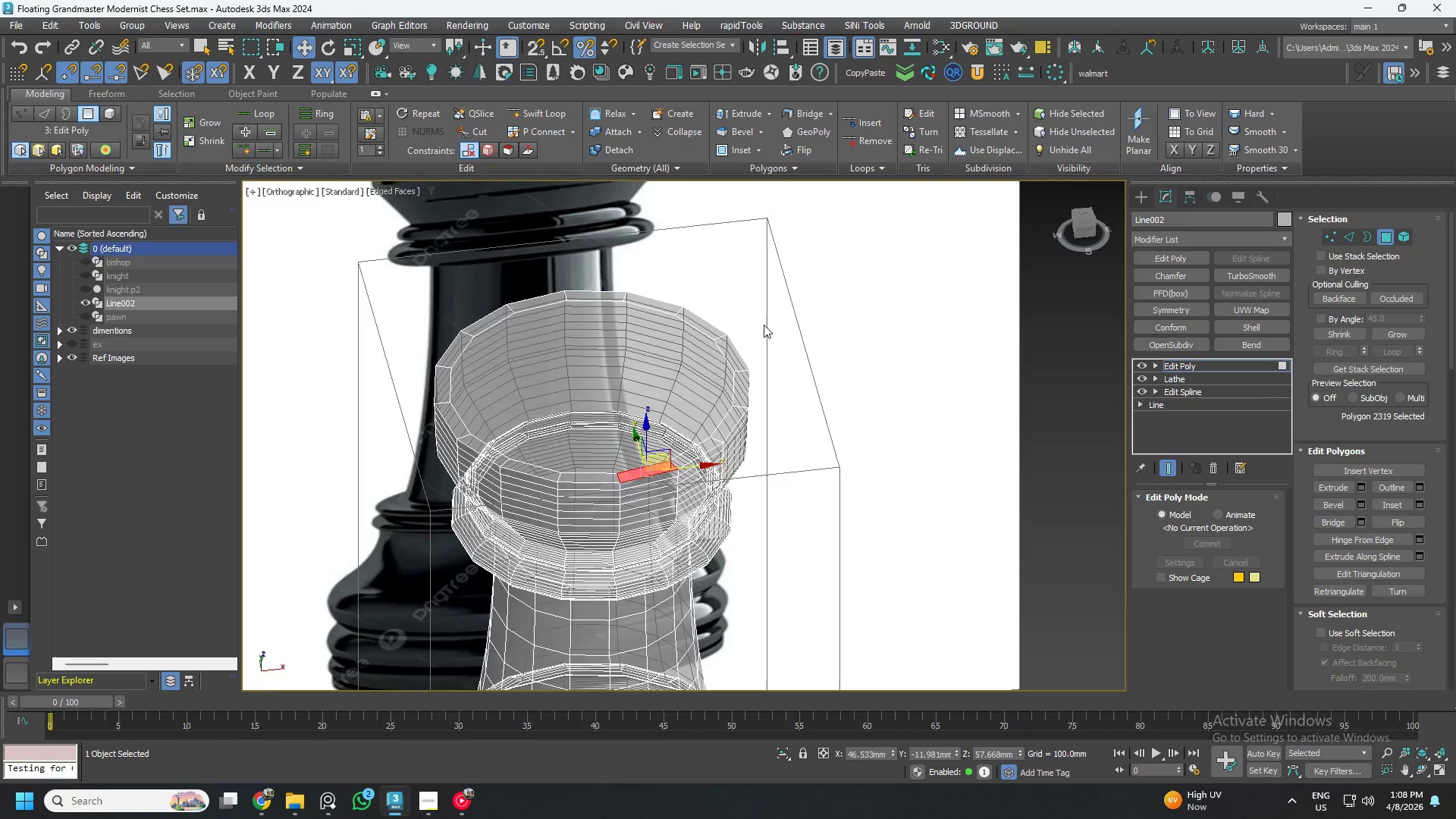 
scroll: coordinate [761, 325], scroll_direction: down, amount: 1.0
 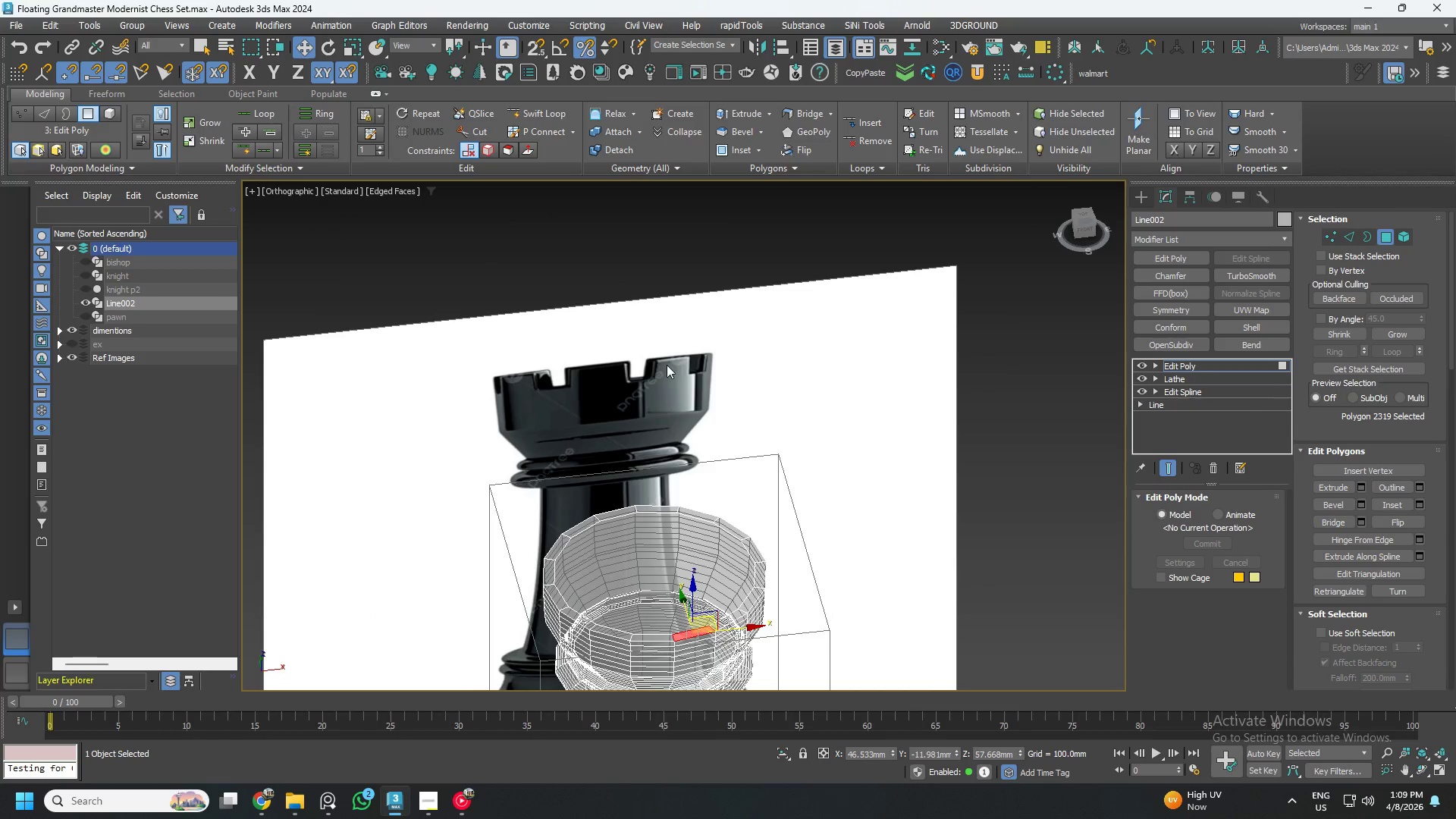 
scroll: coordinate [657, 540], scroll_direction: up, amount: 2.0
 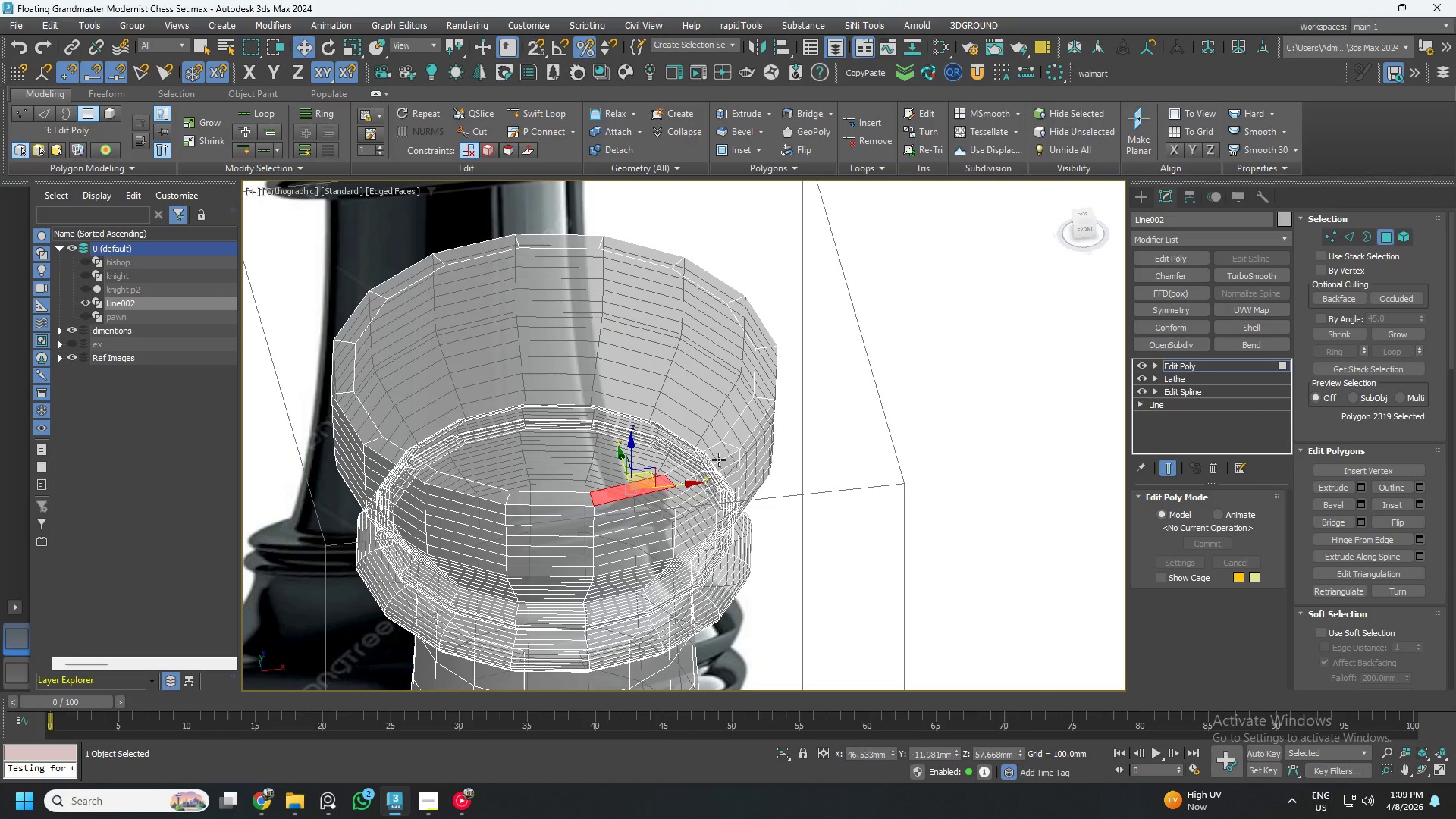 
hold_key(key=ControlLeft, duration=1.5)
left_click([741, 425])
 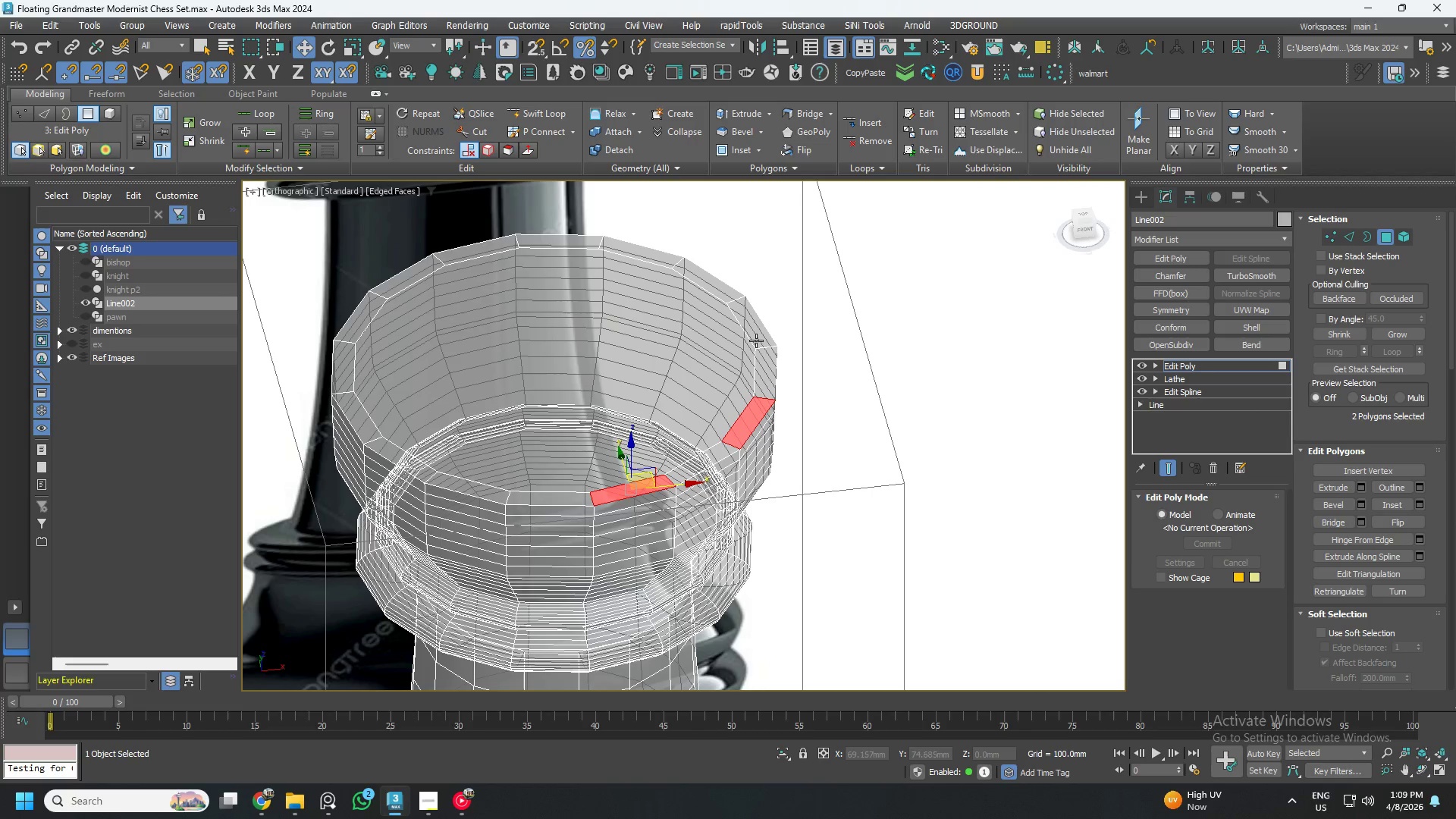 
left_click([755, 337])
 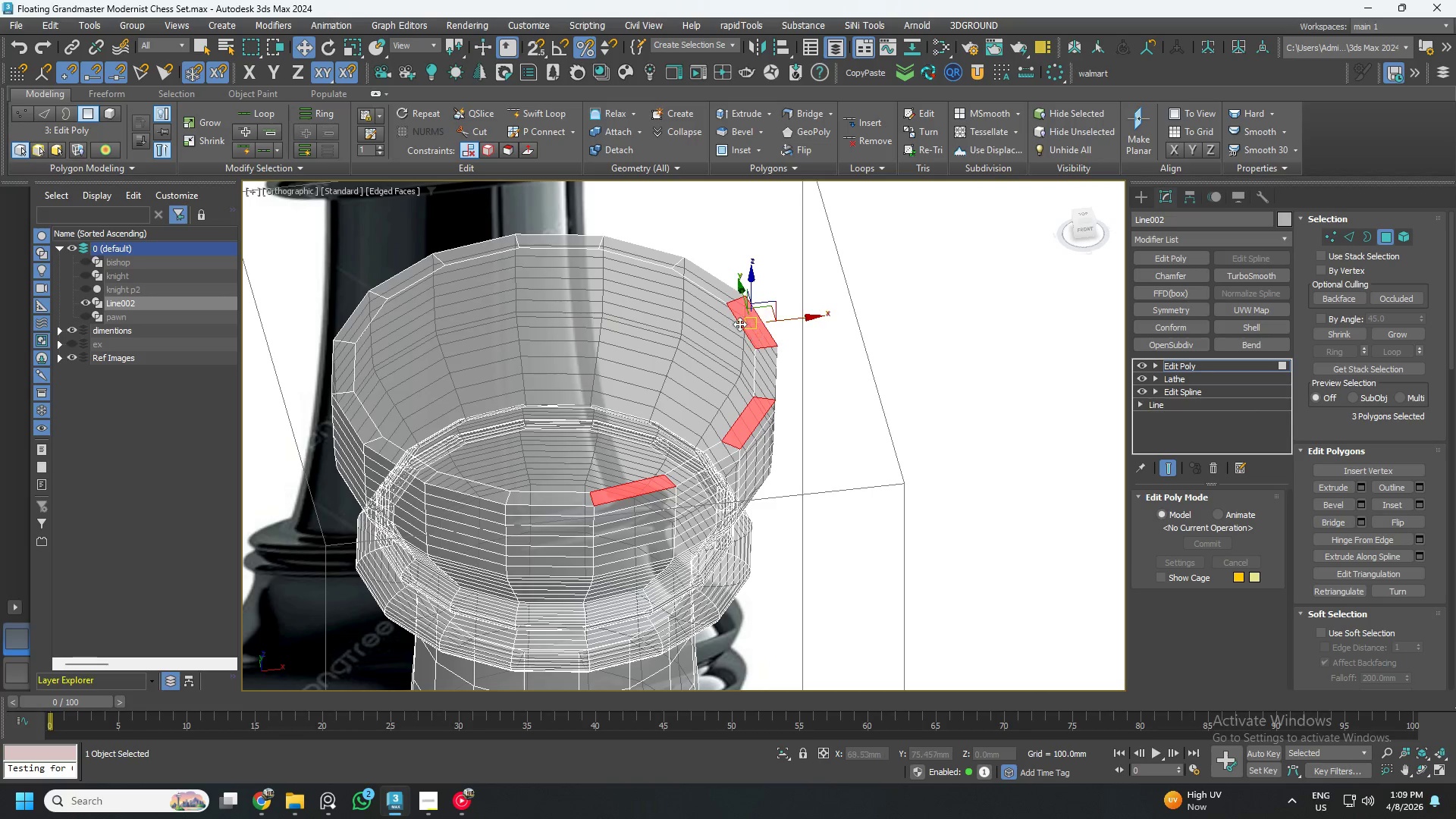 
hold_key(key=ControlLeft, duration=1.52)
left_click([639, 254])
 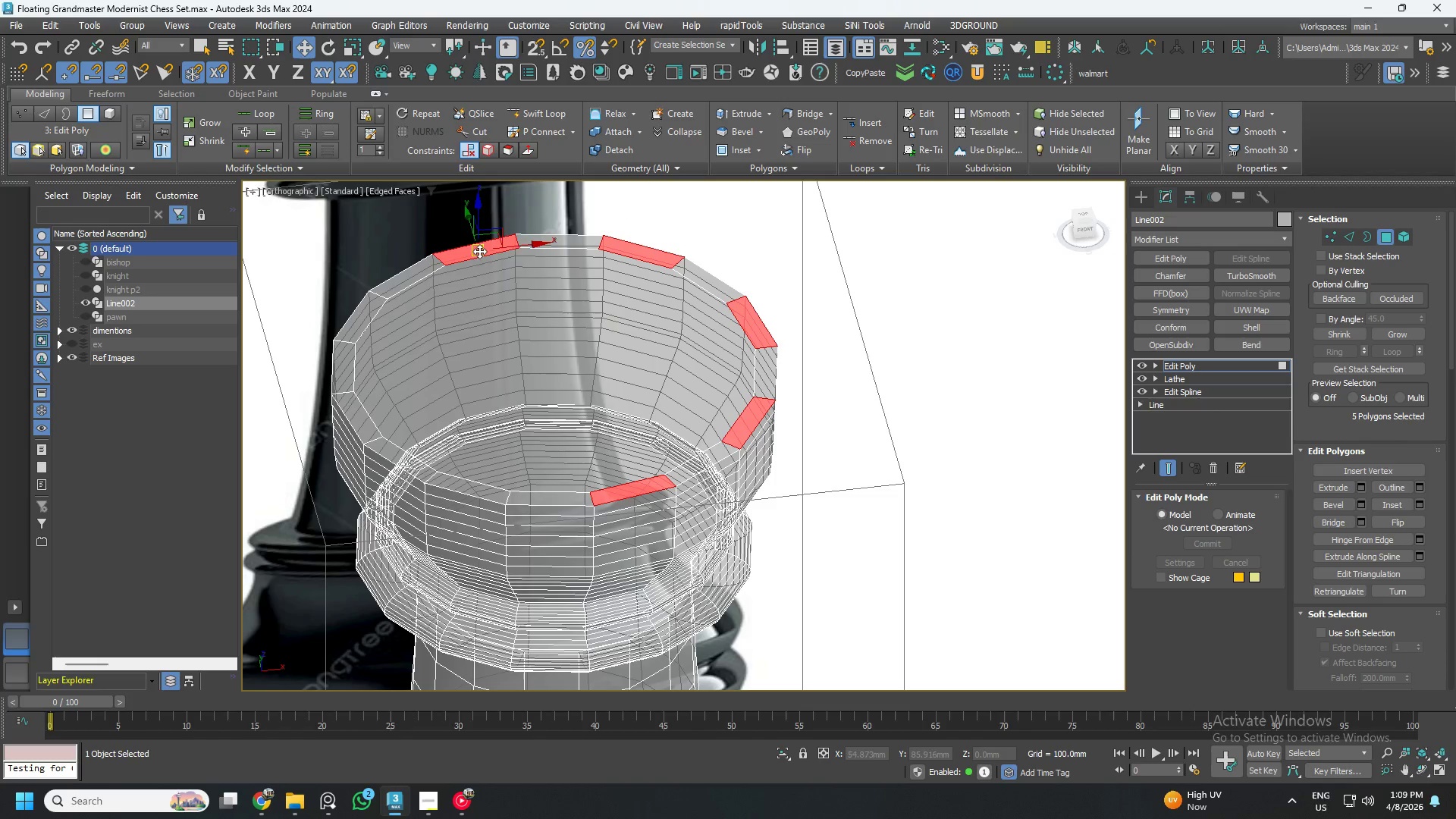 
hold_key(key=ControlLeft, duration=1.5)
left_click([367, 309])
 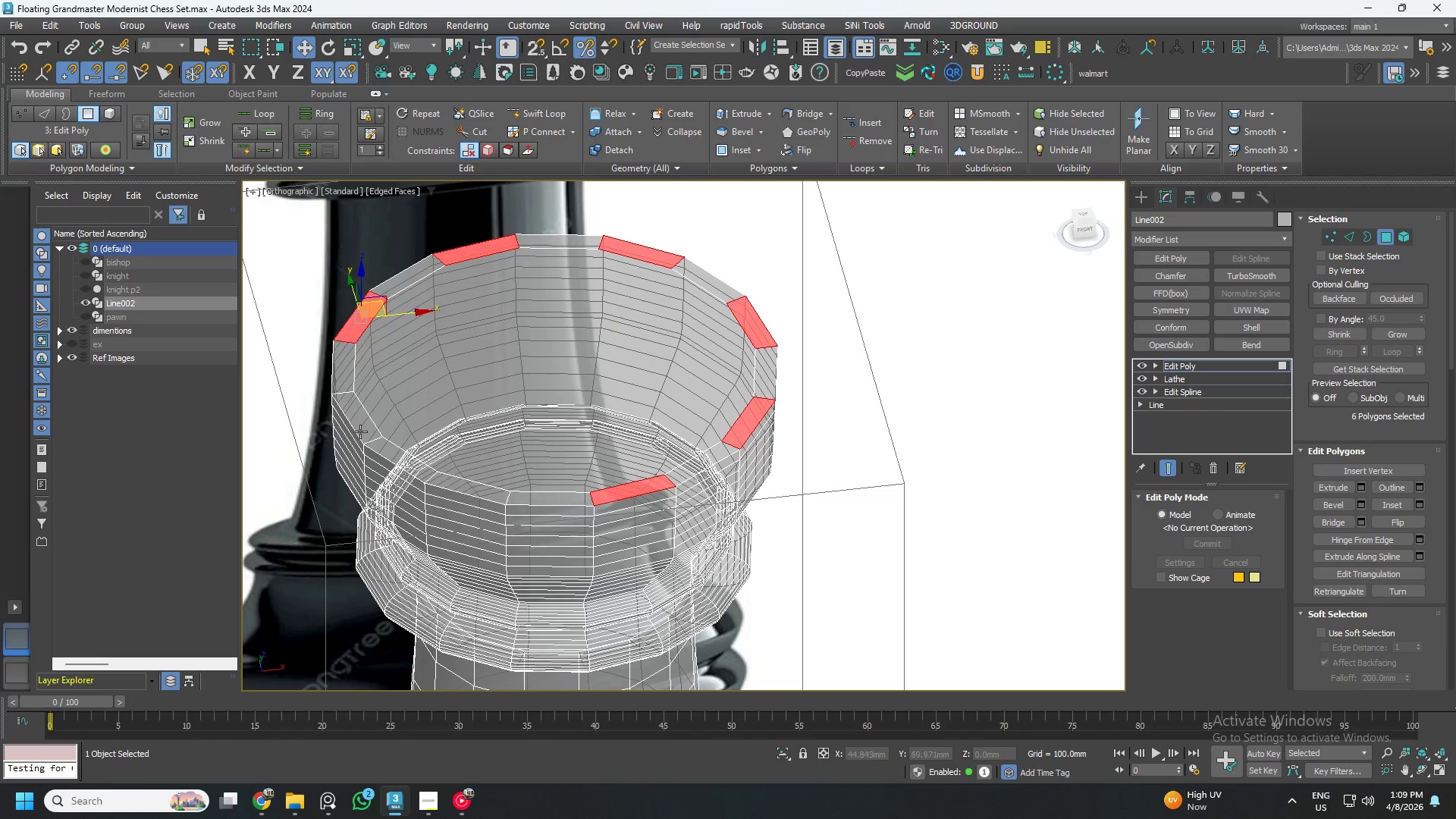 
left_click([365, 422])
 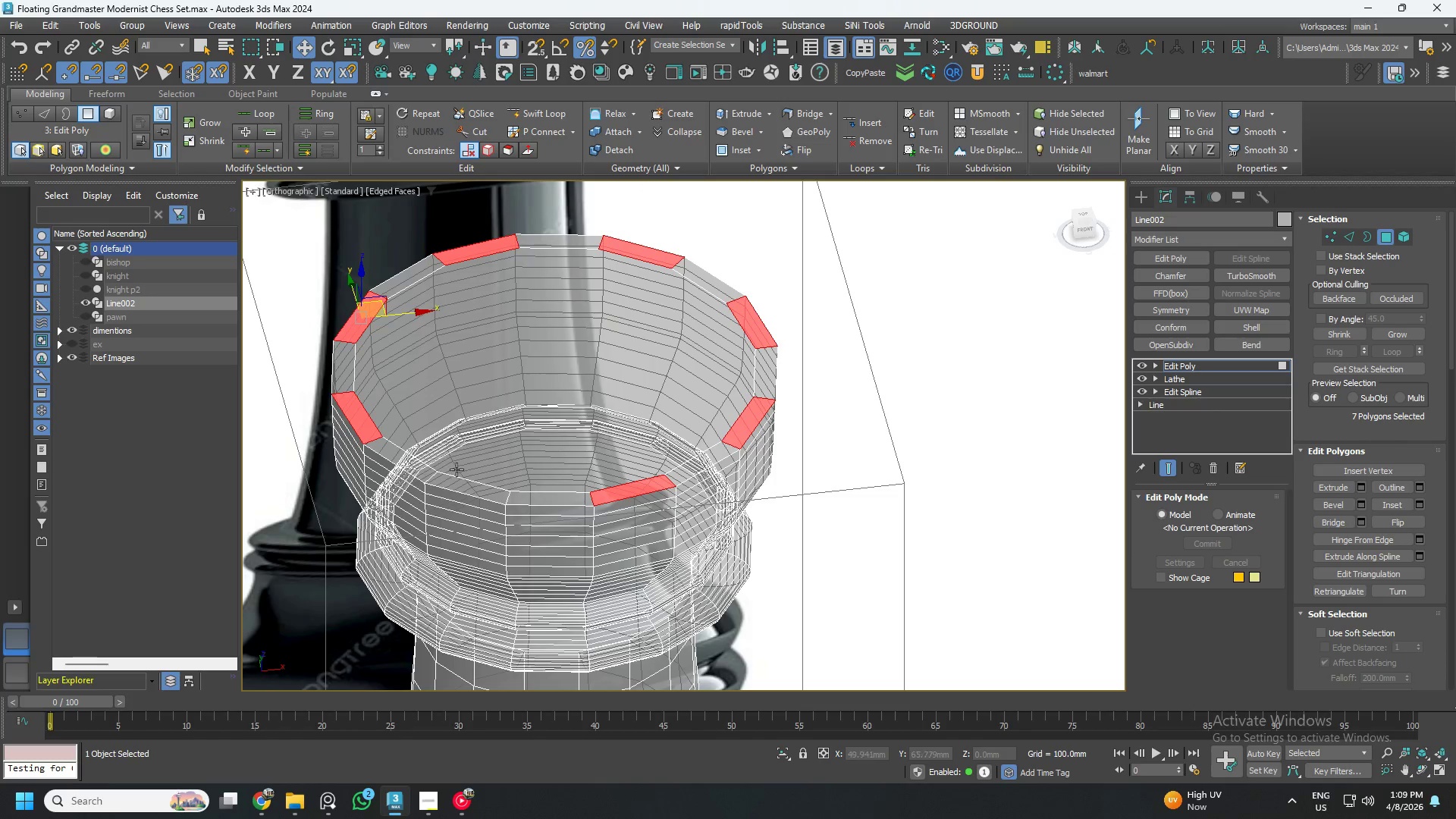 
hold_key(key=ControlLeft, duration=0.56)
left_click([480, 494])
 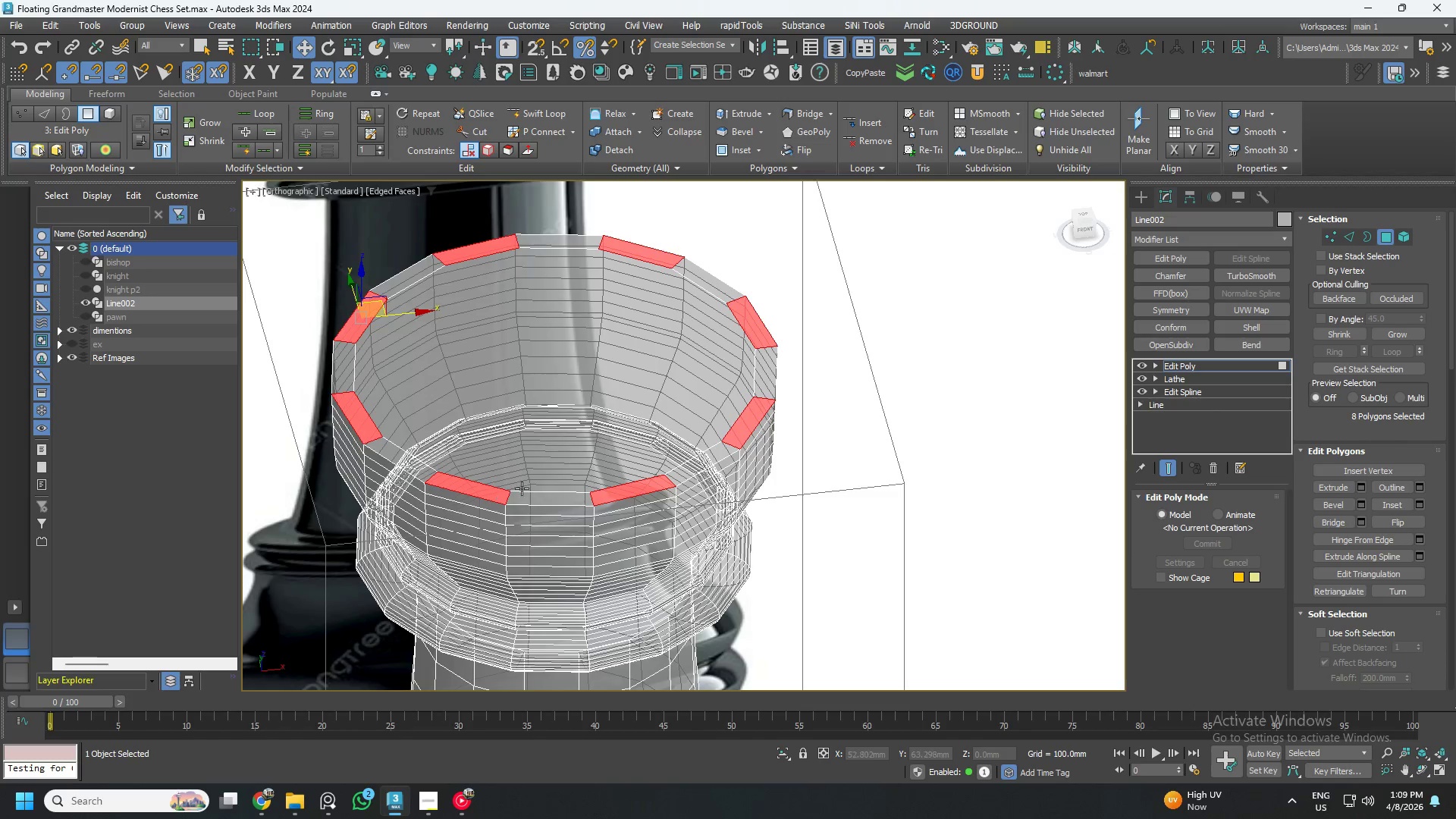 
hold_key(key=AltLeft, duration=0.48)
 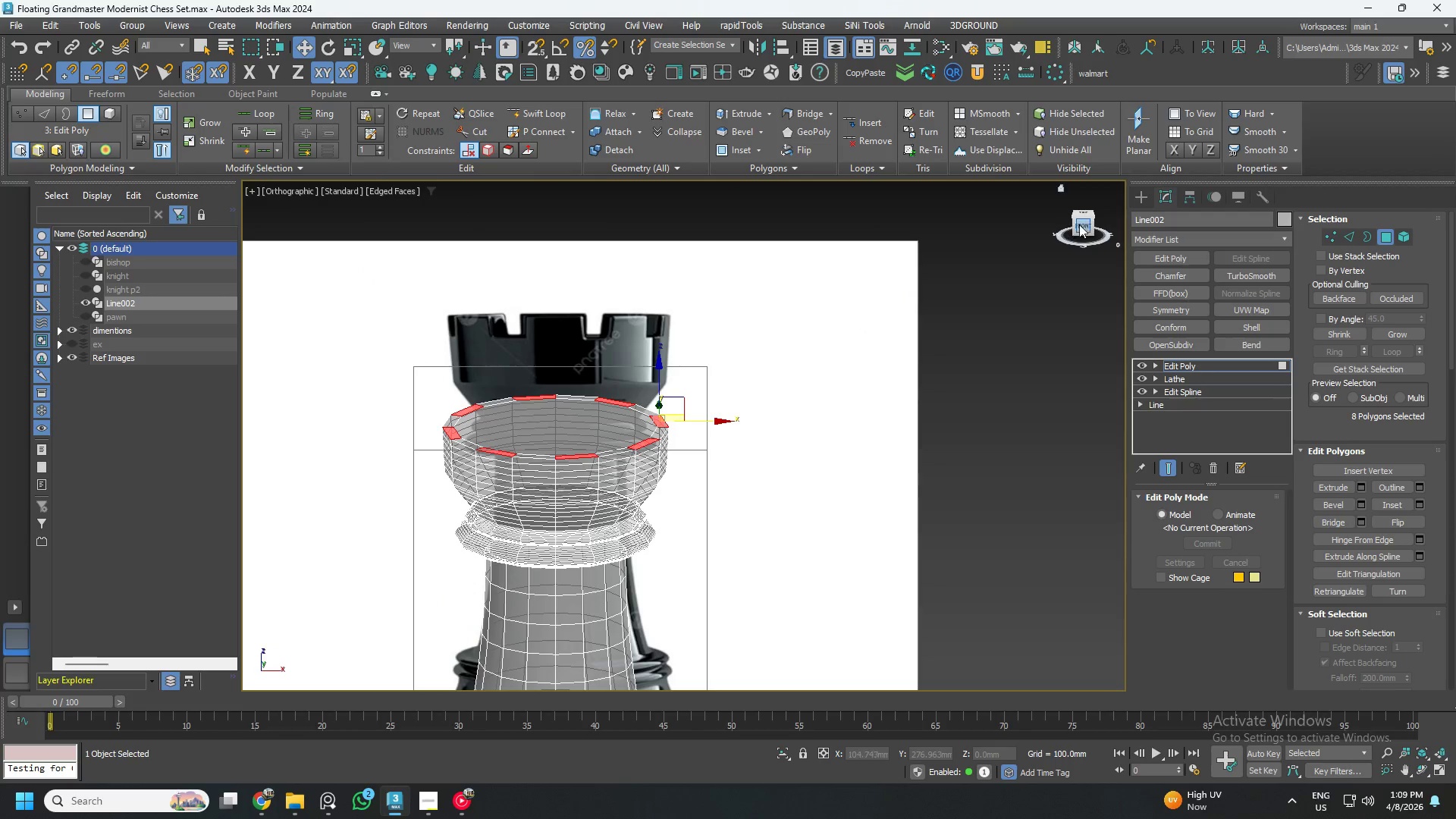 
scroll: coordinate [557, 484], scroll_direction: down, amount: 2.0
 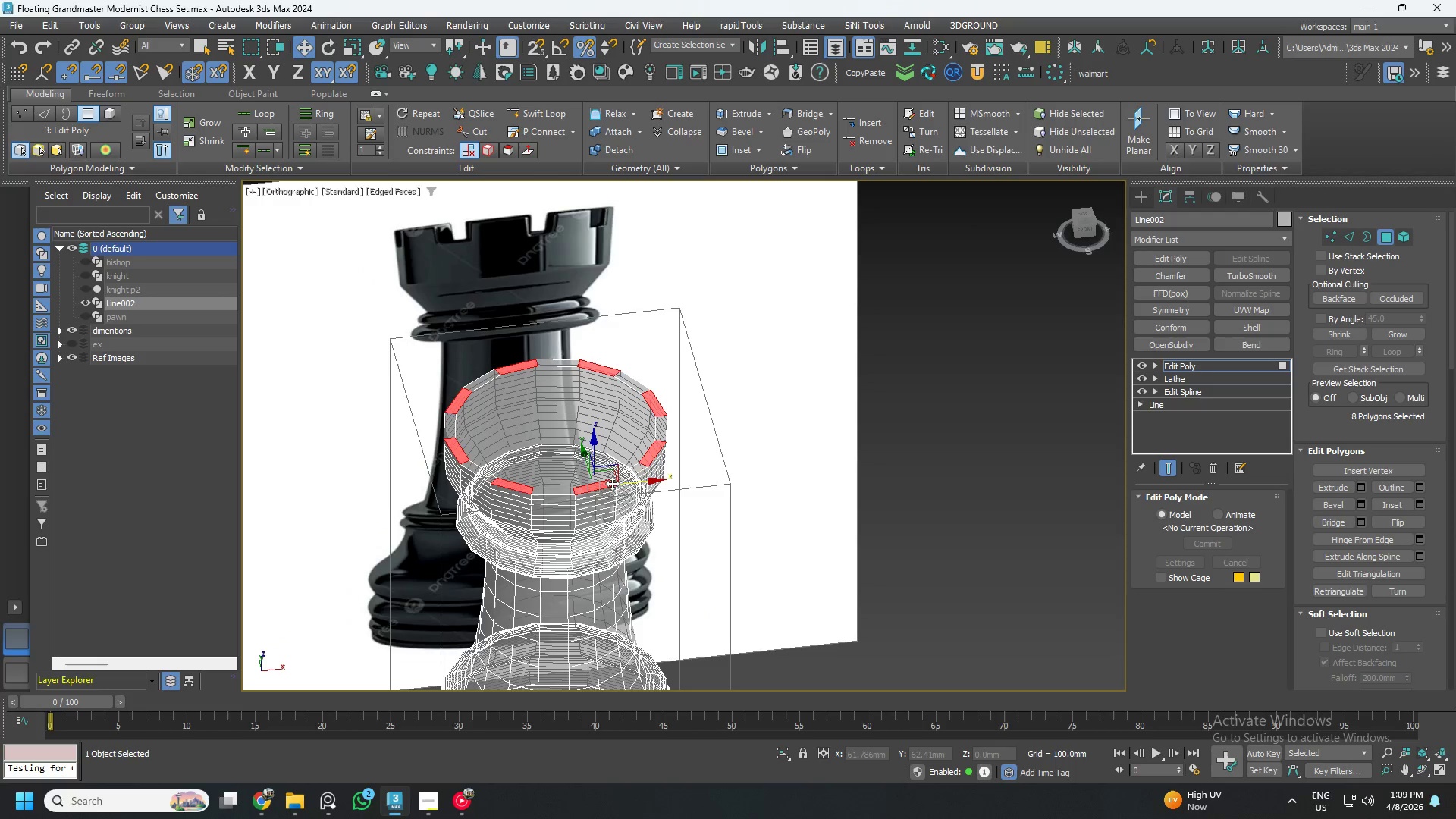 
left_click([1083, 224])
 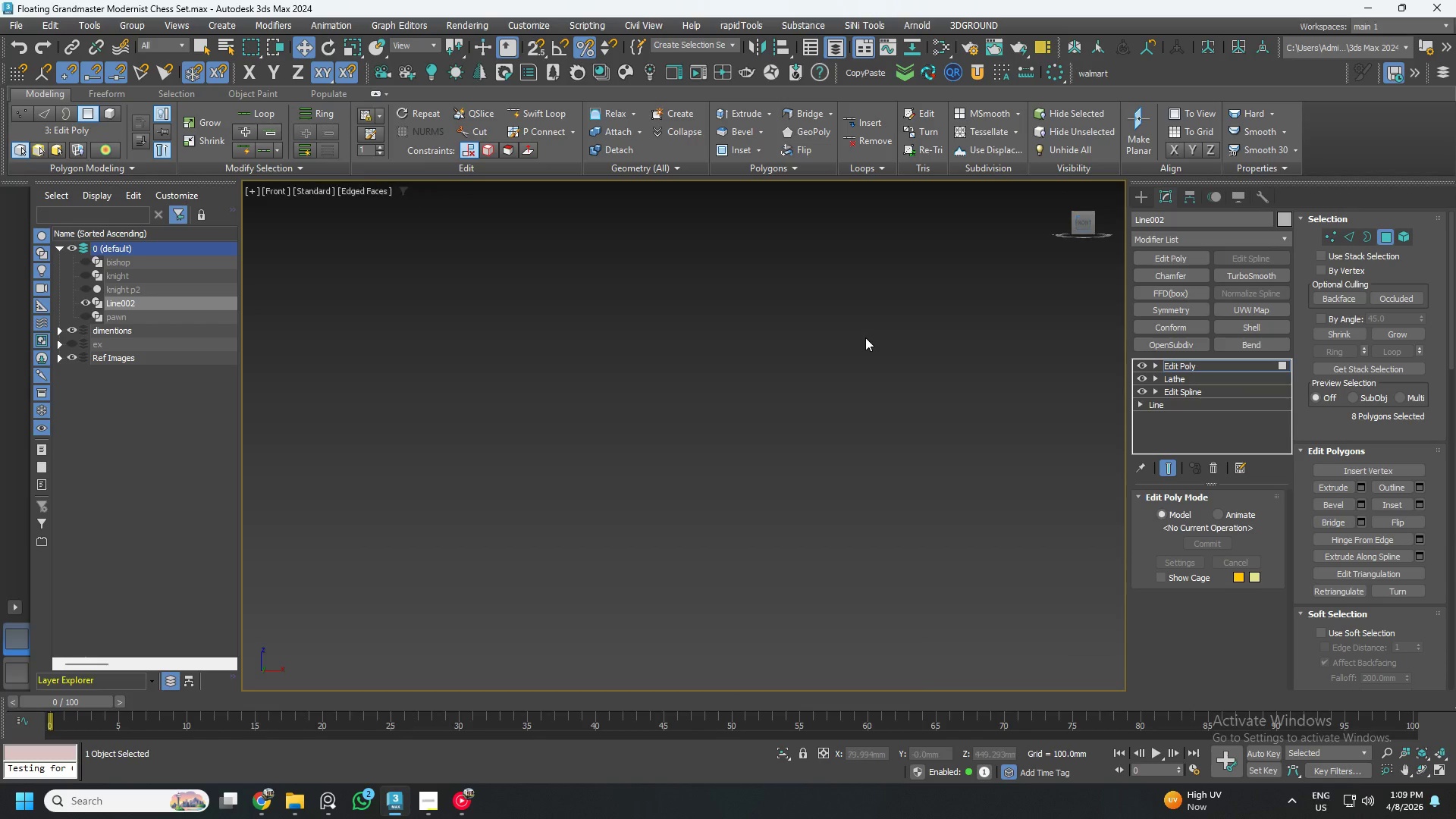 
key(Z)
 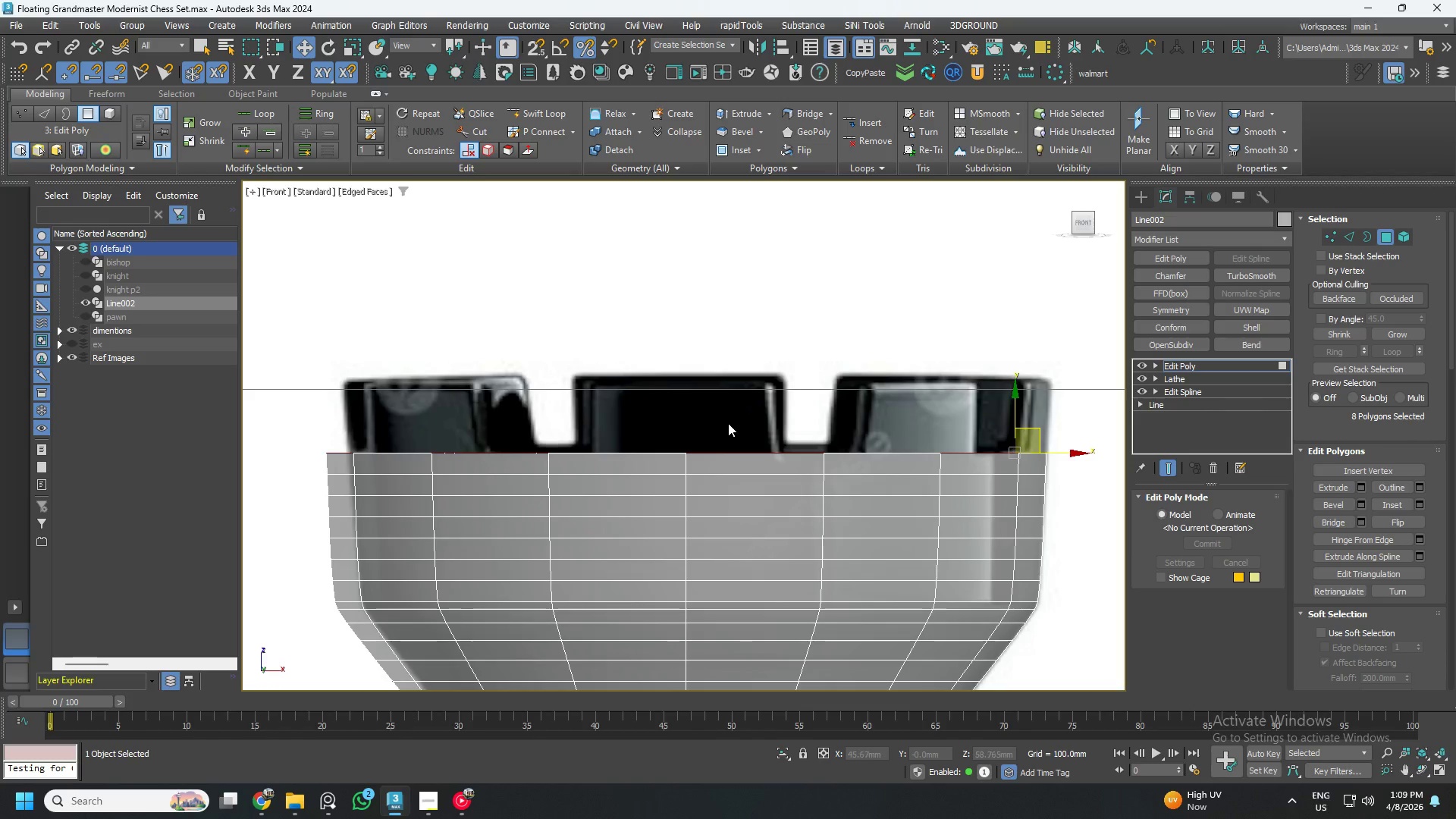 
scroll: coordinate [708, 444], scroll_direction: none, amount: 0.0
 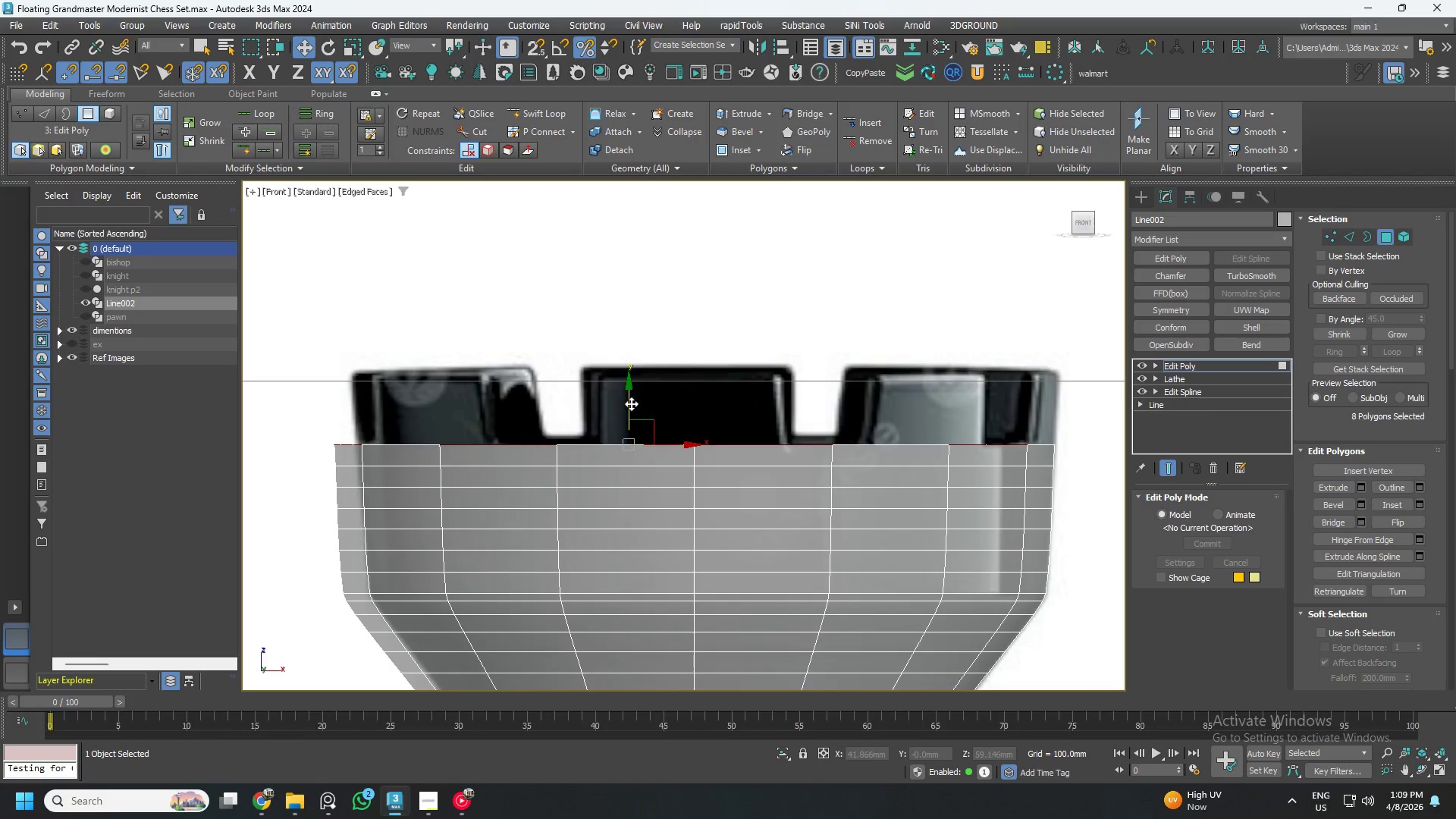 
hold_key(key=ShiftLeft, duration=1.5)
left_click_drag(start_coordinate=[628, 400], to_coordinate=[641, 321])
 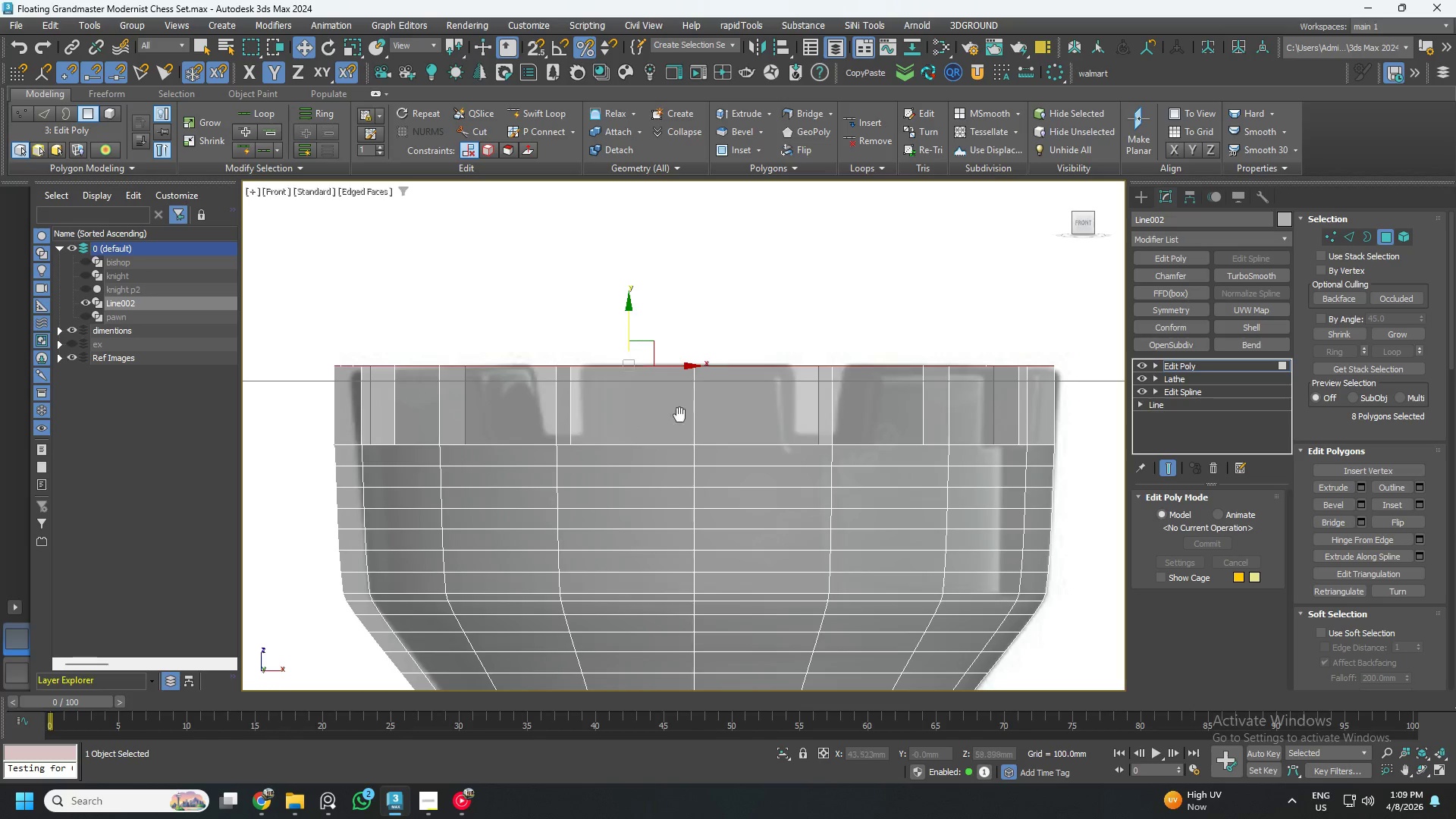 
hold_key(key=ShiftLeft, duration=1.33)
 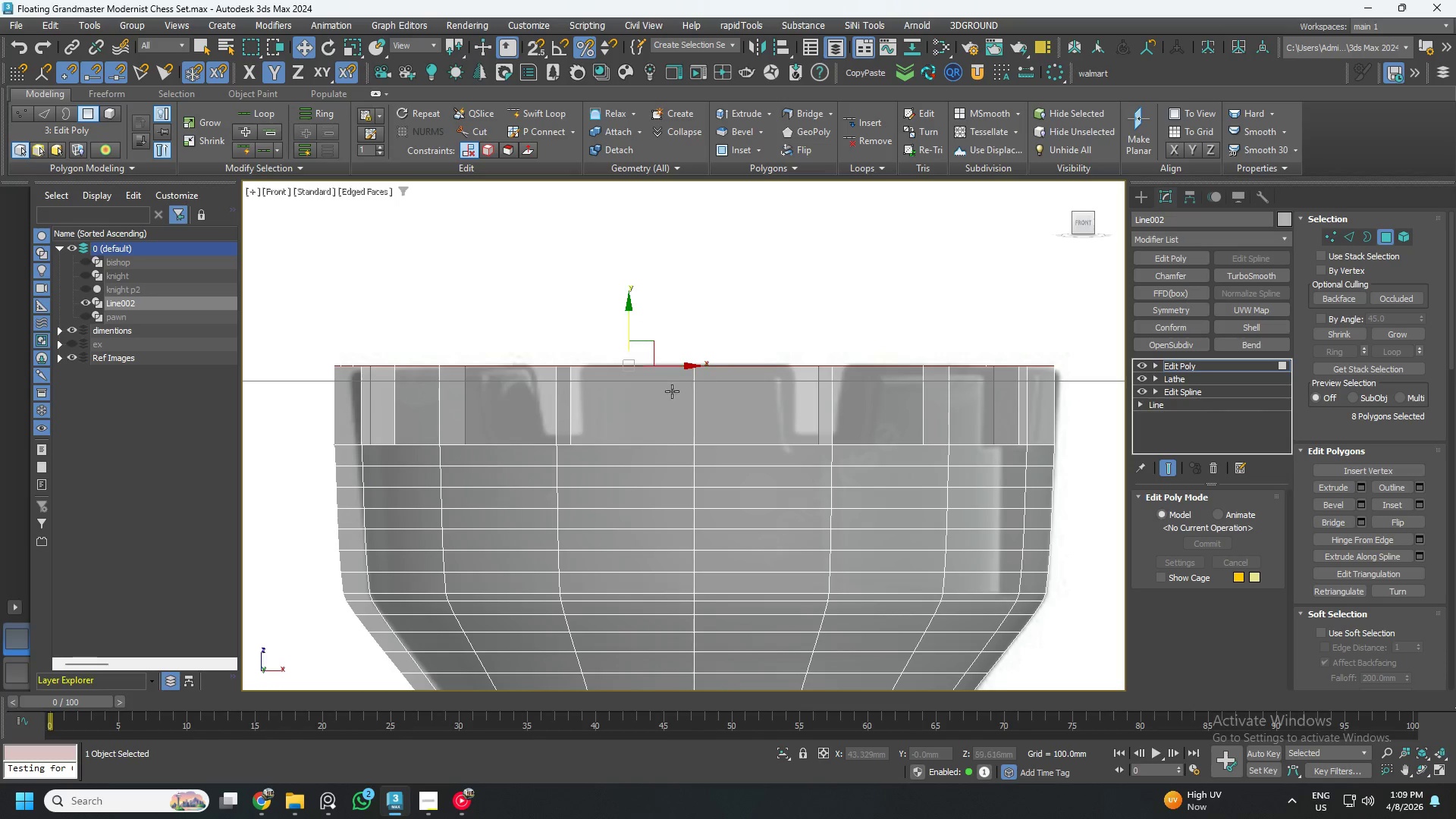 
hold_key(key=AltLeft, duration=0.33)
 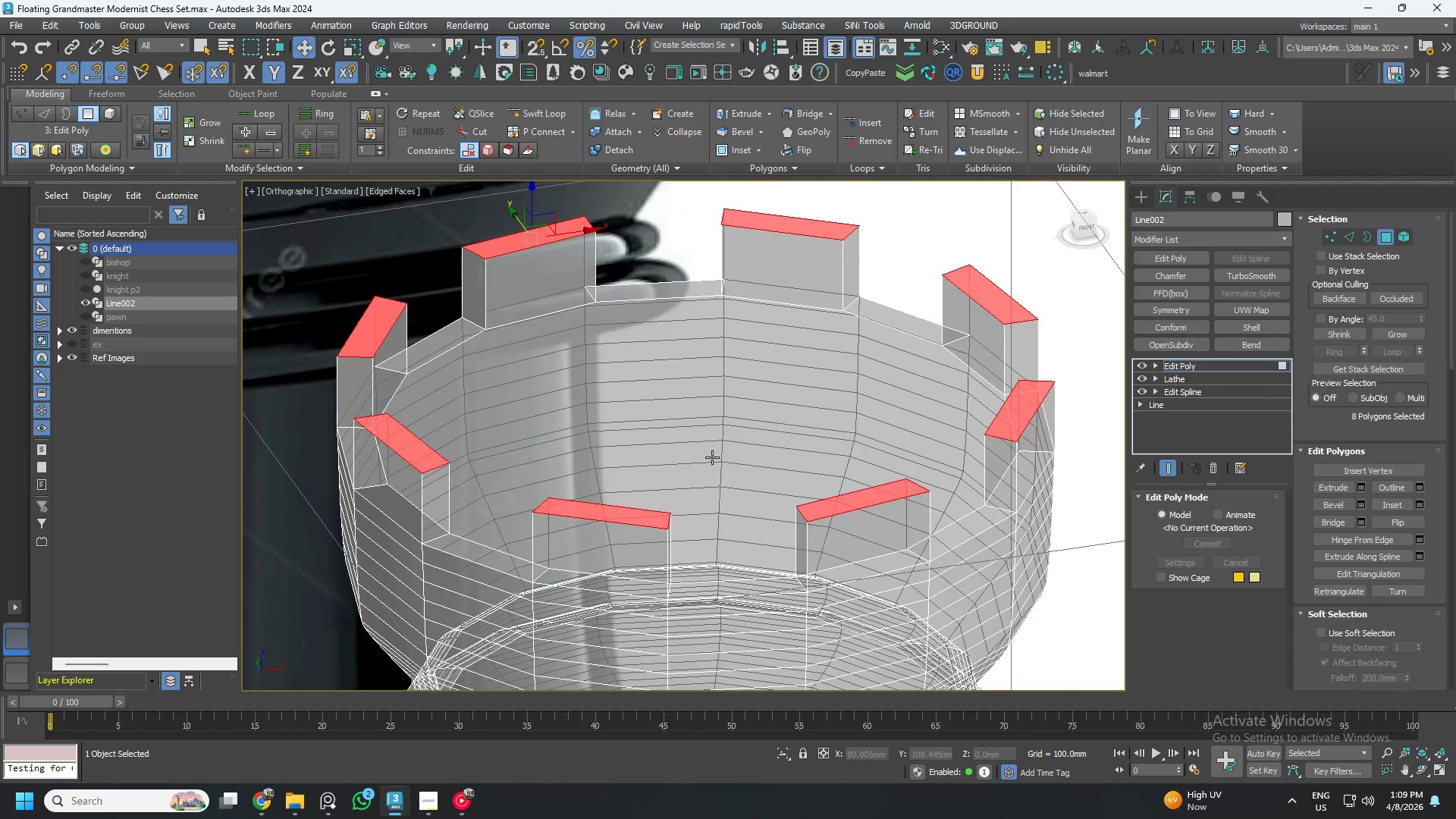 
scroll: coordinate [713, 457], scroll_direction: down, amount: 1.0
 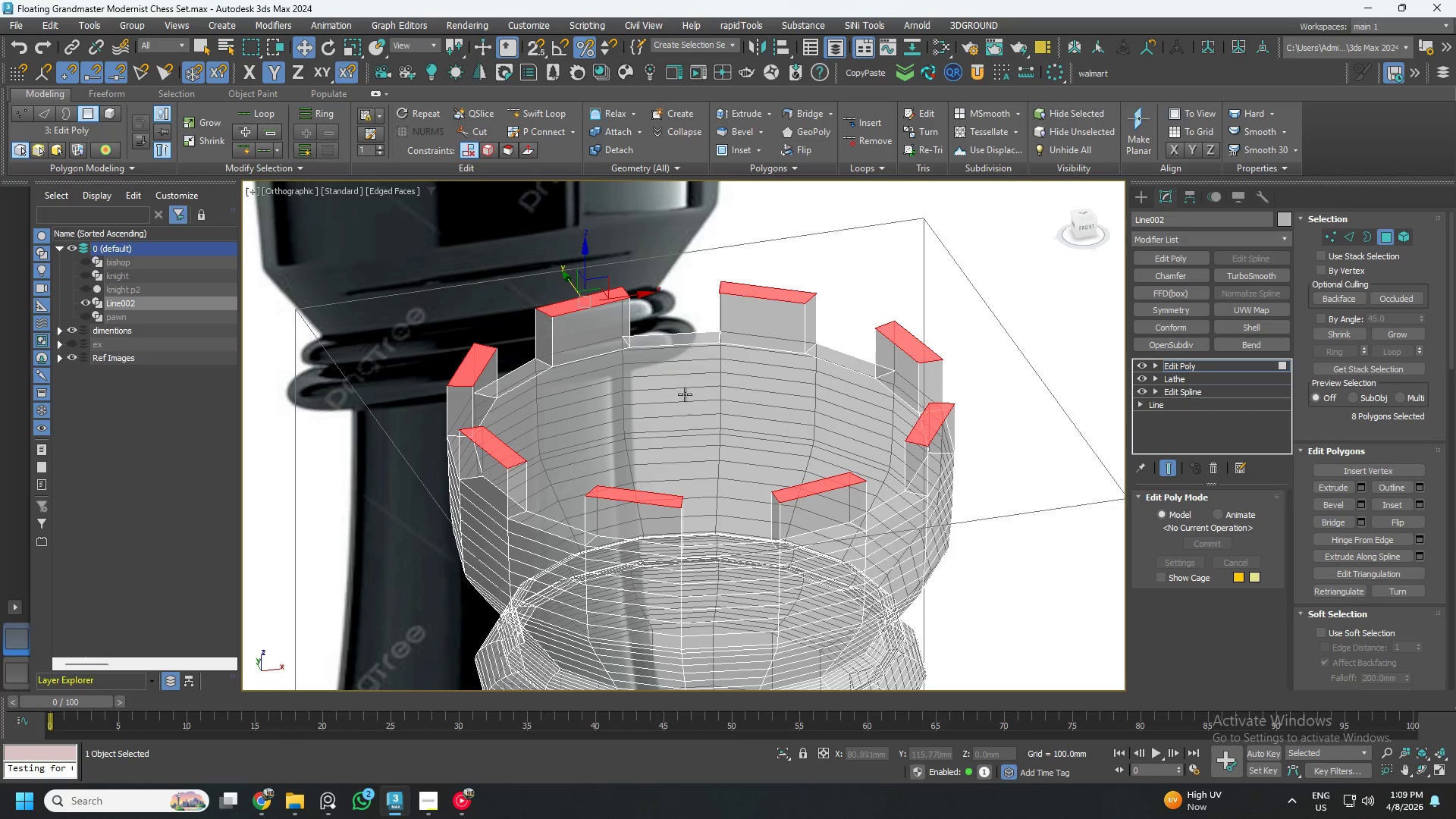 
key(R)
 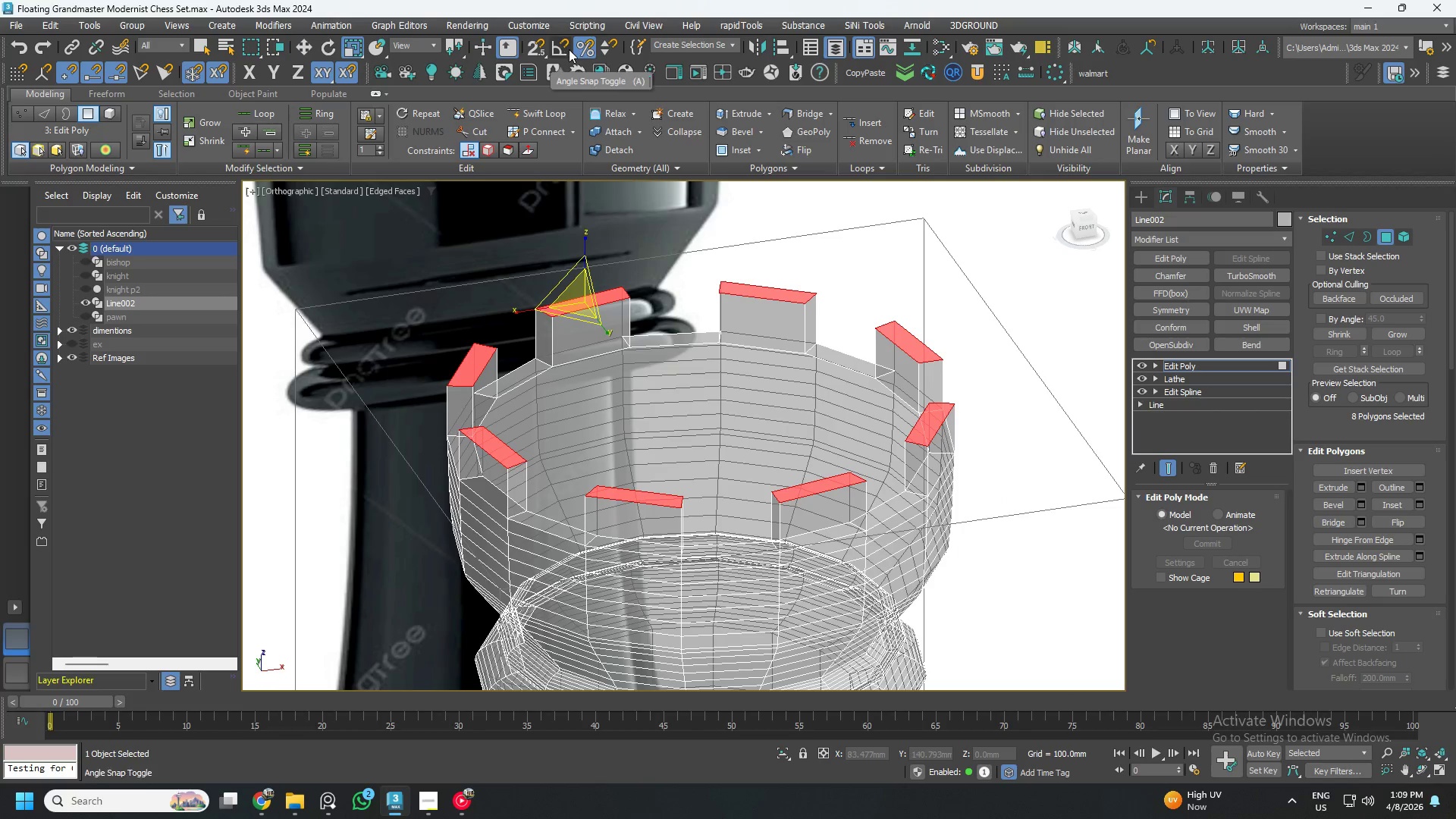 
left_click_drag(start_coordinate=[456, 44], to_coordinate=[461, 89])
 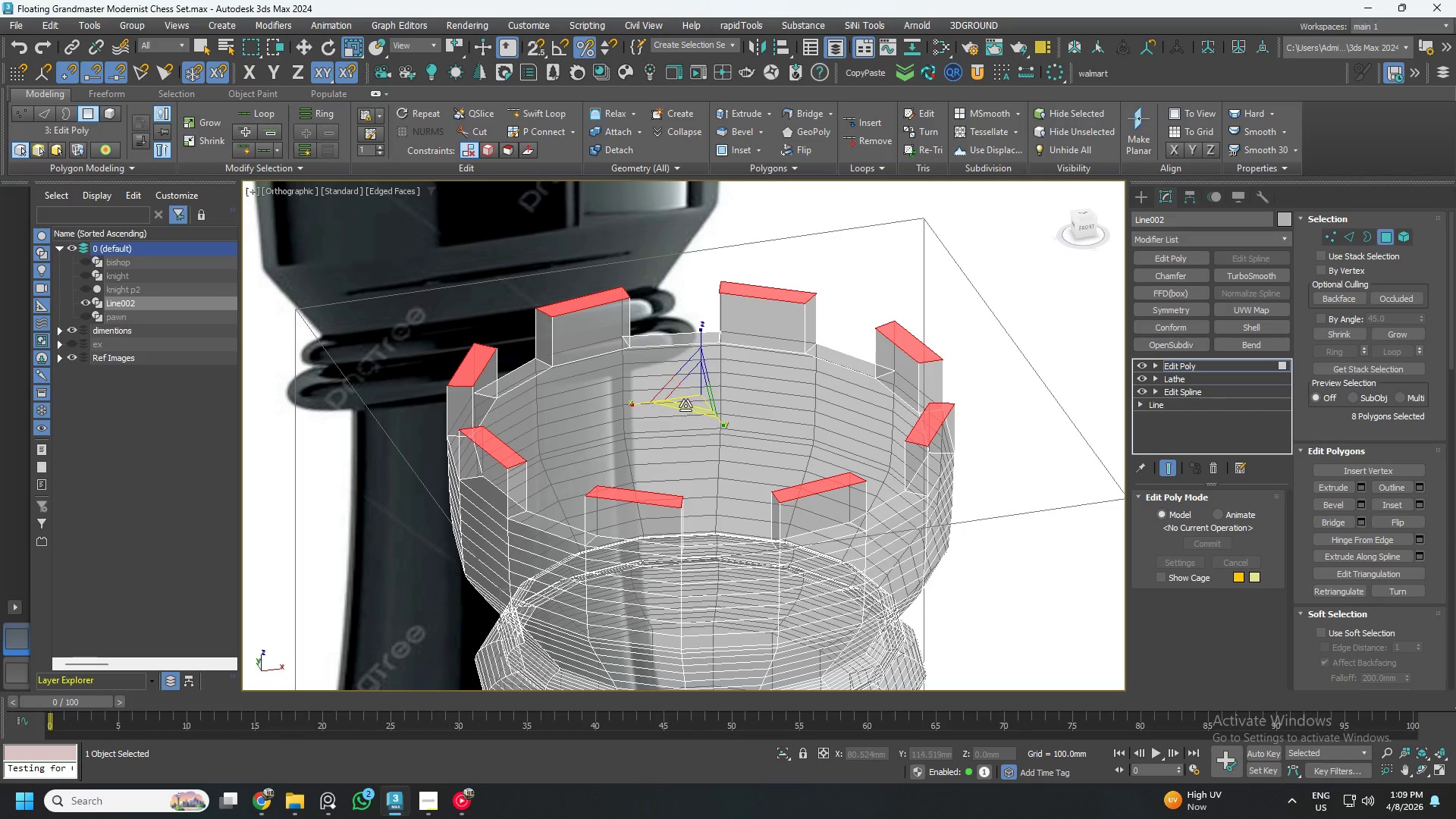 
left_click_drag(start_coordinate=[686, 406], to_coordinate=[689, 410])
 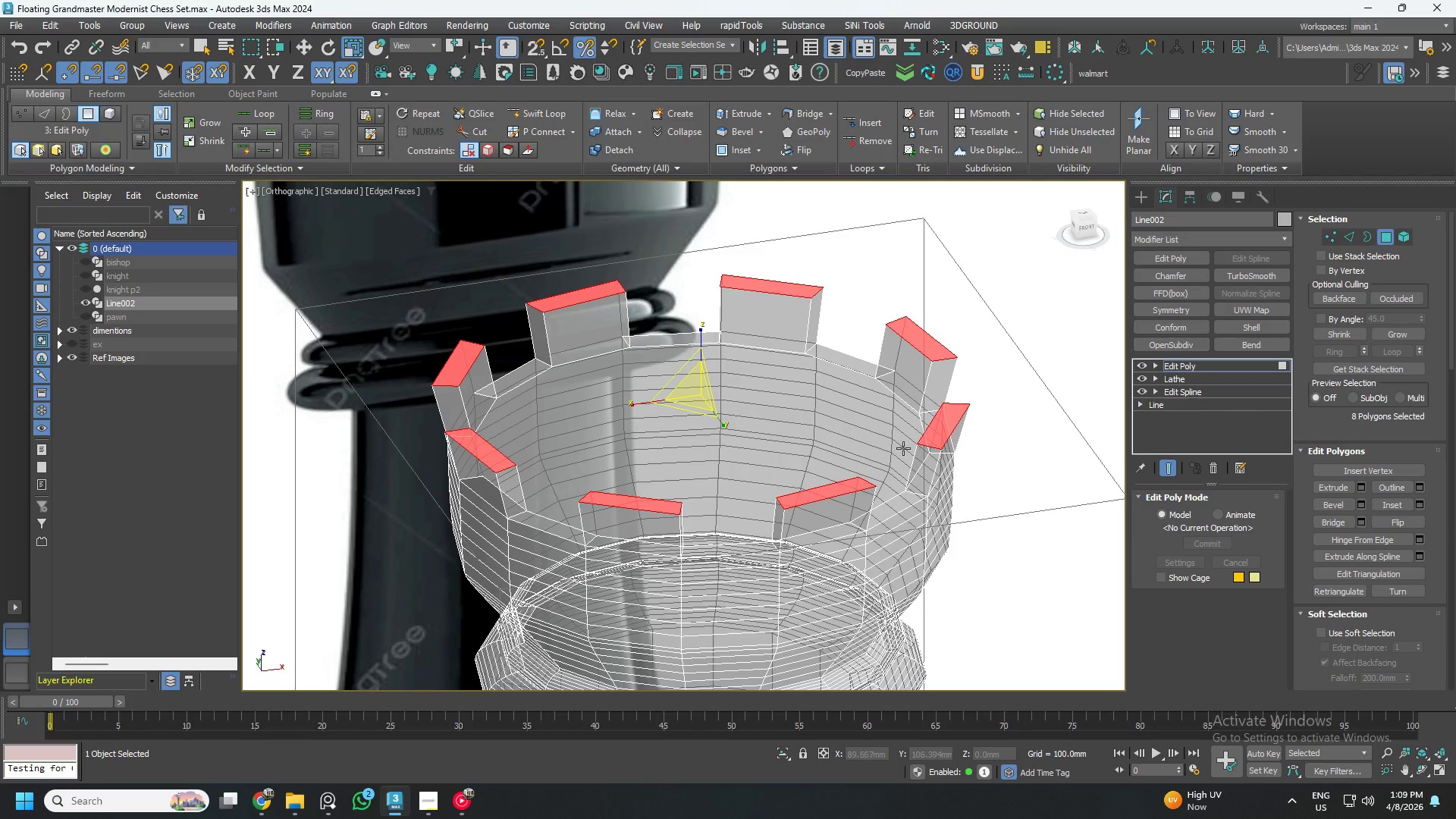 
scroll: coordinate [925, 463], scroll_direction: down, amount: 1.0
 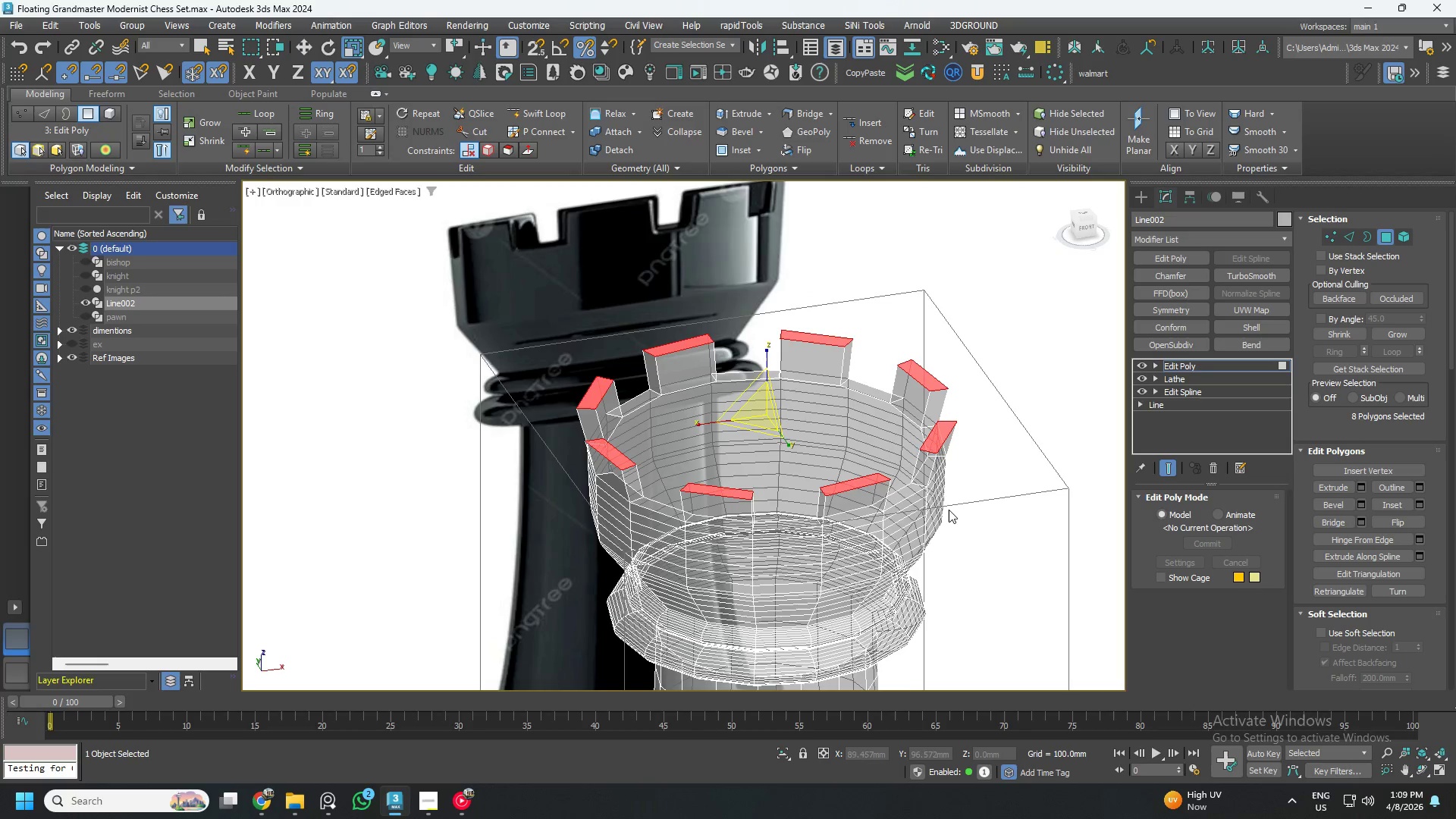 
hold_key(key=AltLeft, duration=0.59)
 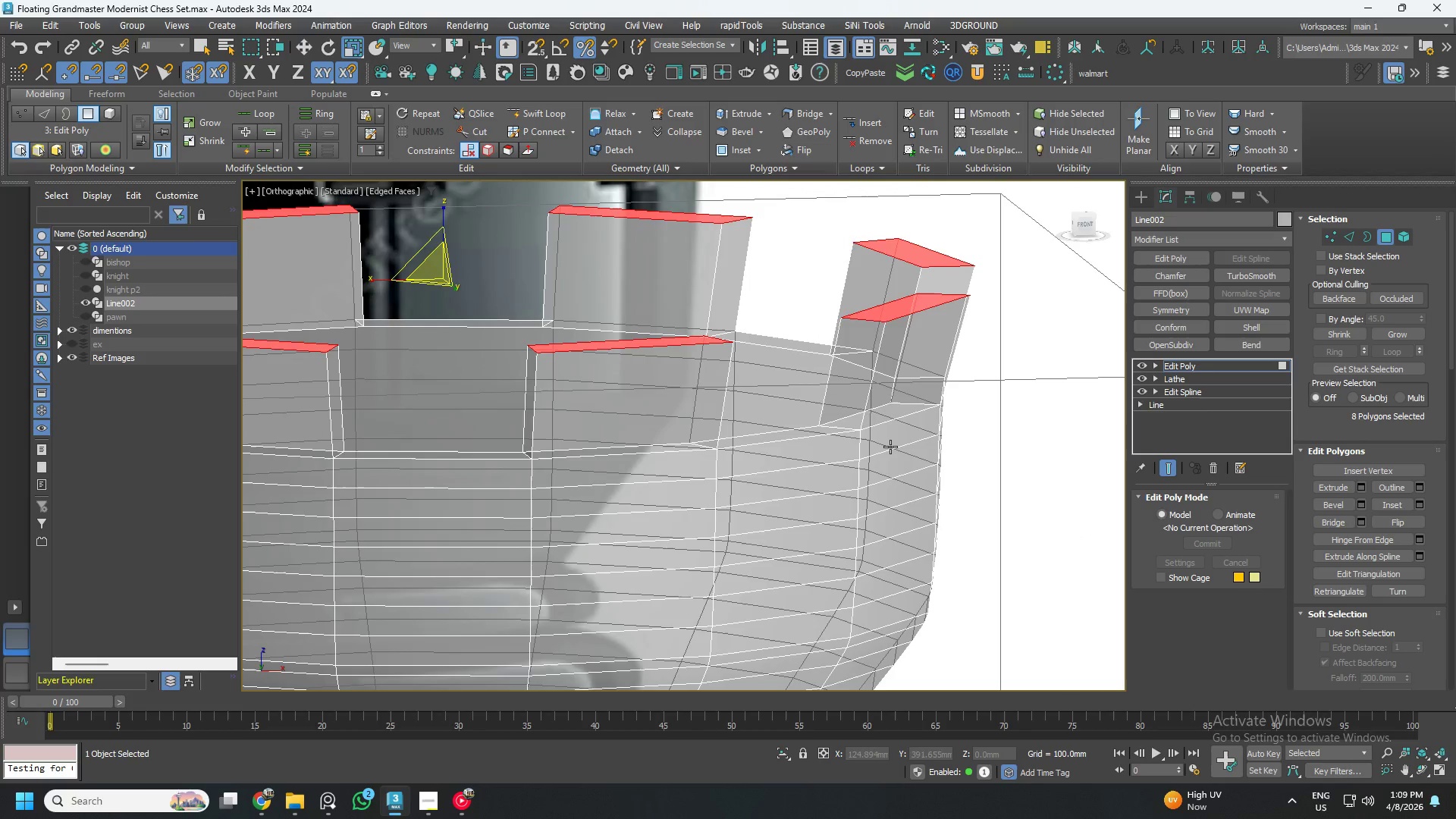 
scroll: coordinate [921, 481], scroll_direction: up, amount: 3.0
 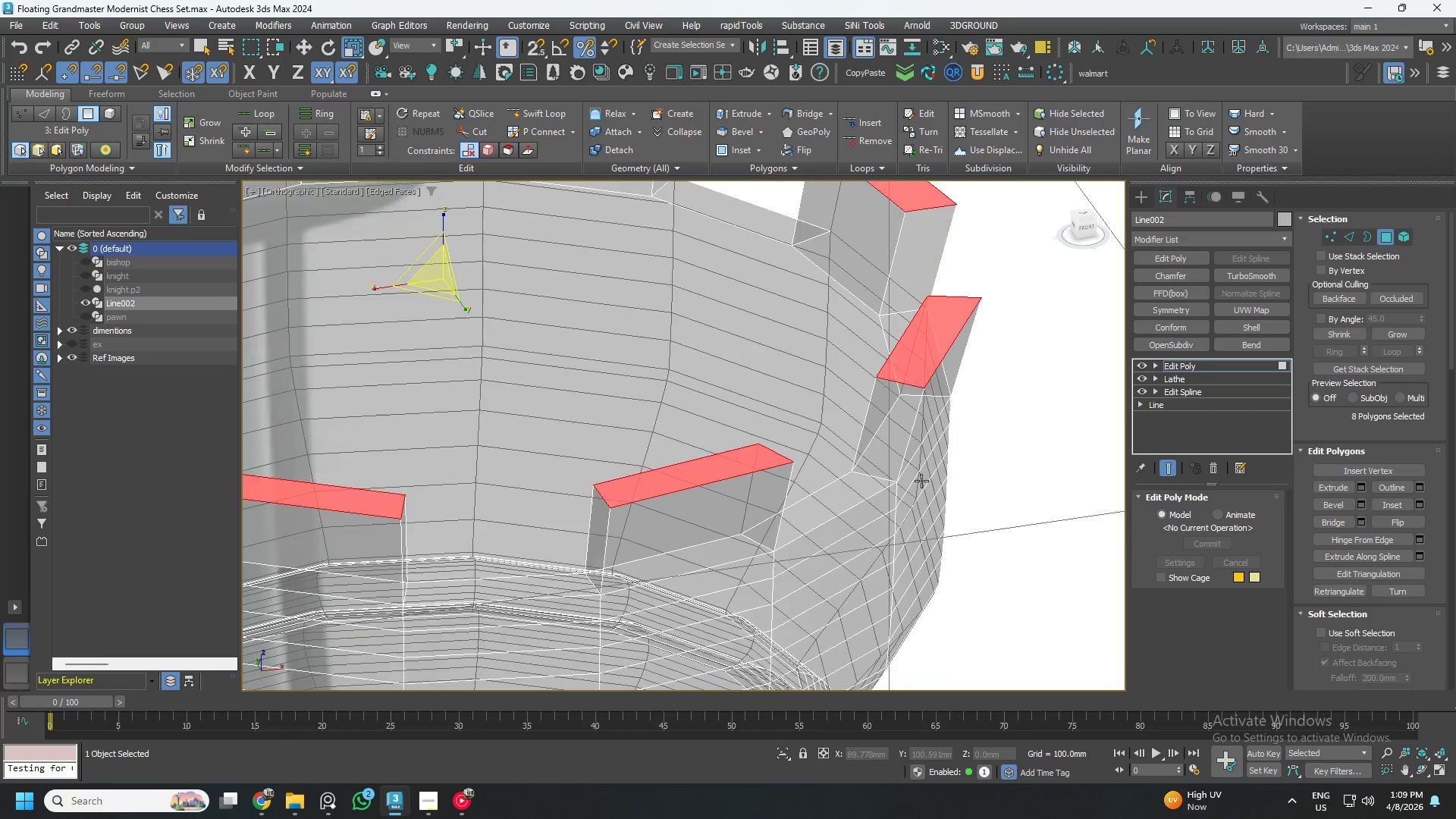 
hold_key(key=AltLeft, duration=0.75)
 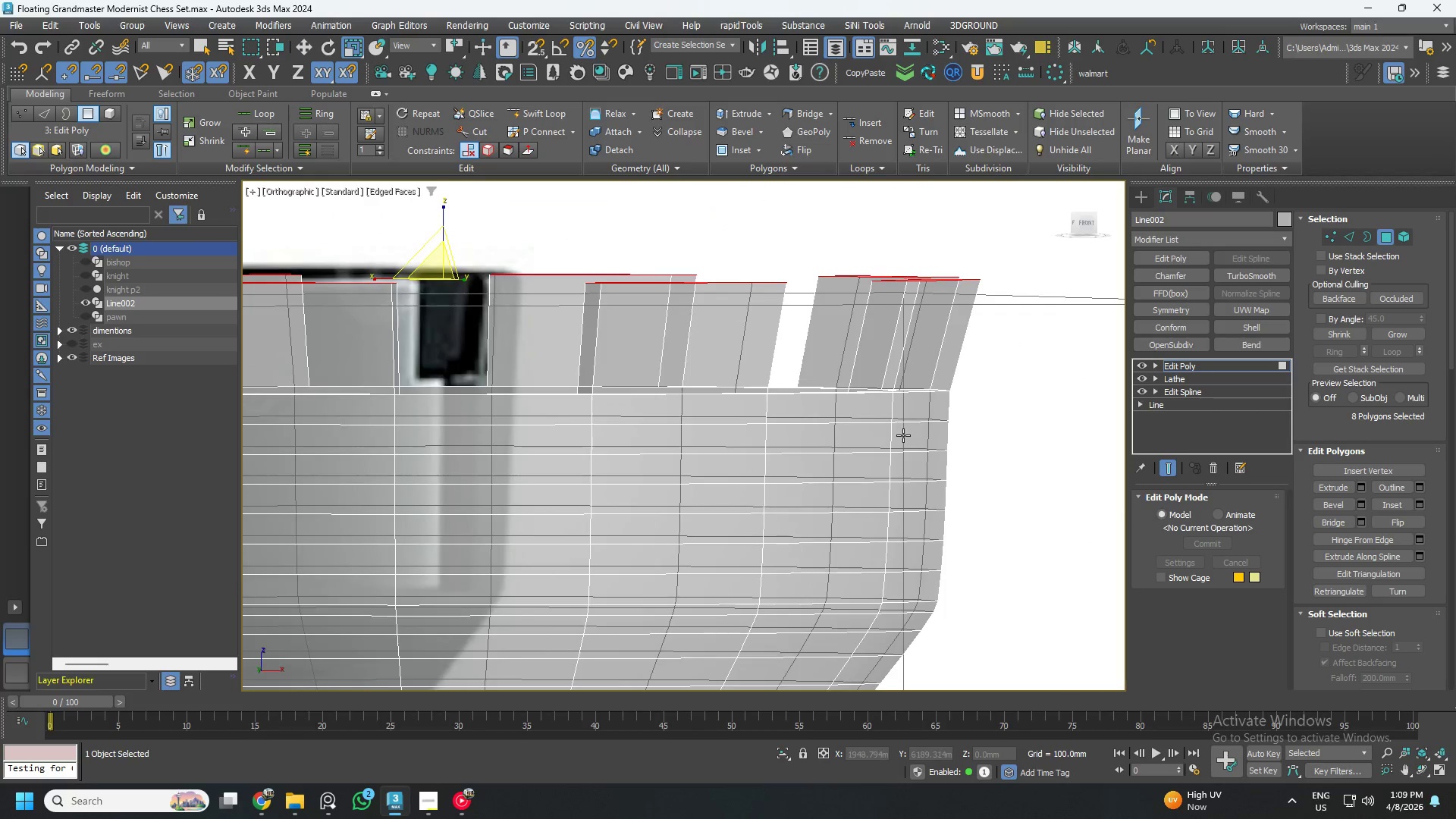 
scroll: coordinate [903, 435], scroll_direction: down, amount: 2.0
 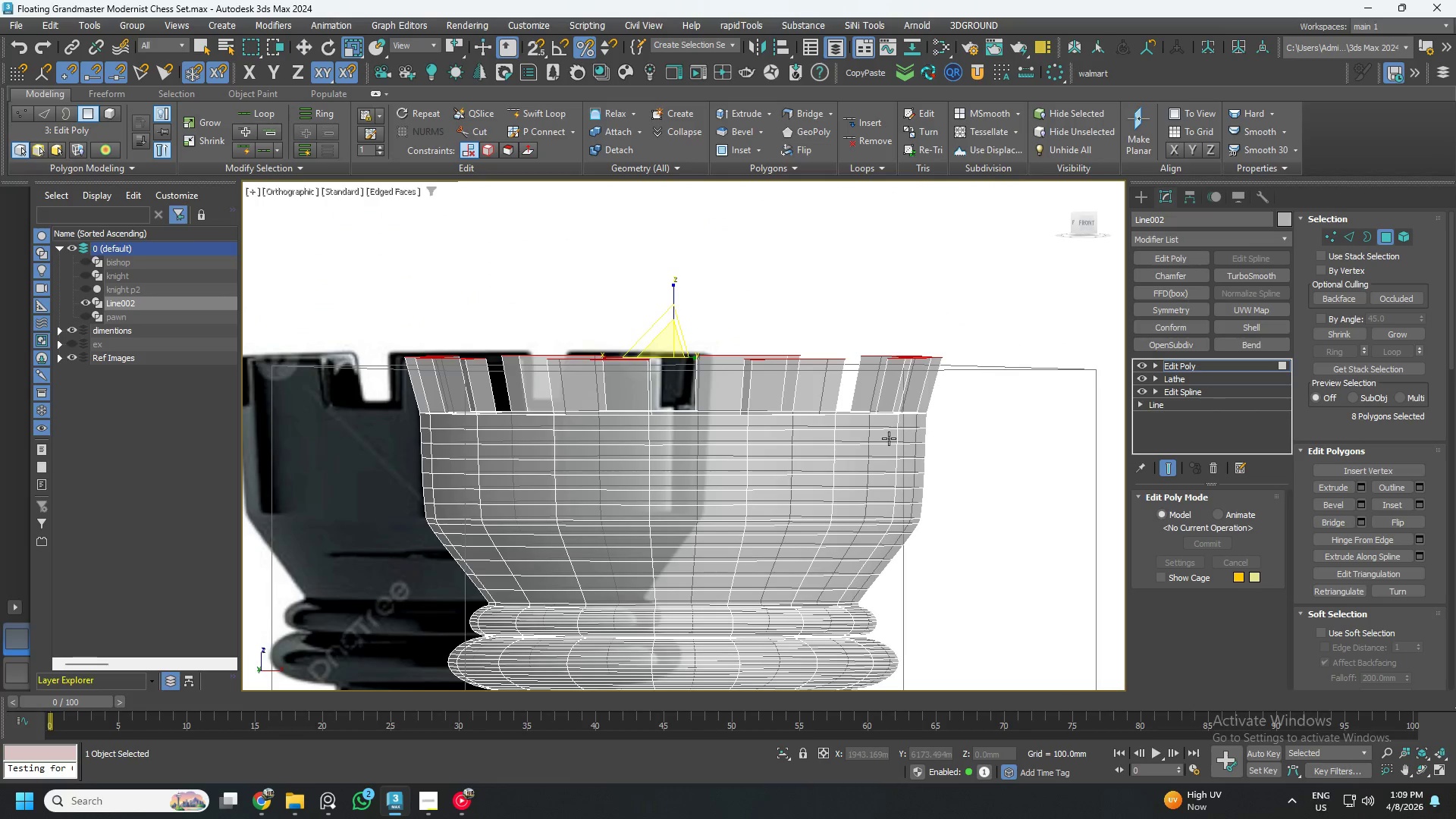 
hold_key(key=AltLeft, duration=0.56)
 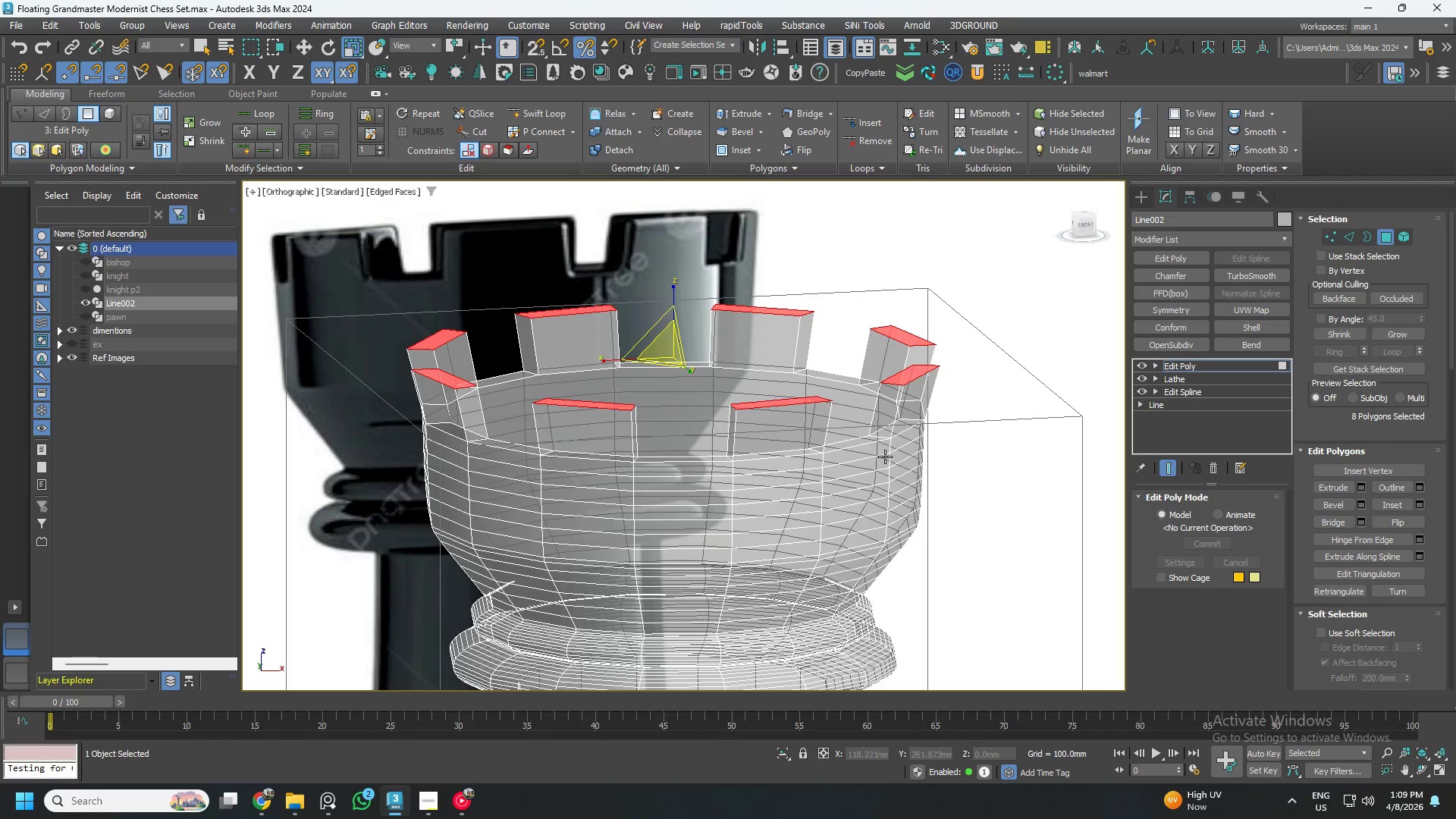 
scroll: coordinate [896, 433], scroll_direction: up, amount: 3.0
 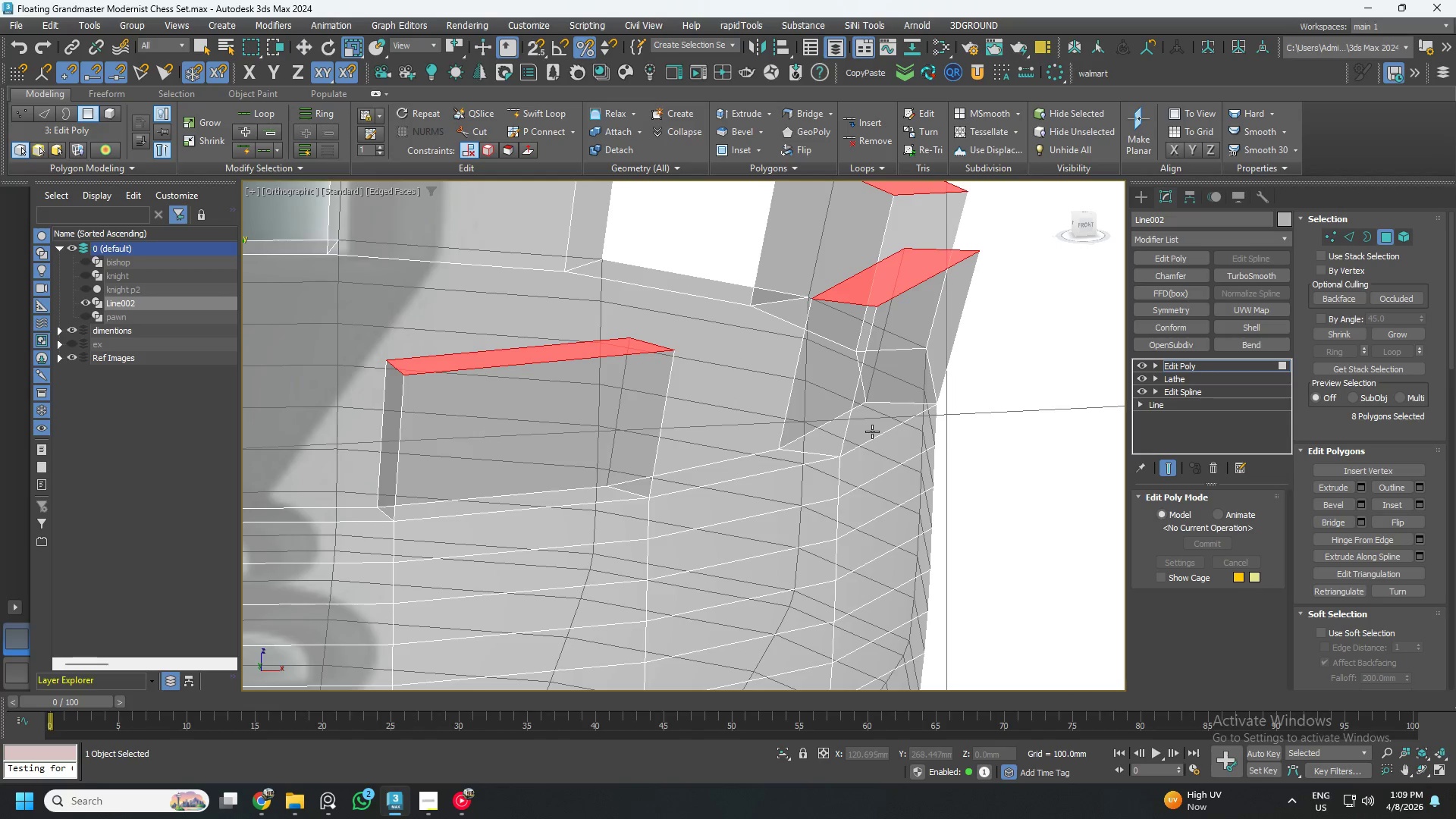 
key(2)
 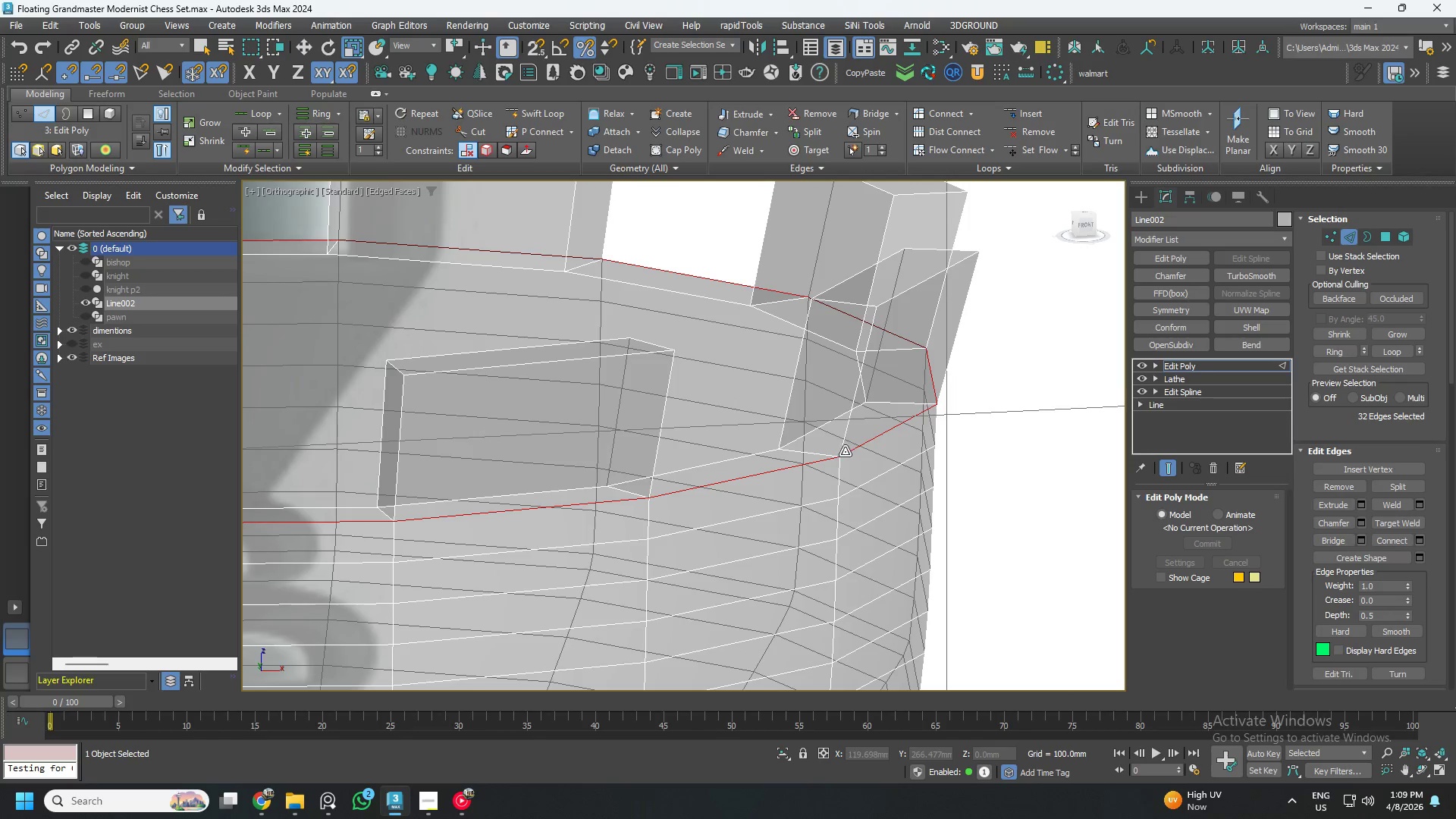 
key(Alt+2)
 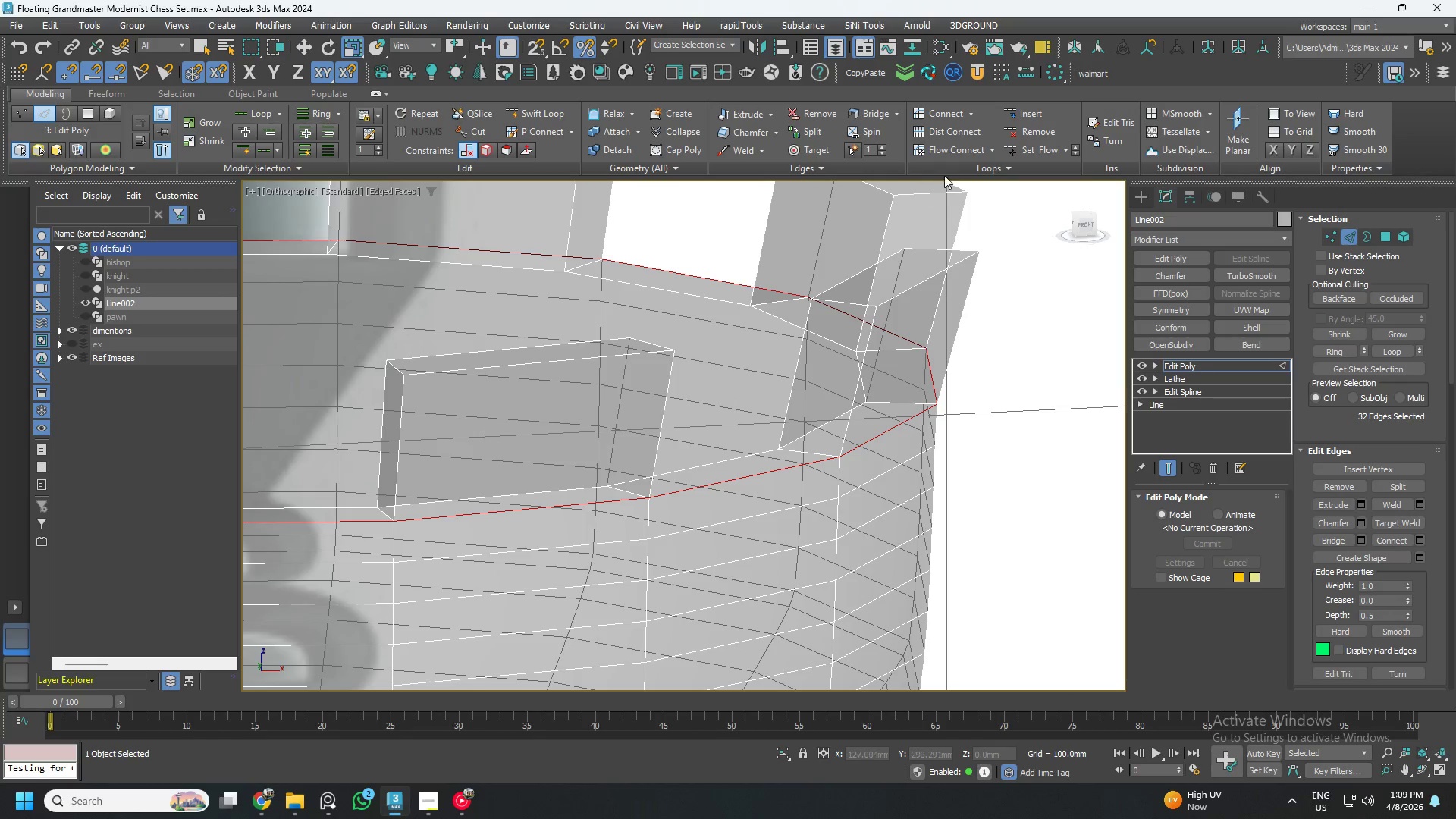 
left_click([1037, 151])
 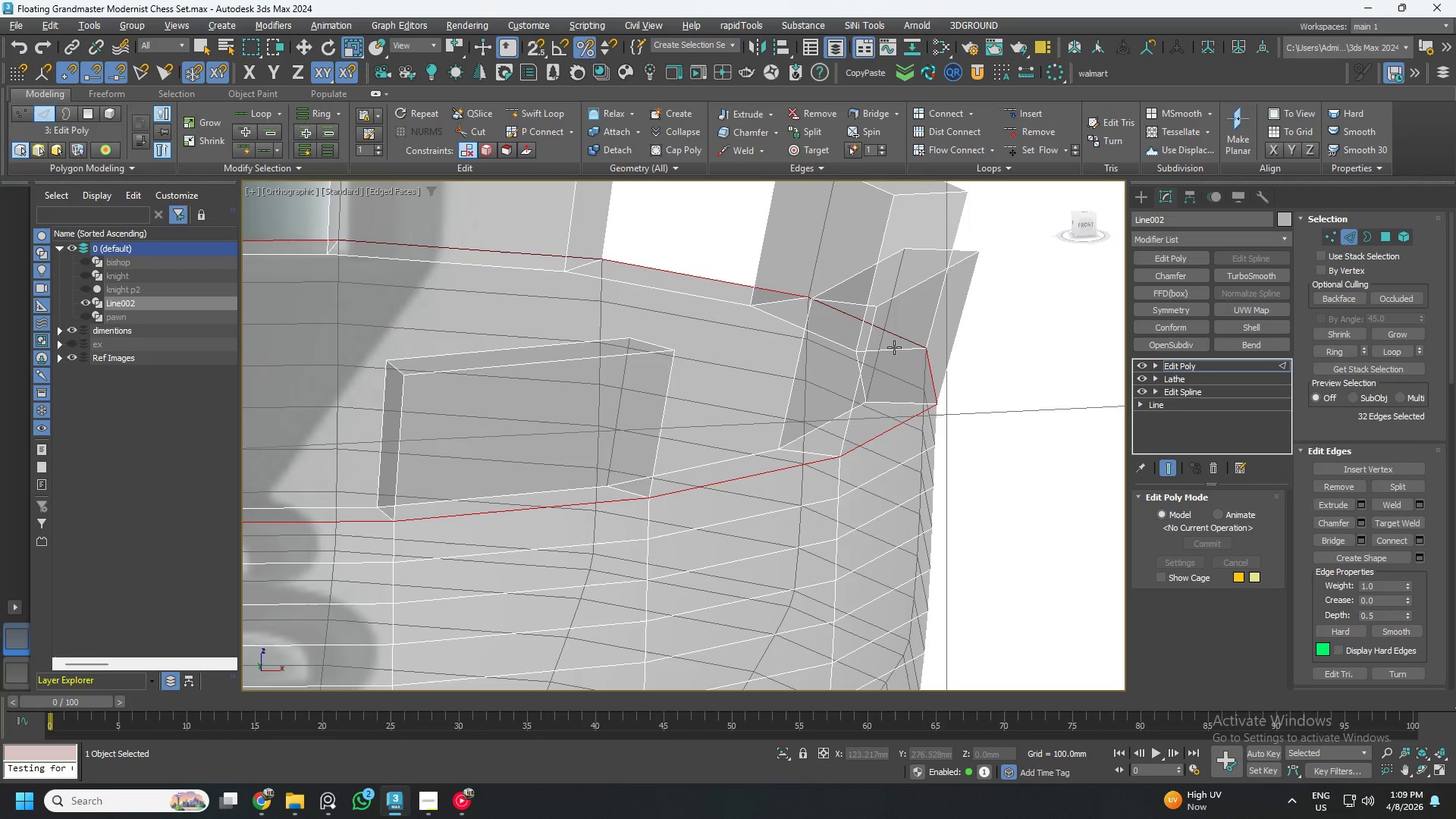 
scroll: coordinate [754, 429], scroll_direction: down, amount: 5.0
 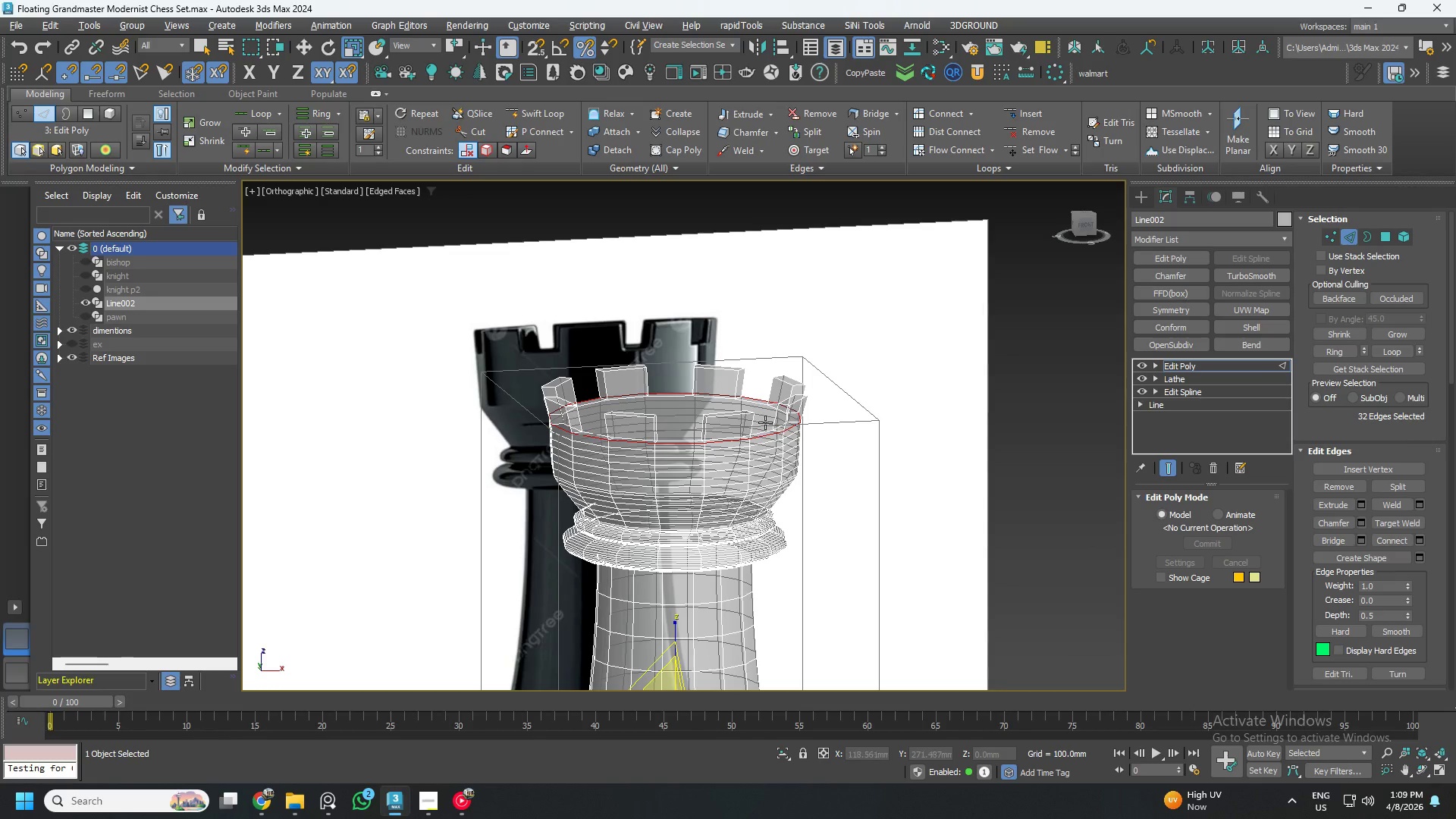 
hold_key(key=AltLeft, duration=0.75)
 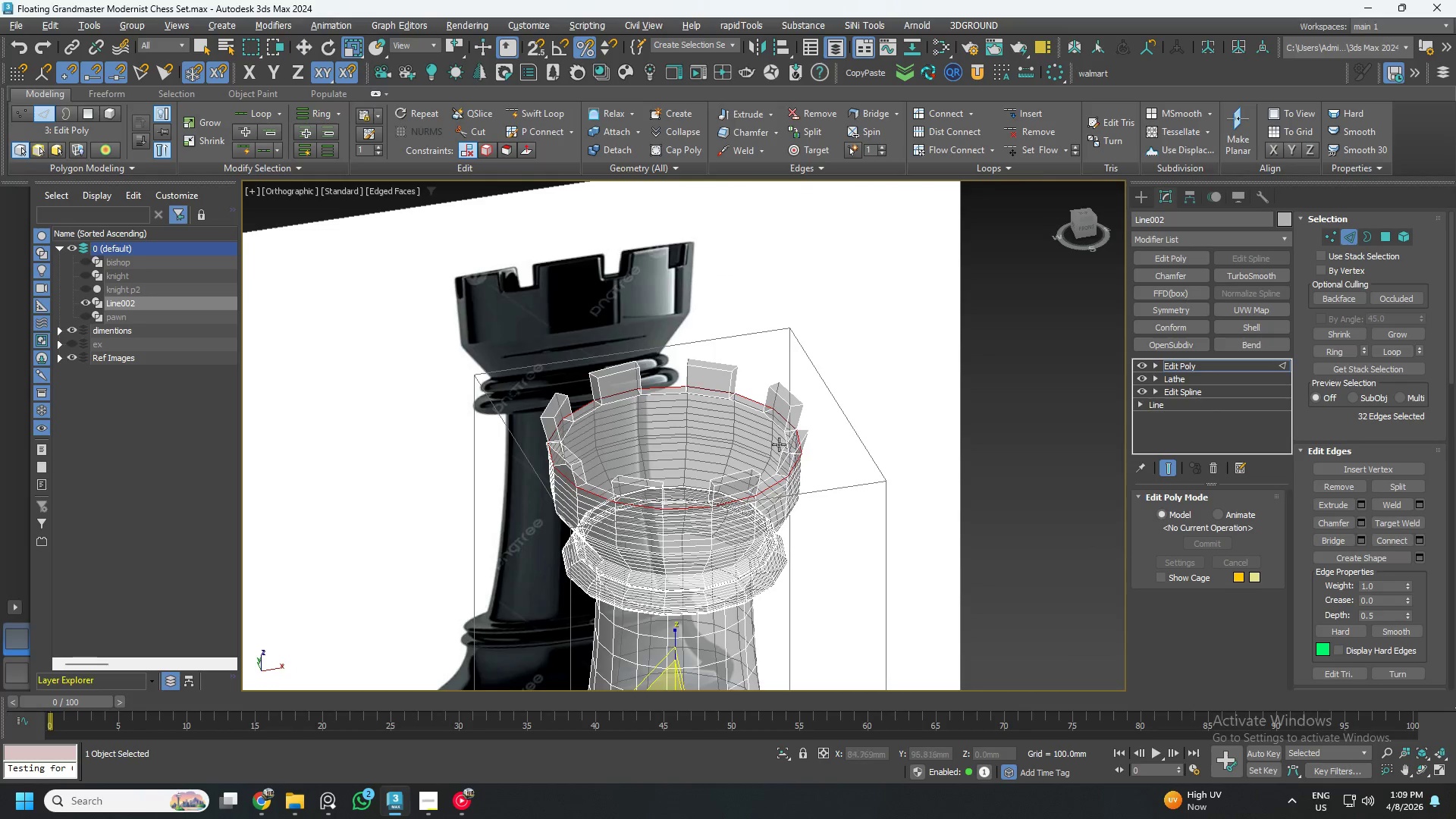 
scroll: coordinate [787, 435], scroll_direction: up, amount: 3.0
 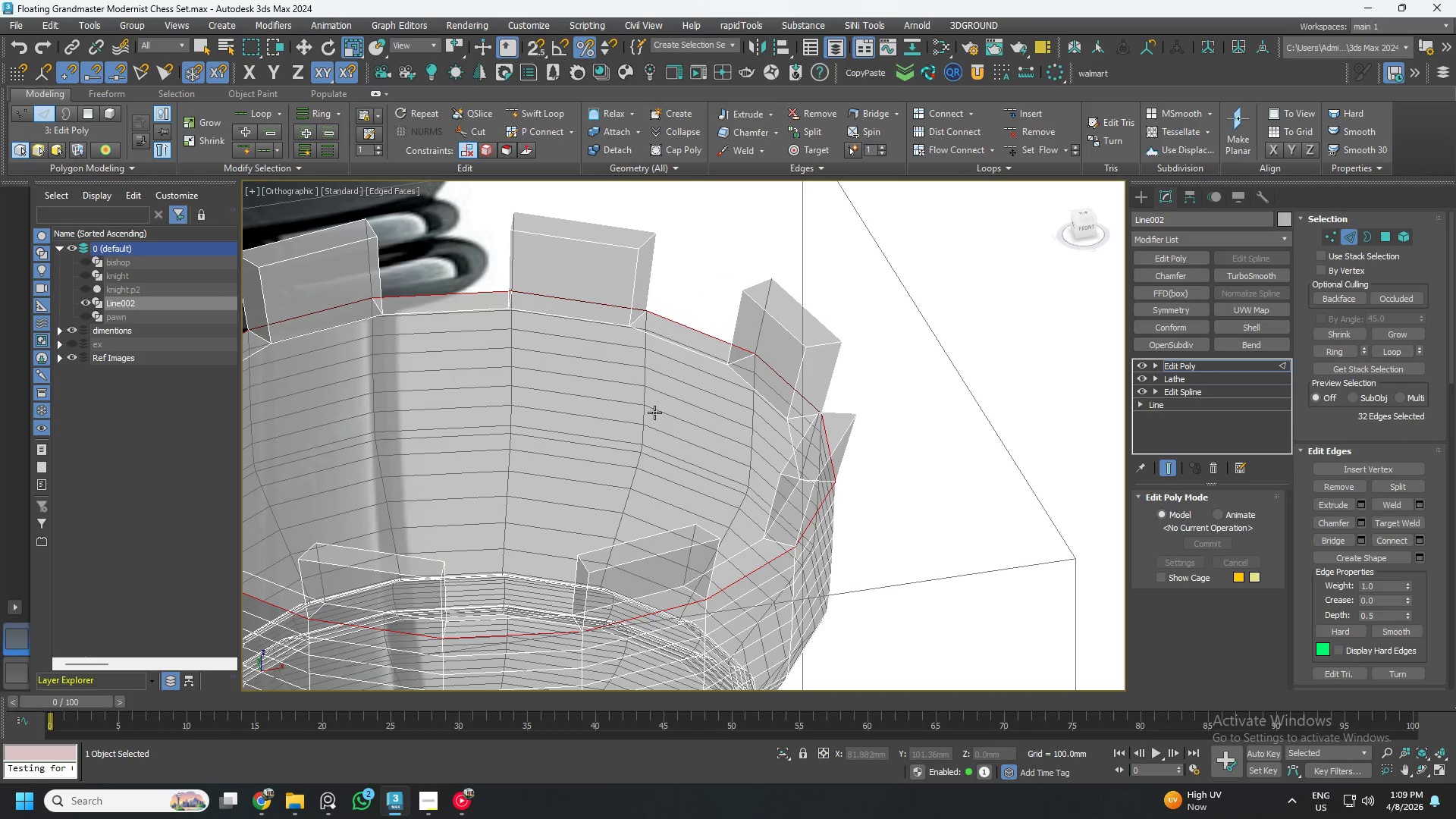 
key(4)
 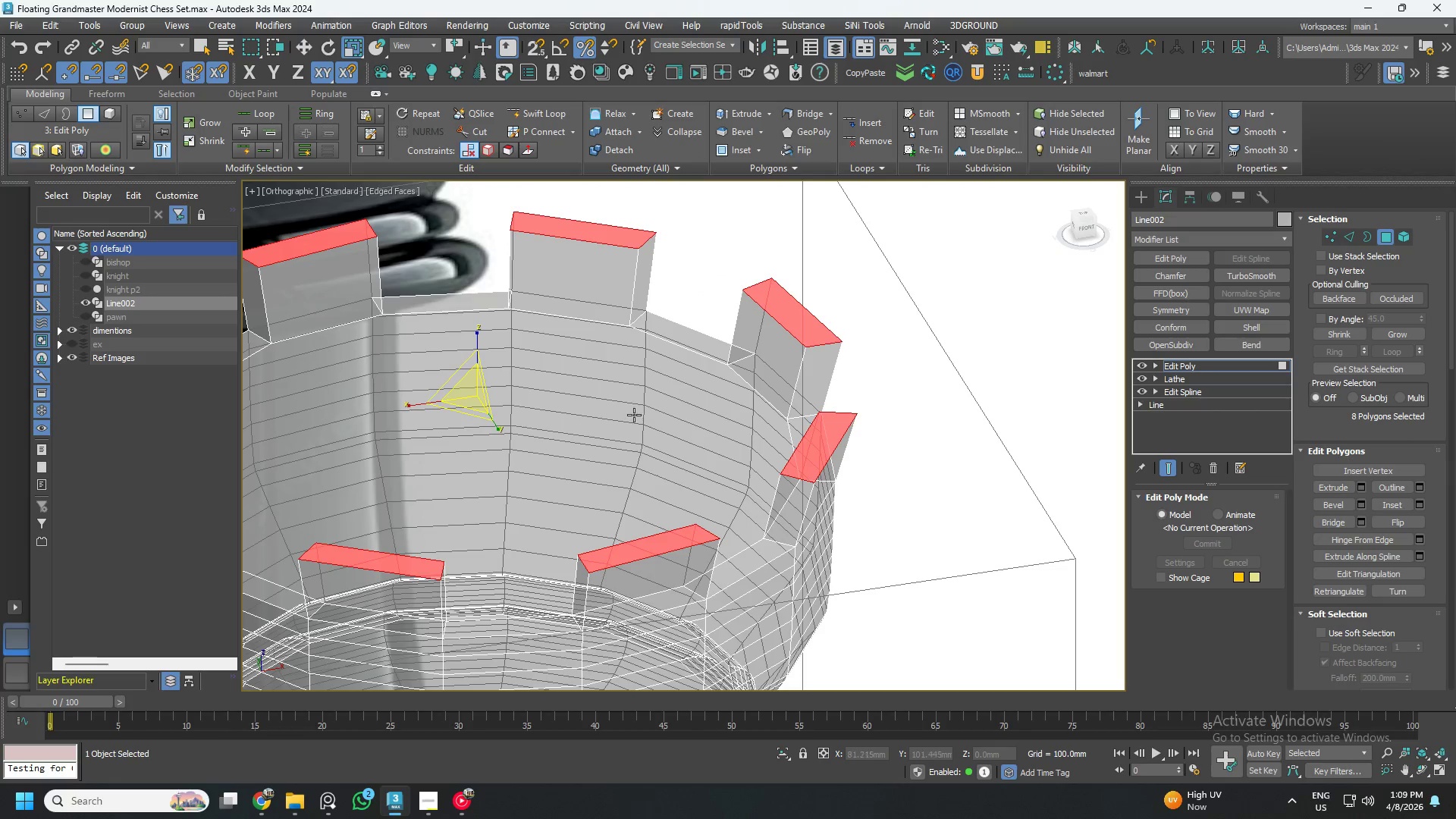 
left_click([632, 416])
 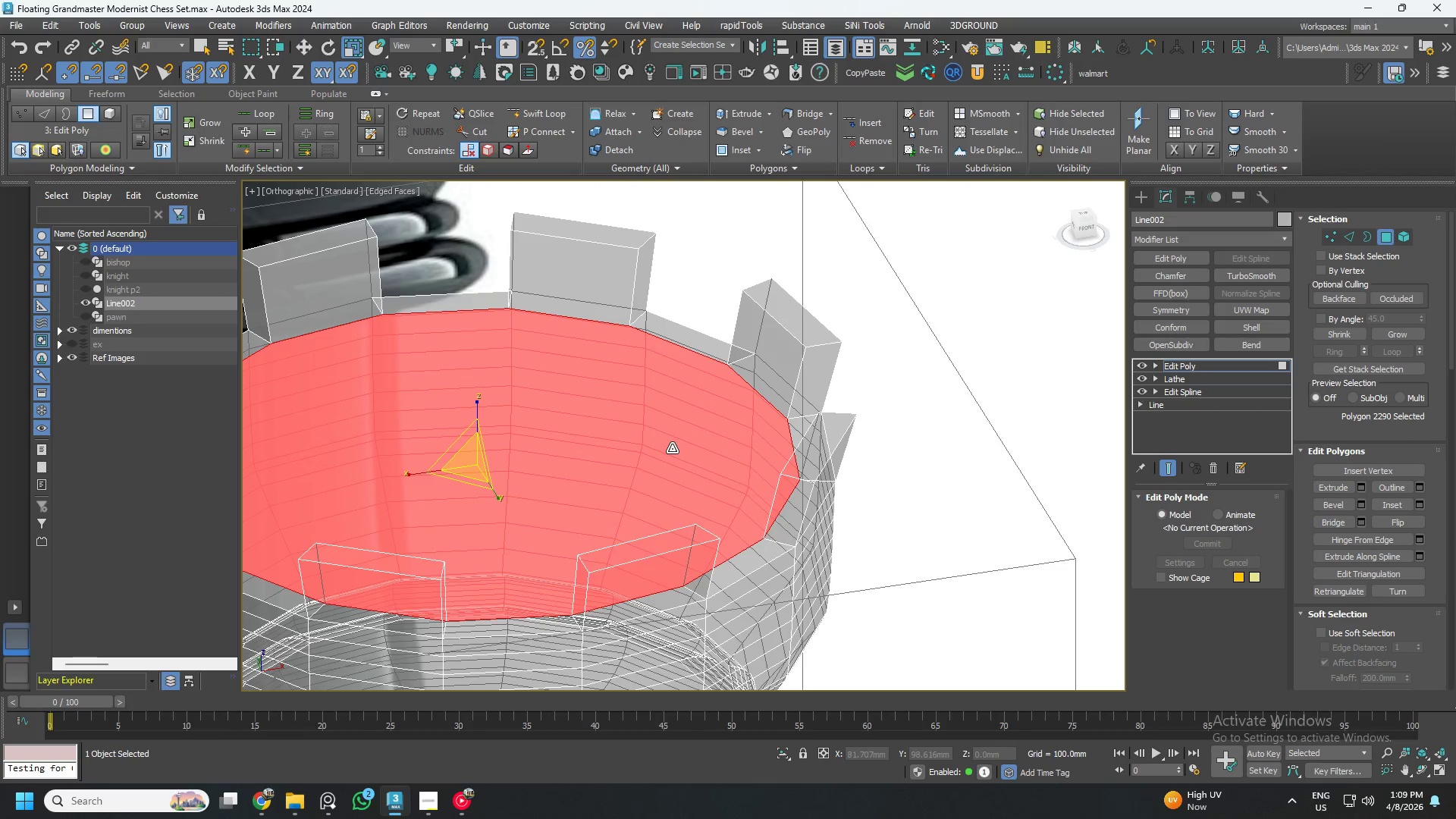 
key(R)
 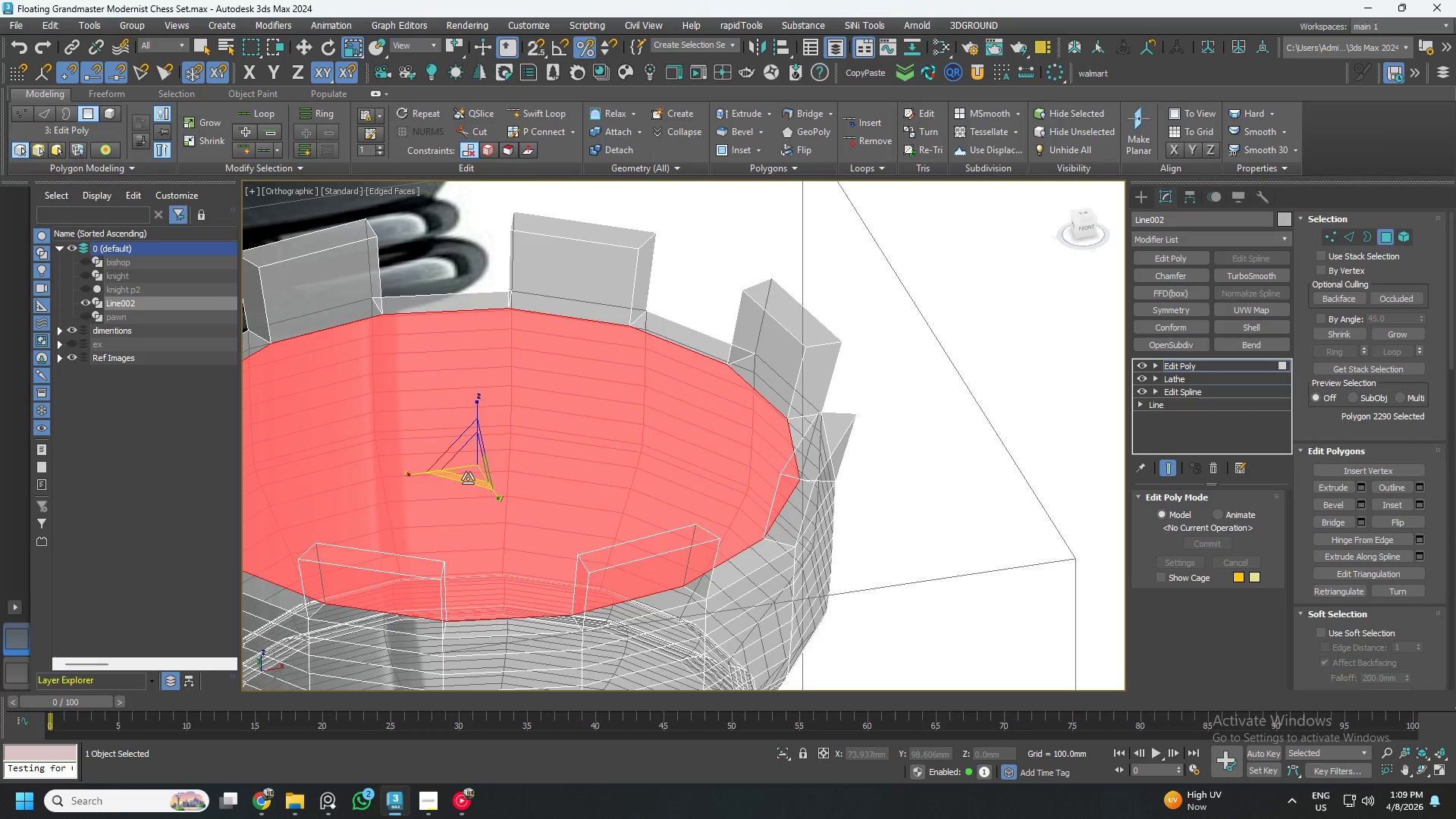 
hold_key(key=ShiftLeft, duration=1.52)
left_click_drag(start_coordinate=[468, 479], to_coordinate=[1258, 144])
 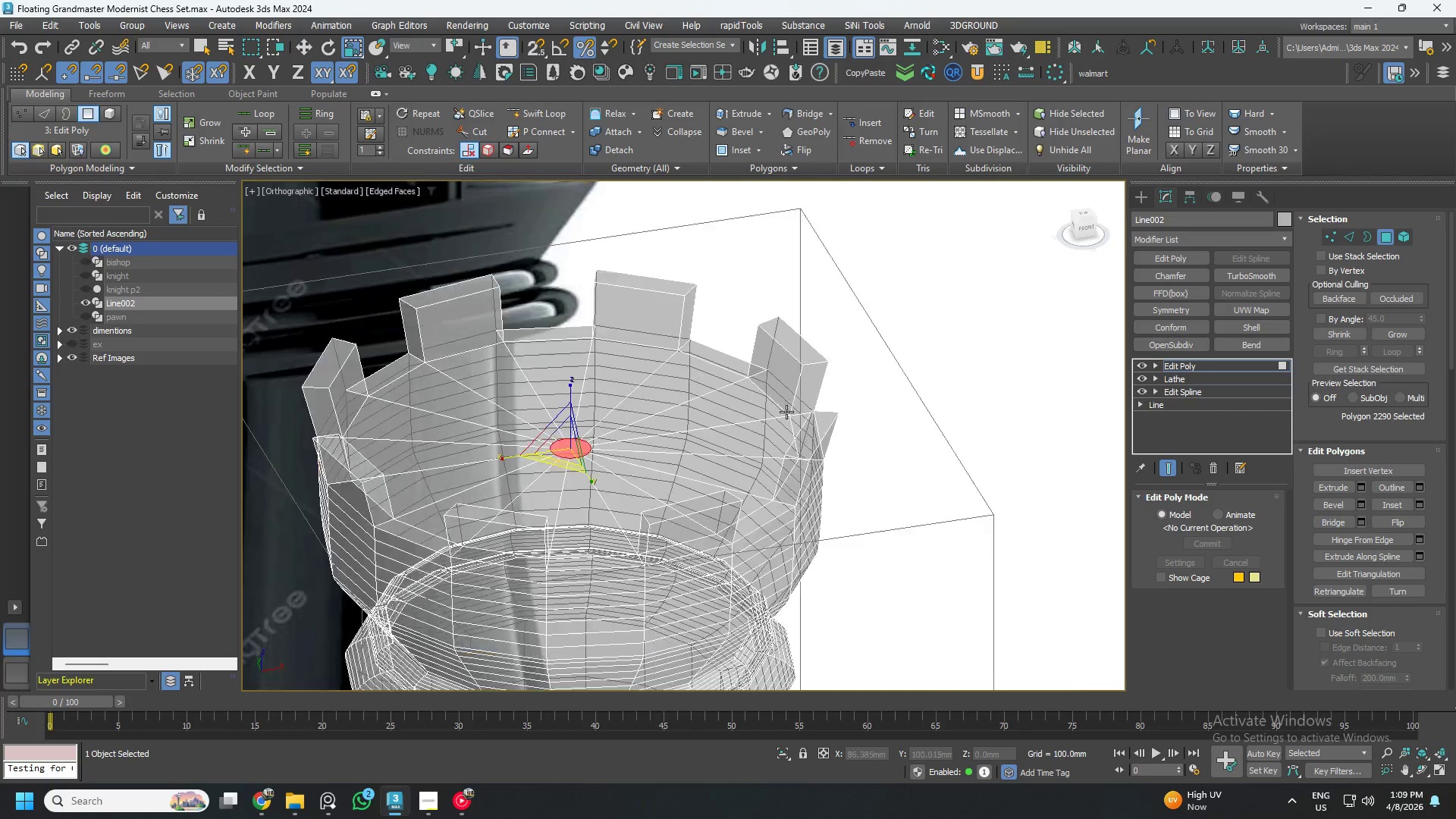 
hold_key(key=ShiftLeft, duration=0.48)
 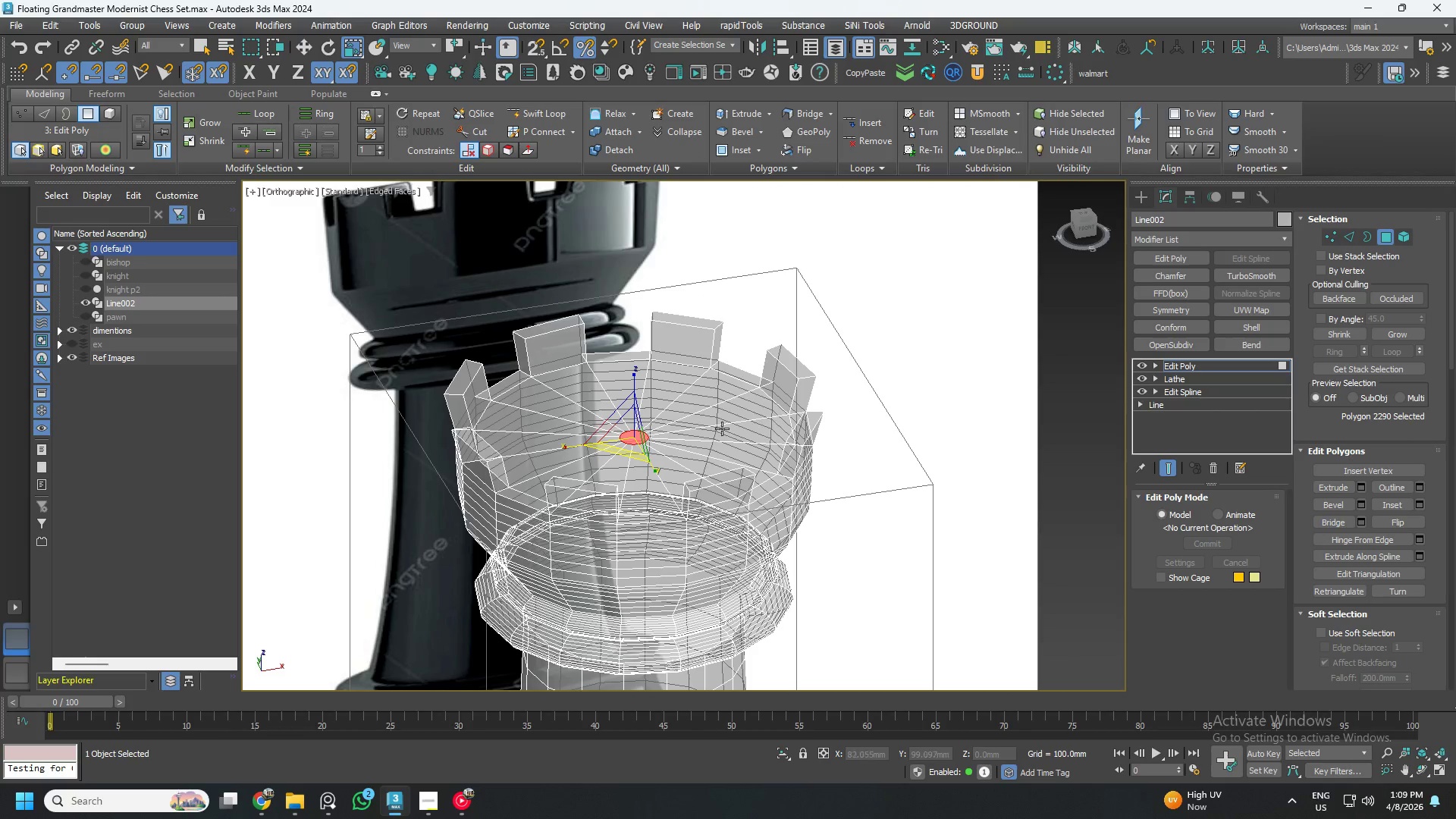 
scroll: coordinate [787, 411], scroll_direction: down, amount: 2.0
 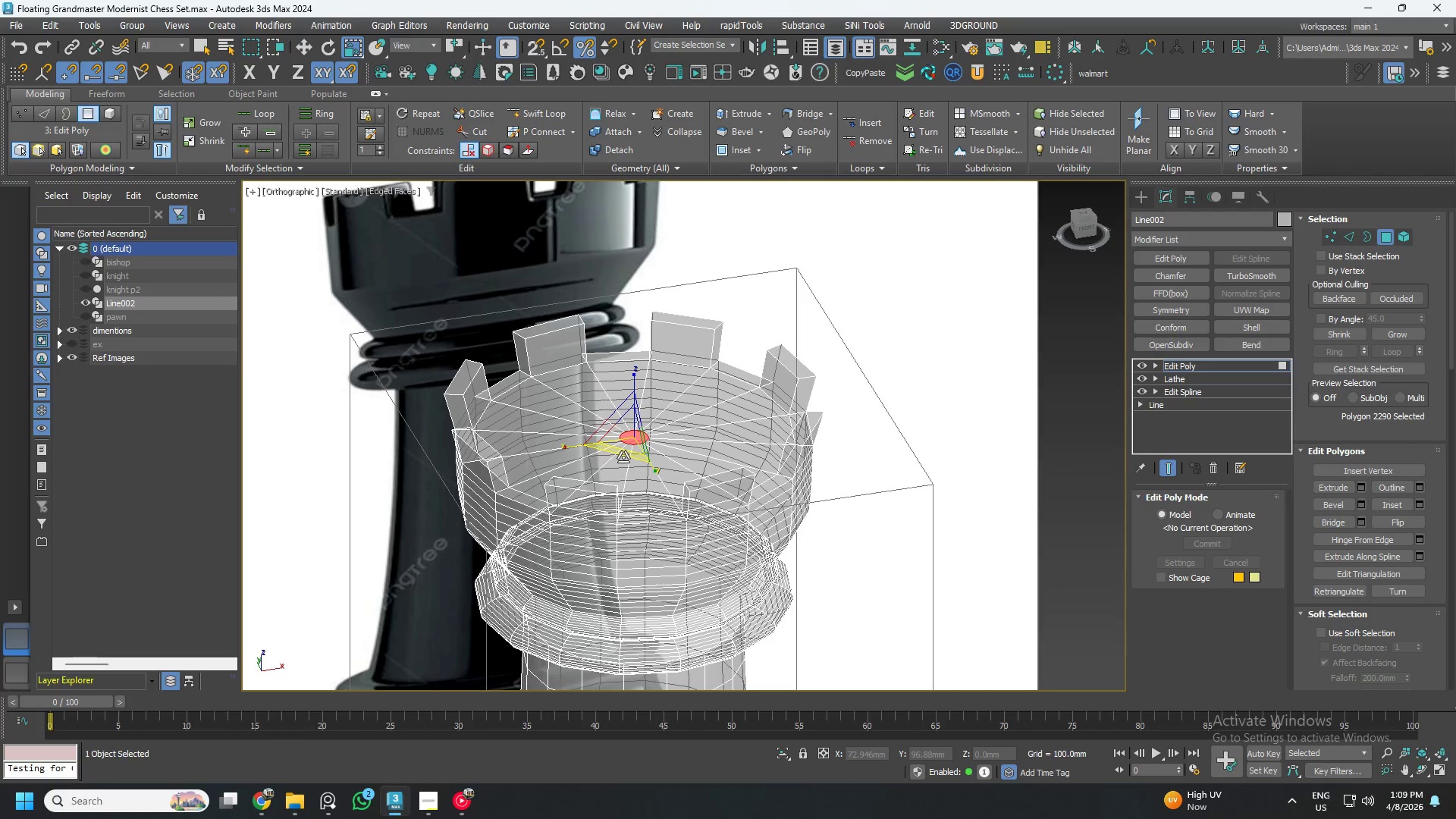 
key(W)
 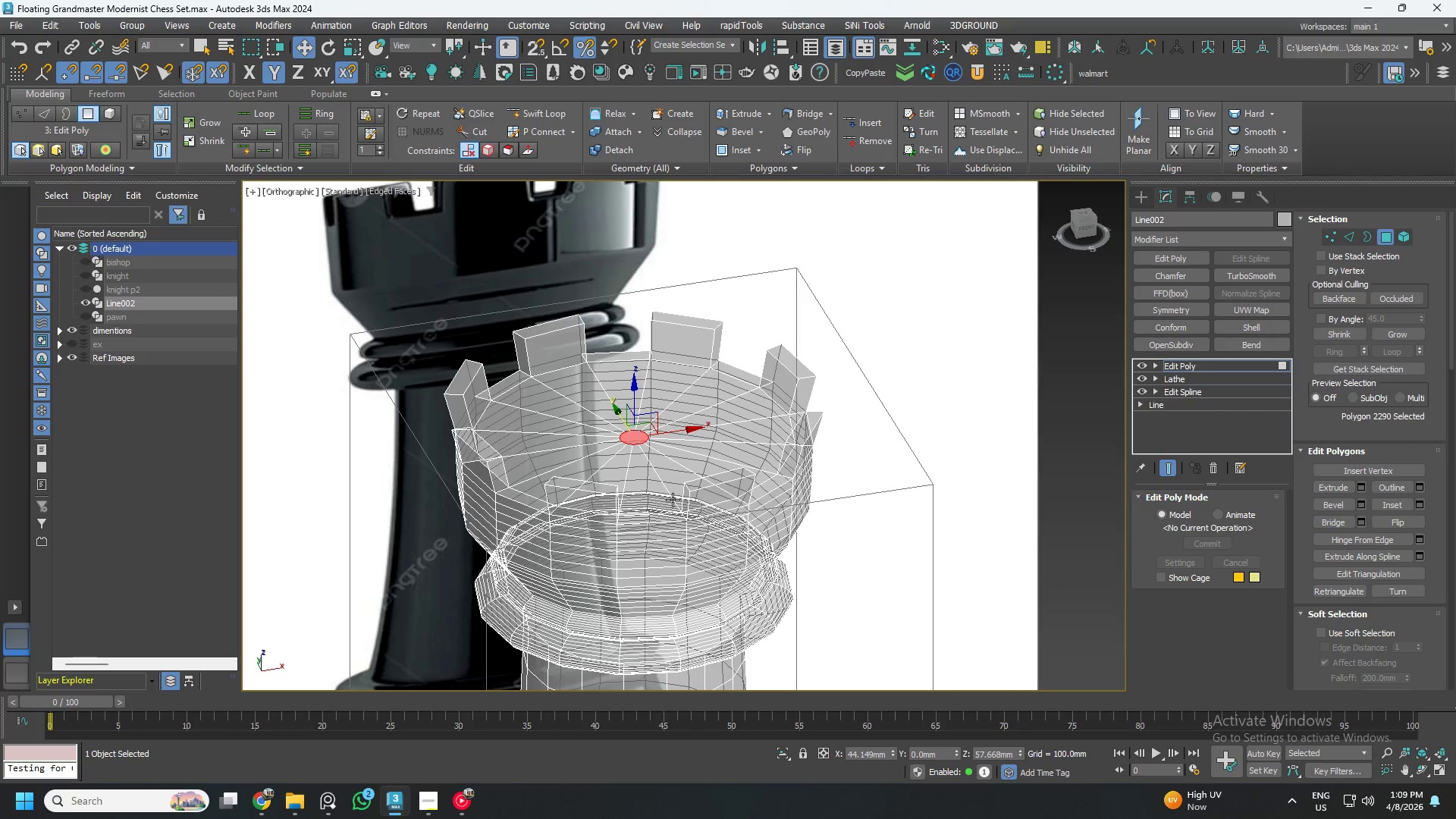 
hold_key(key=AltLeft, duration=0.62)
 